 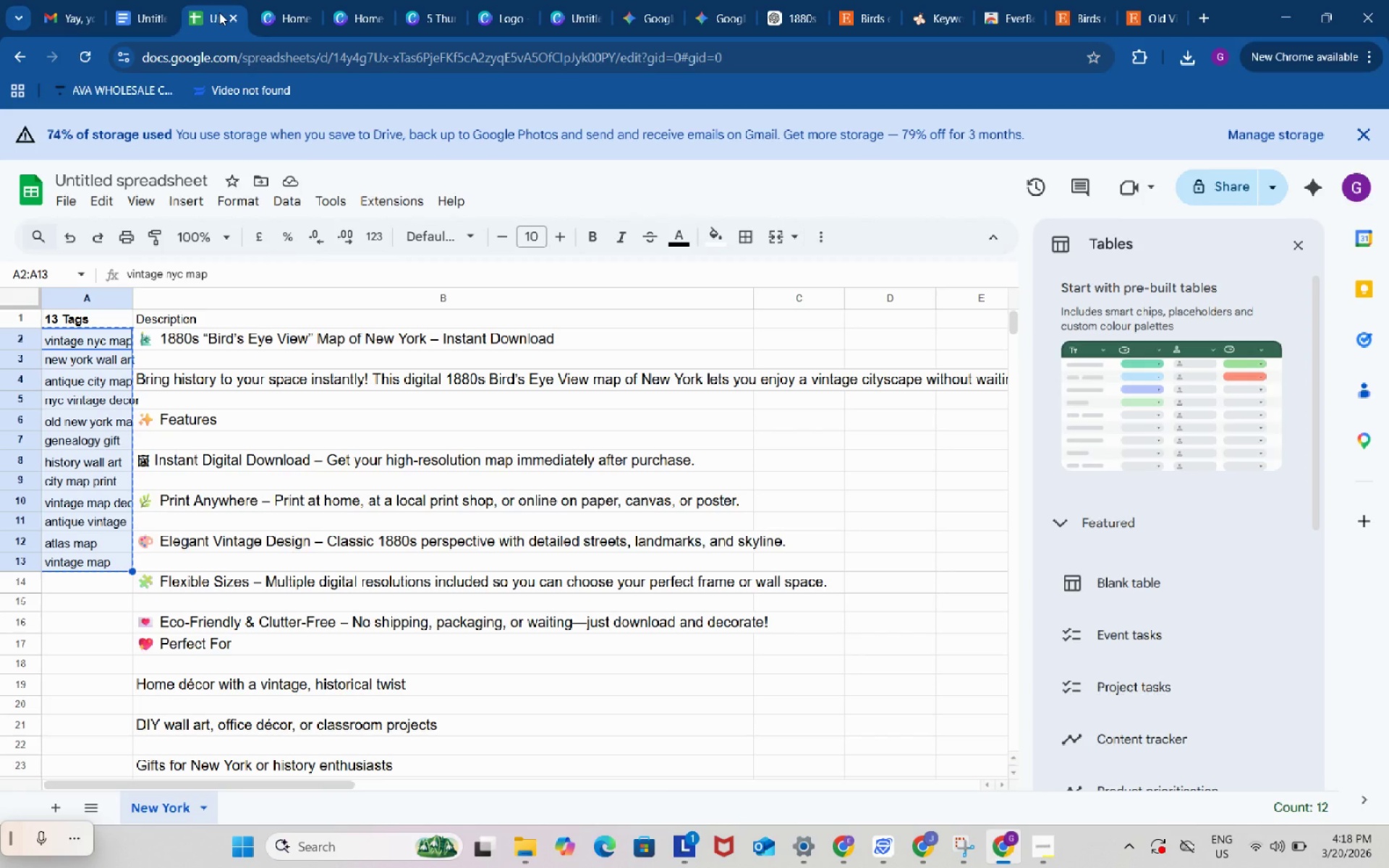 
left_click_drag(start_coordinate=[273, 336], to_coordinate=[377, 472])
 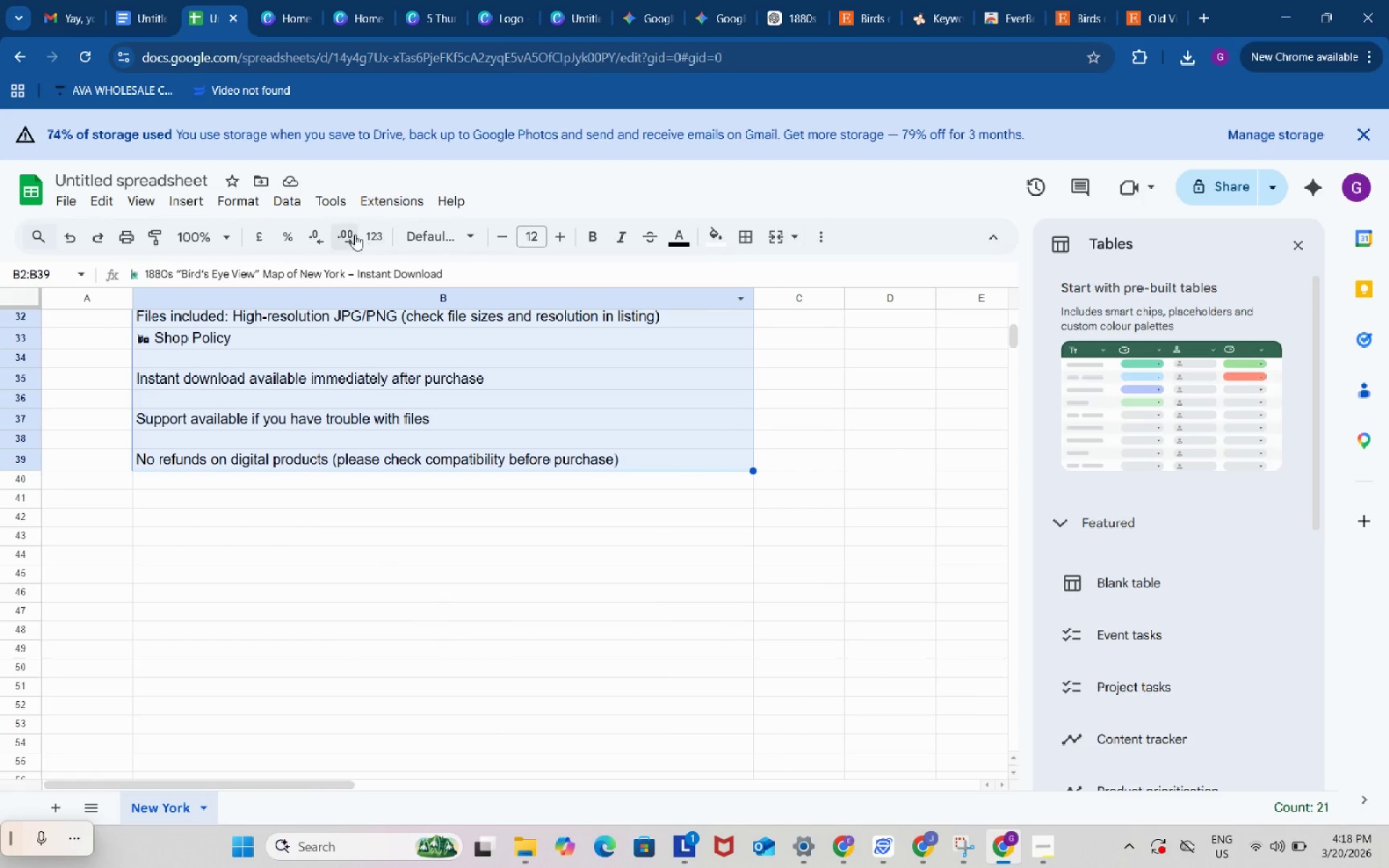 
scroll: coordinate [360, 569], scroll_direction: down, amount: 7.0
 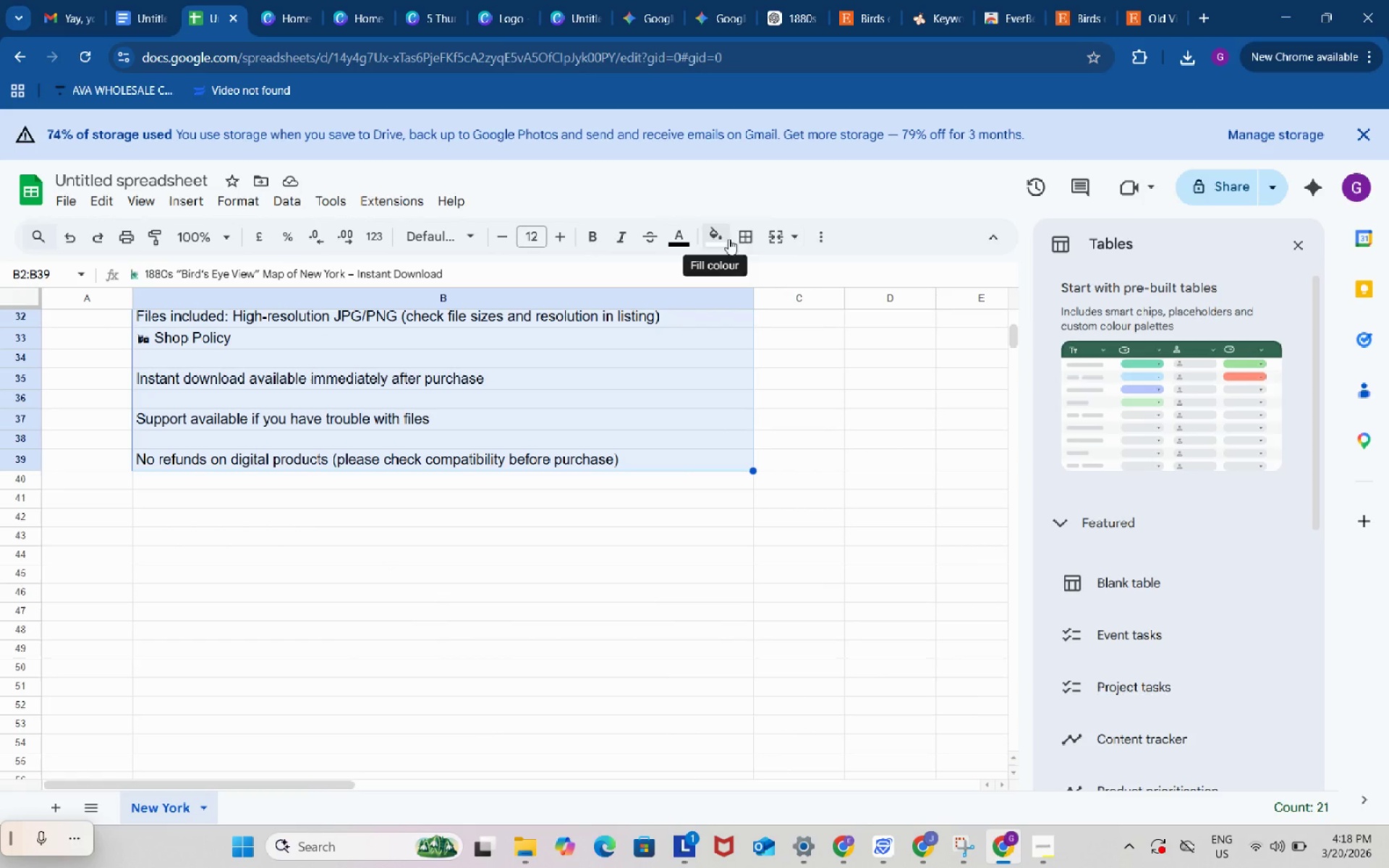 
left_click([818, 237])
 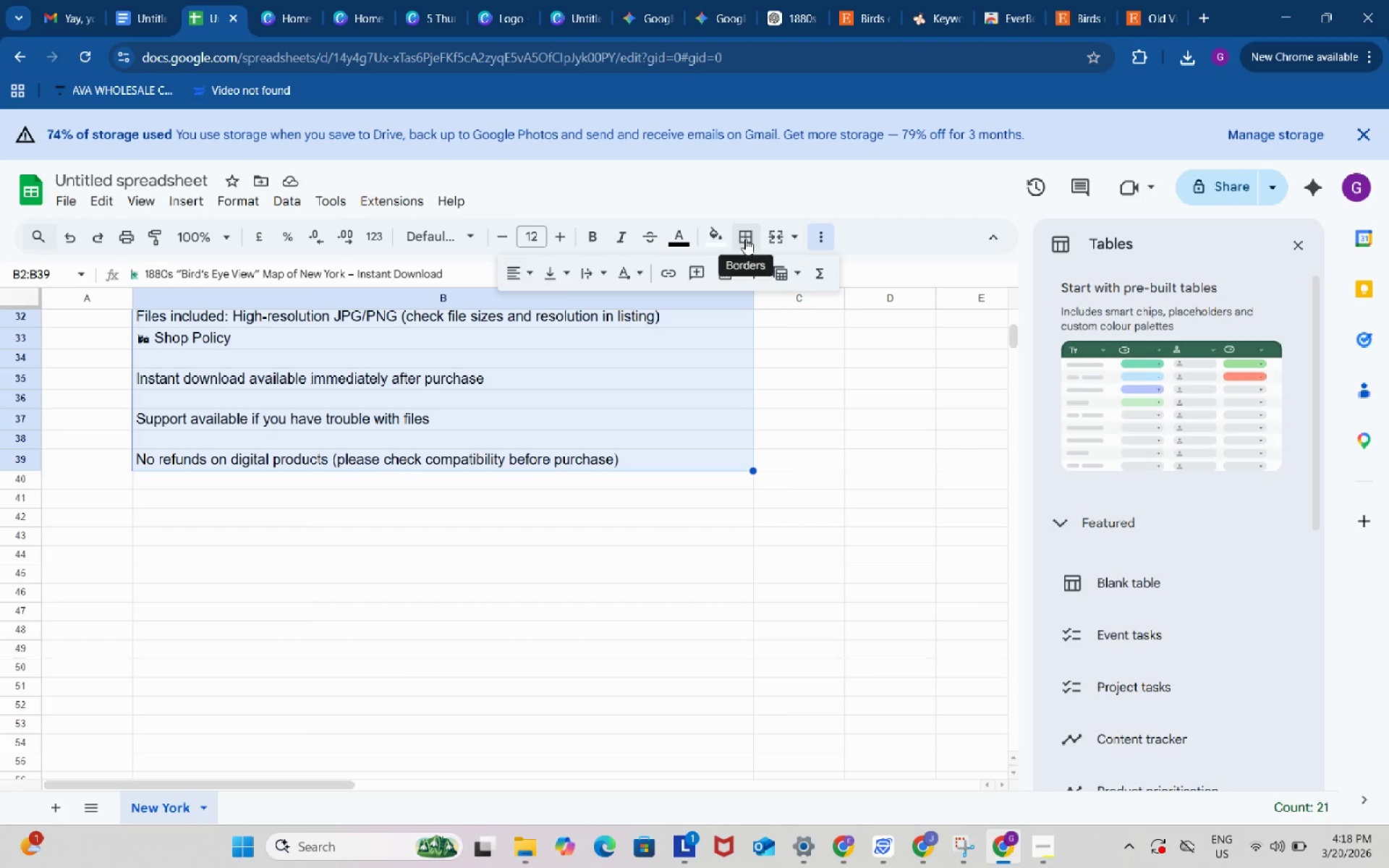 
left_click([768, 239])
 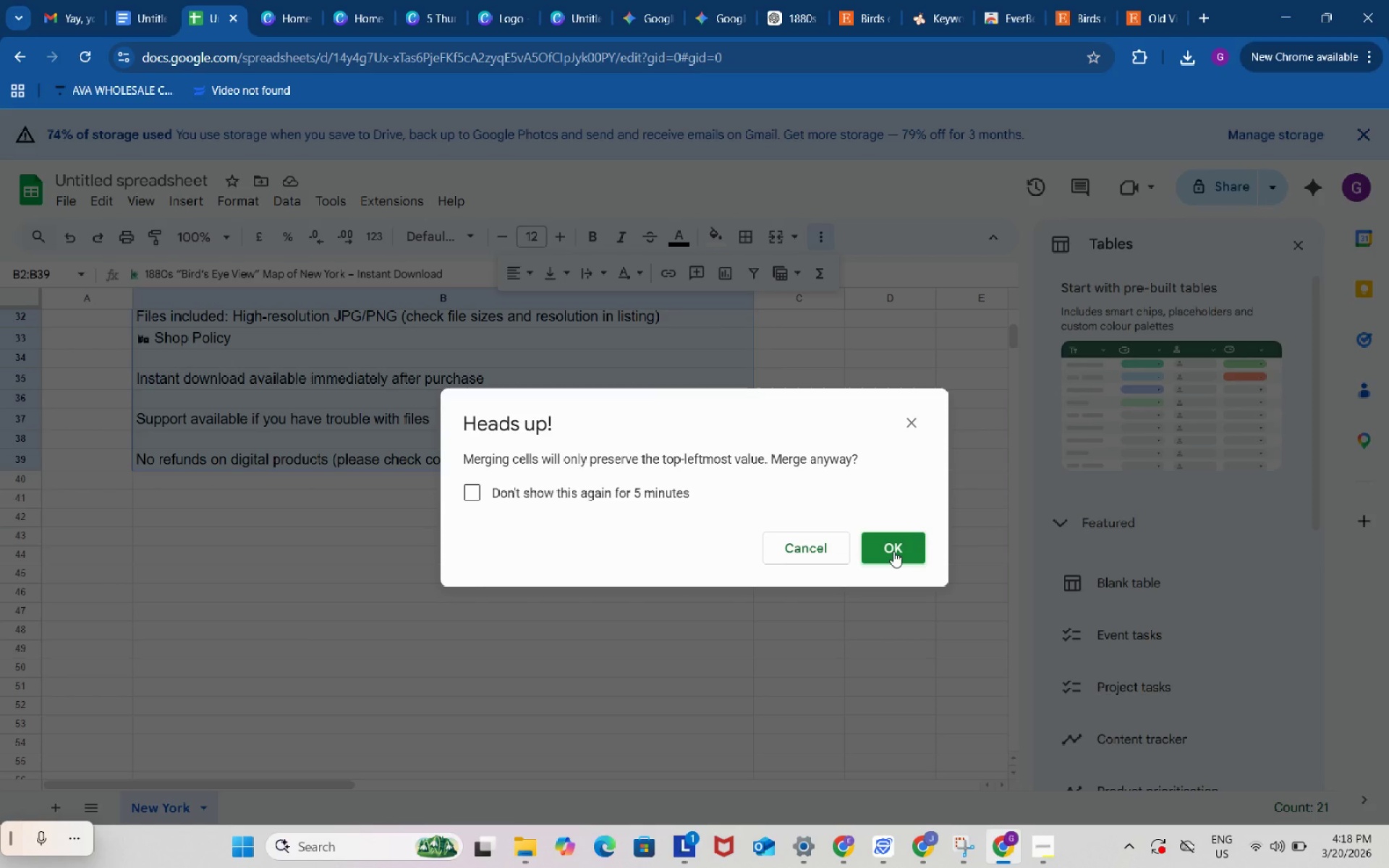 
left_click([893, 551])
 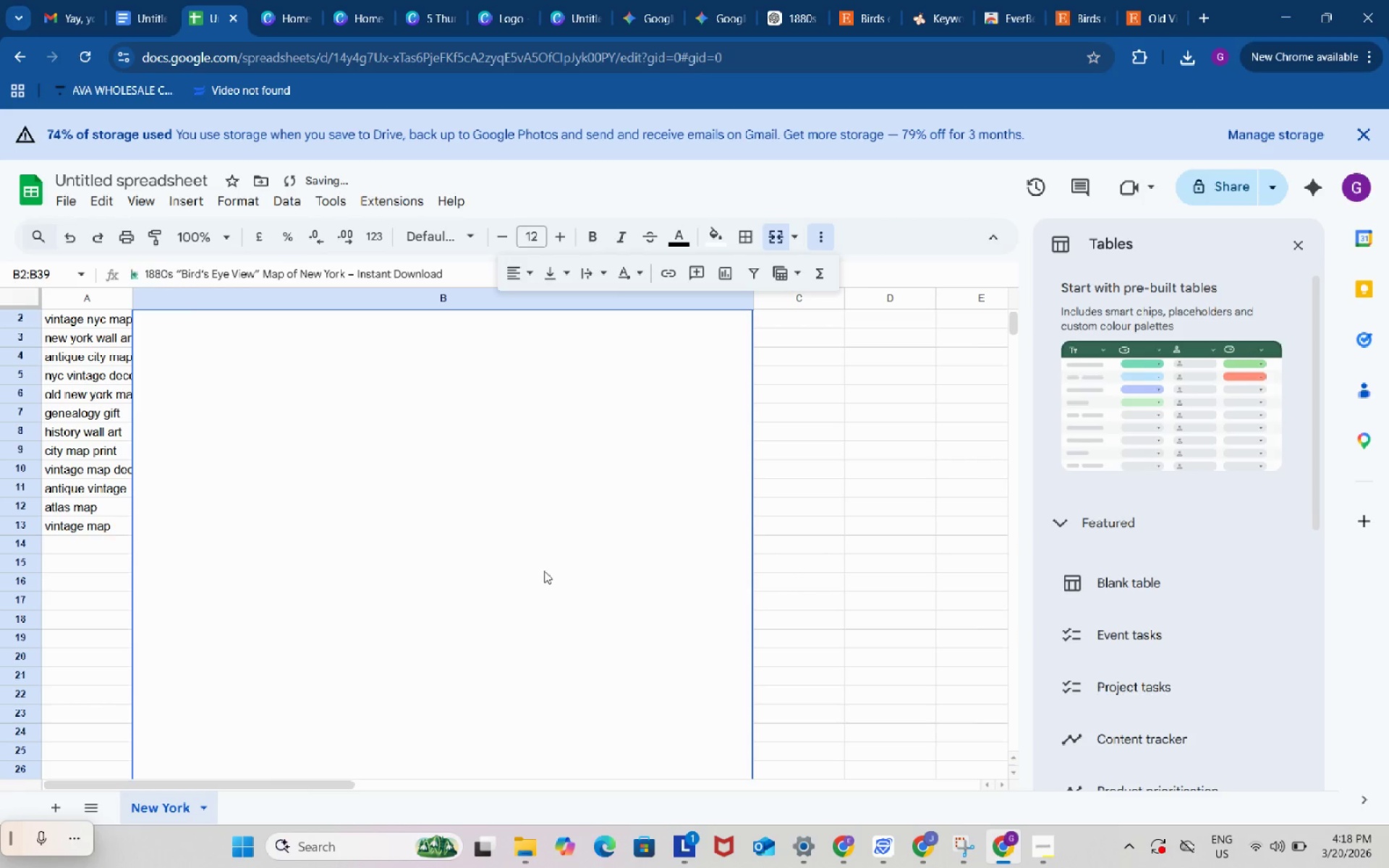 
scroll: coordinate [544, 570], scroll_direction: up, amount: 3.0
 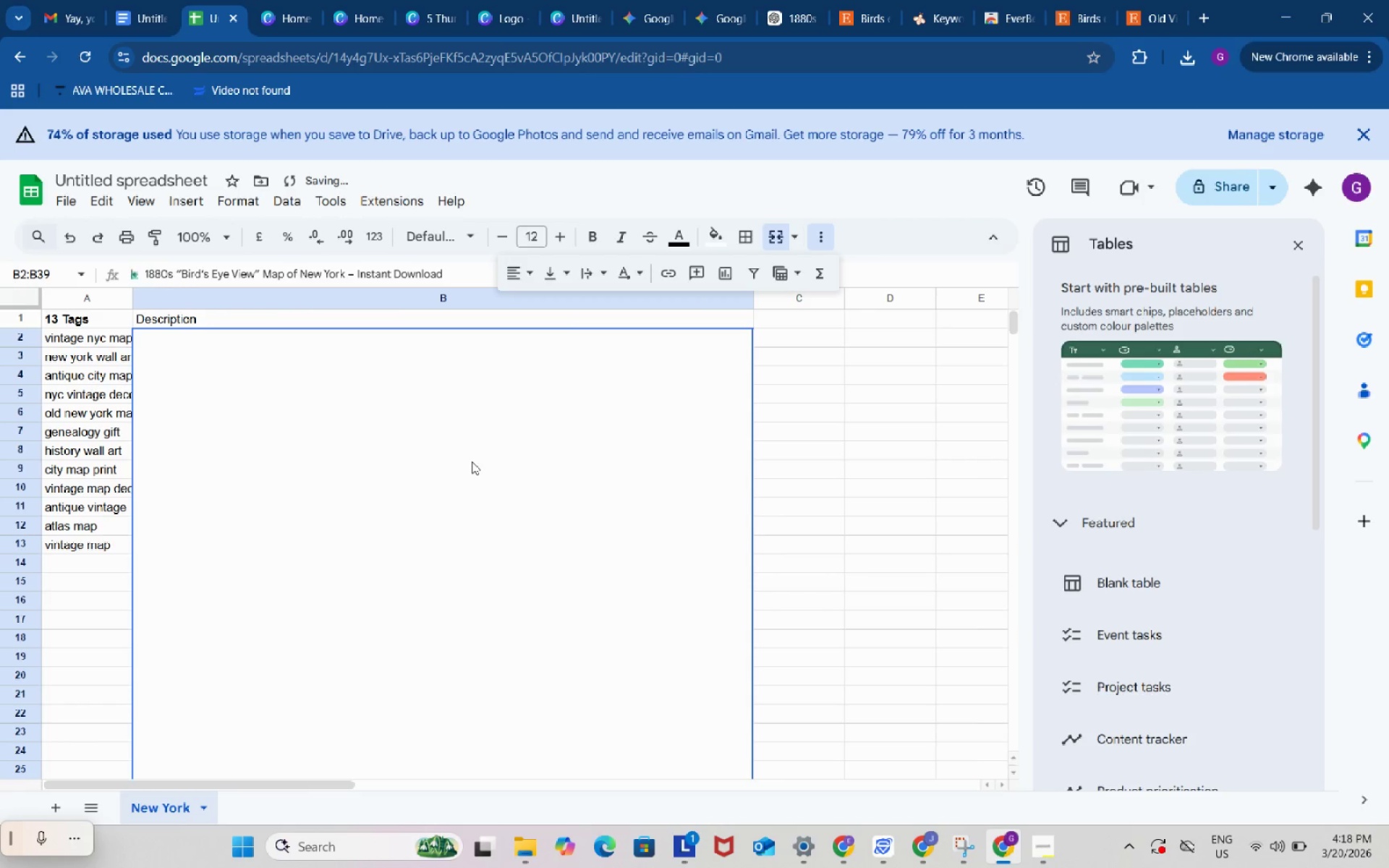 
left_click([472, 461])
 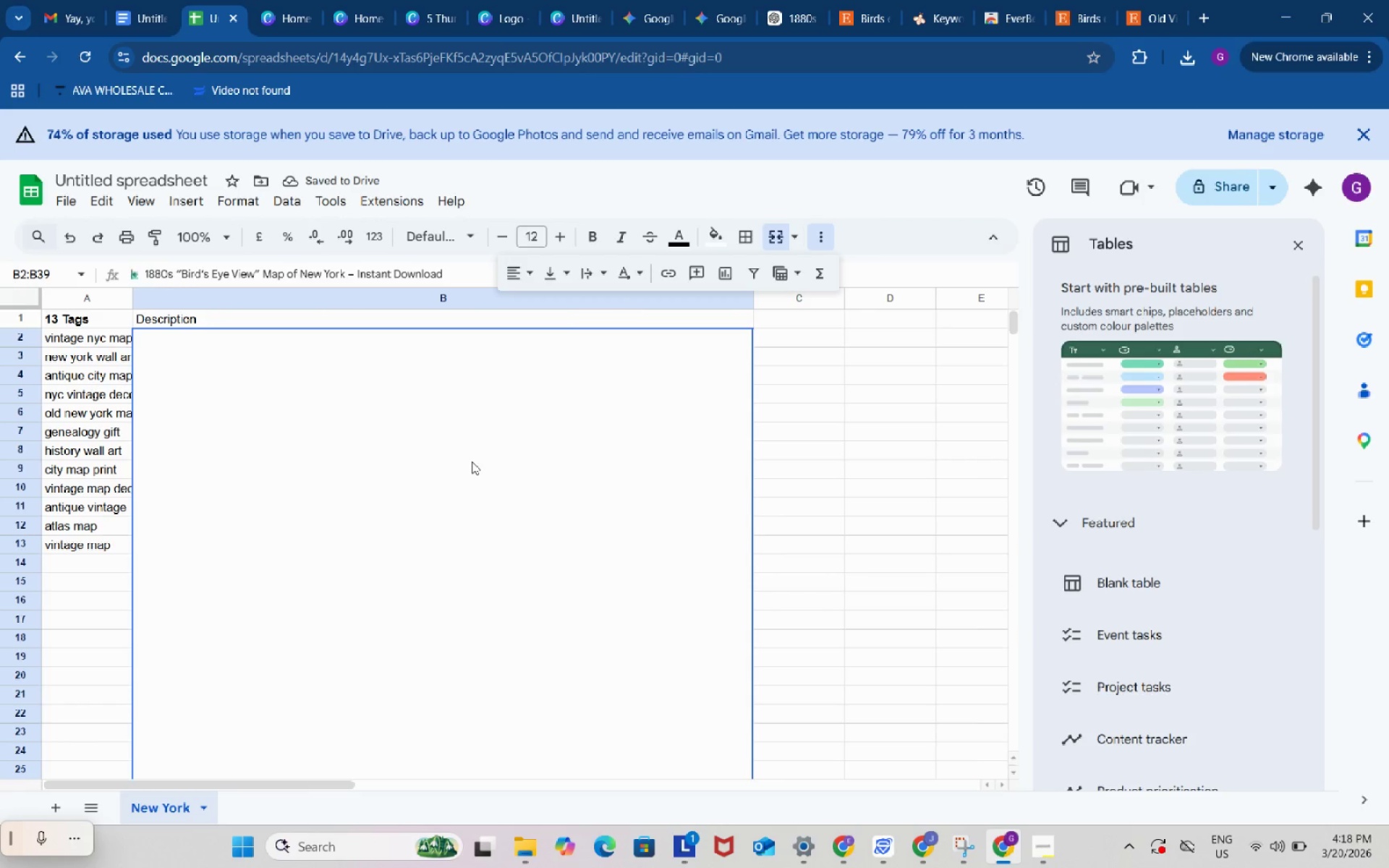 
left_click([472, 461])
 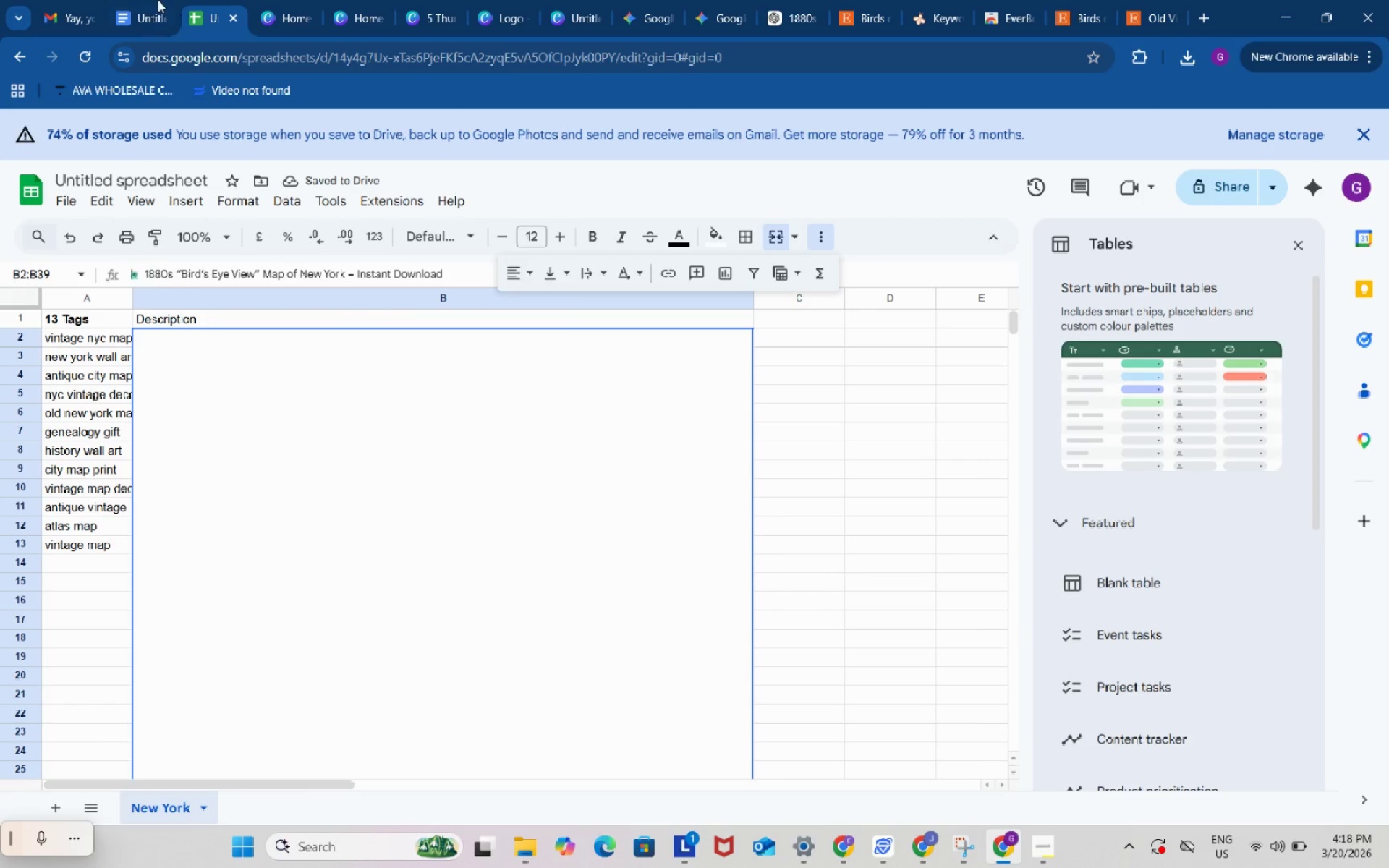 
left_click([154, 0])
 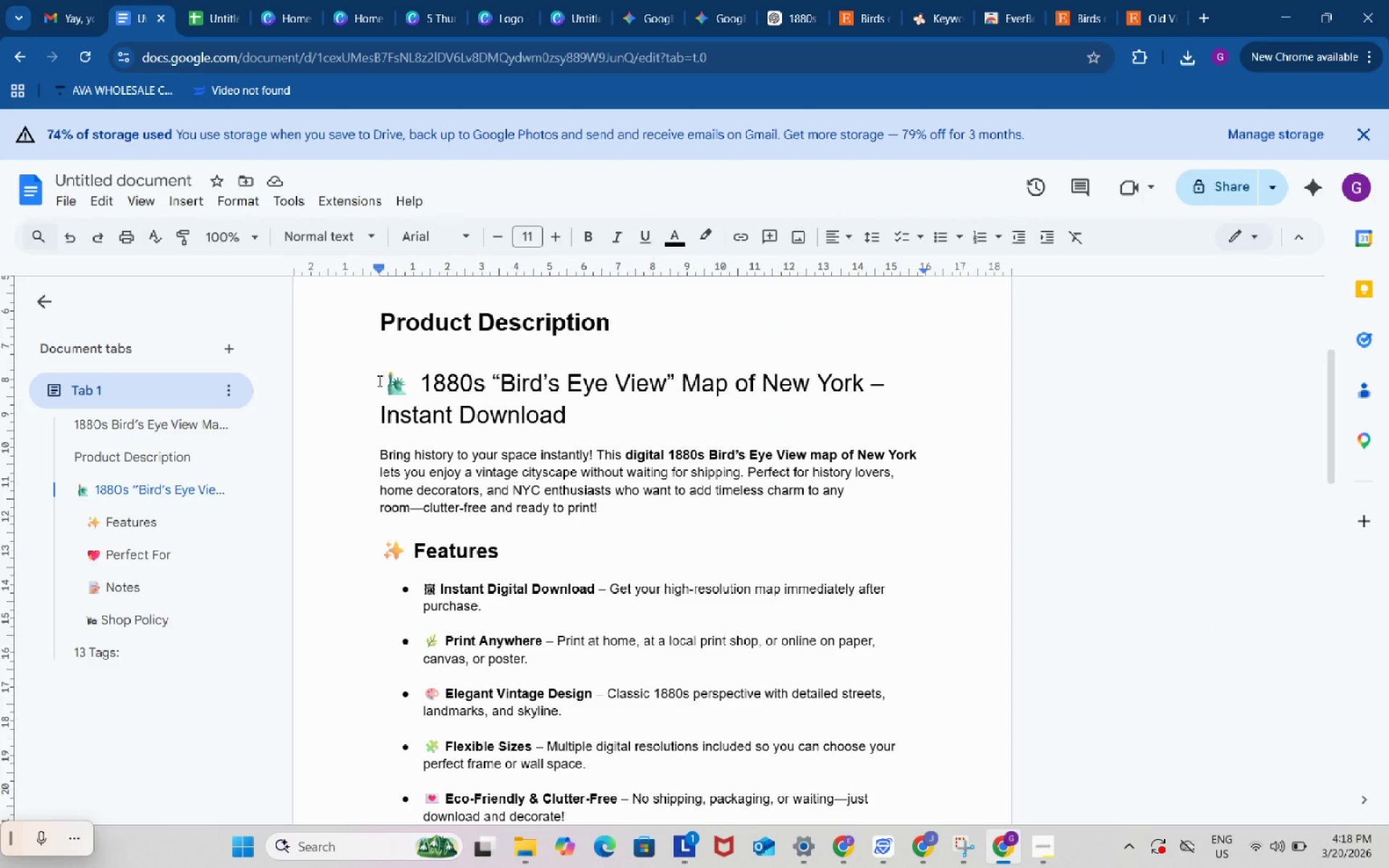 
left_click_drag(start_coordinate=[374, 379], to_coordinate=[888, 642])
 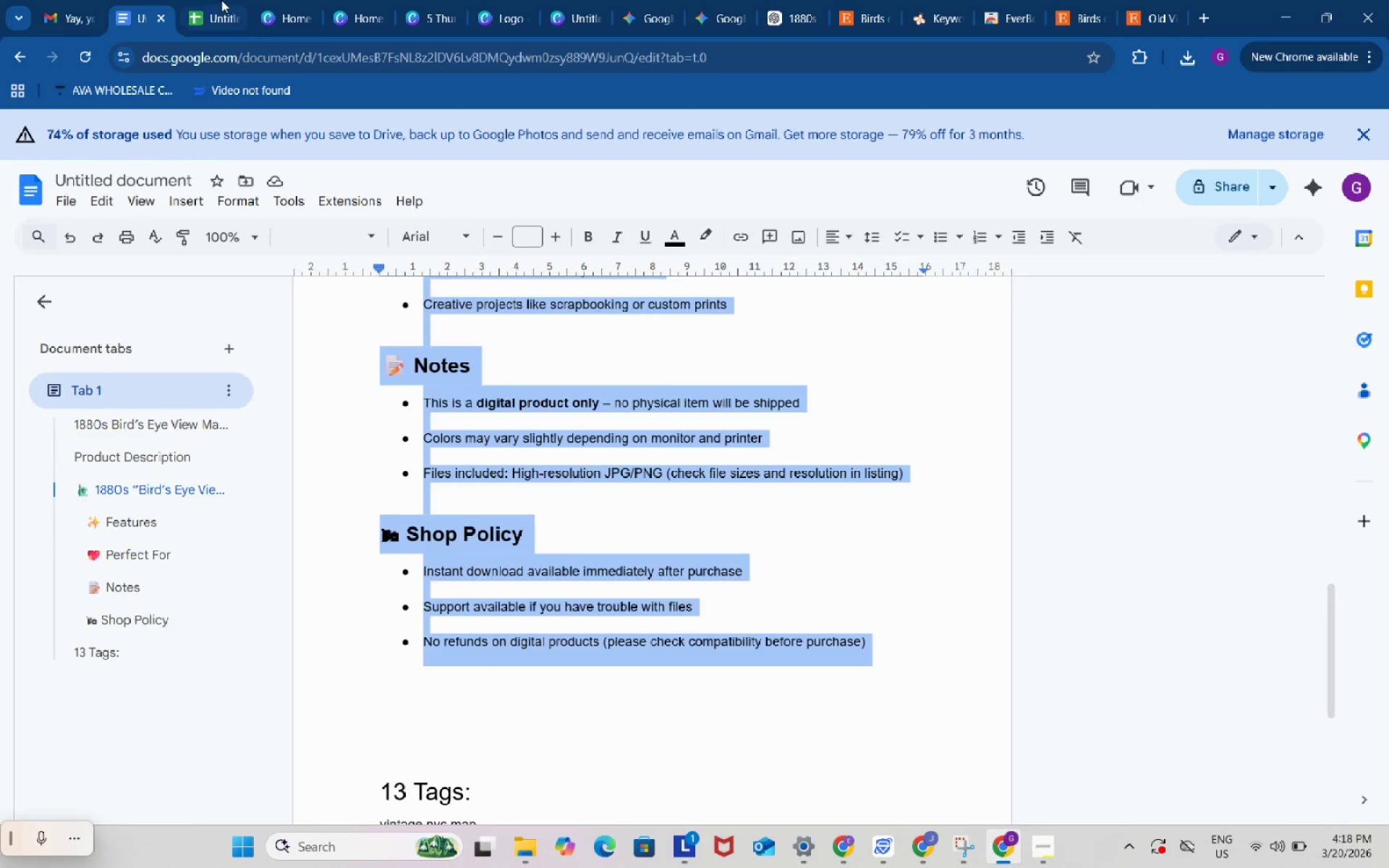 
scroll: coordinate [519, 663], scroll_direction: down, amount: 10.0
 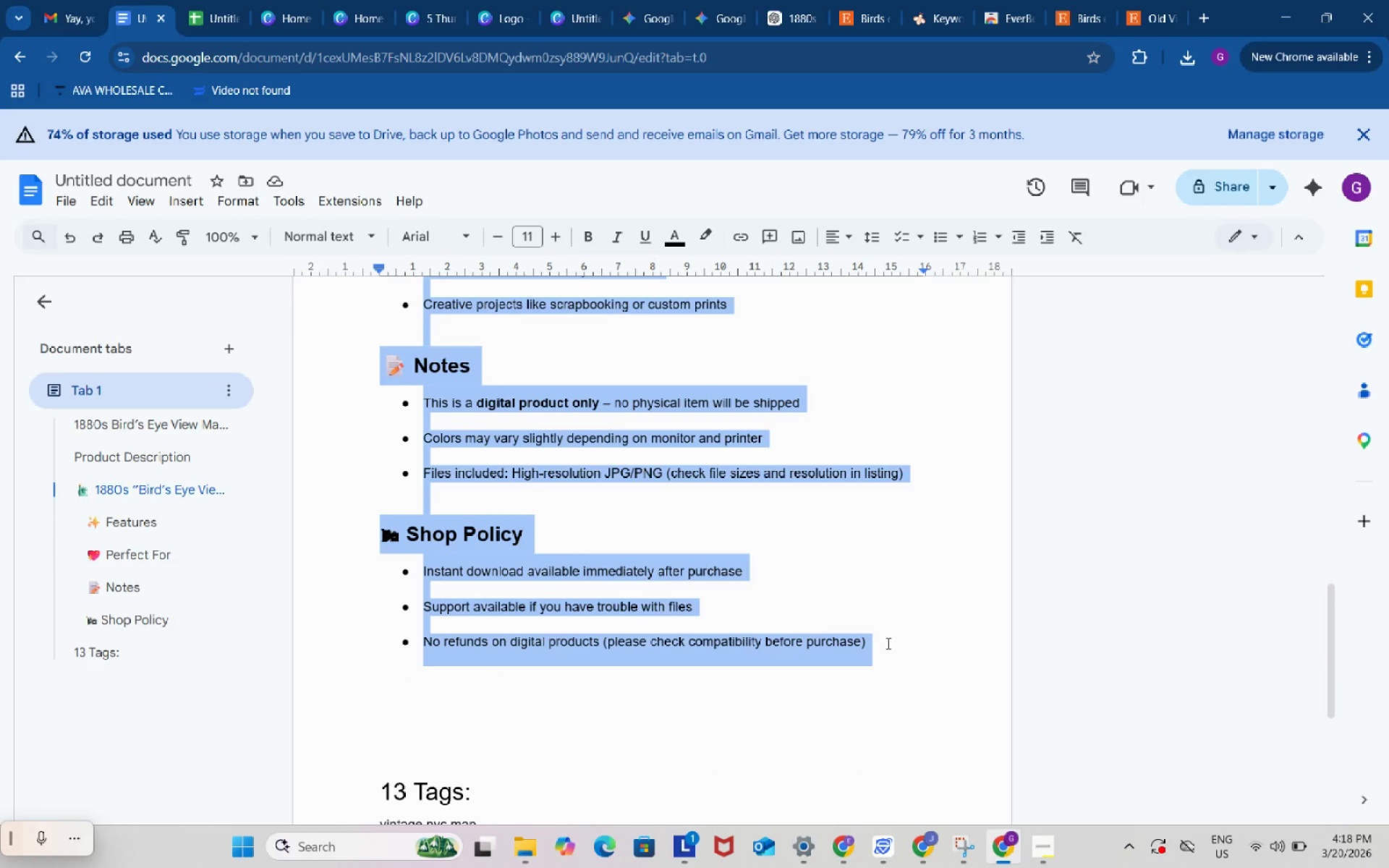 
key(Control+ControlLeft)
 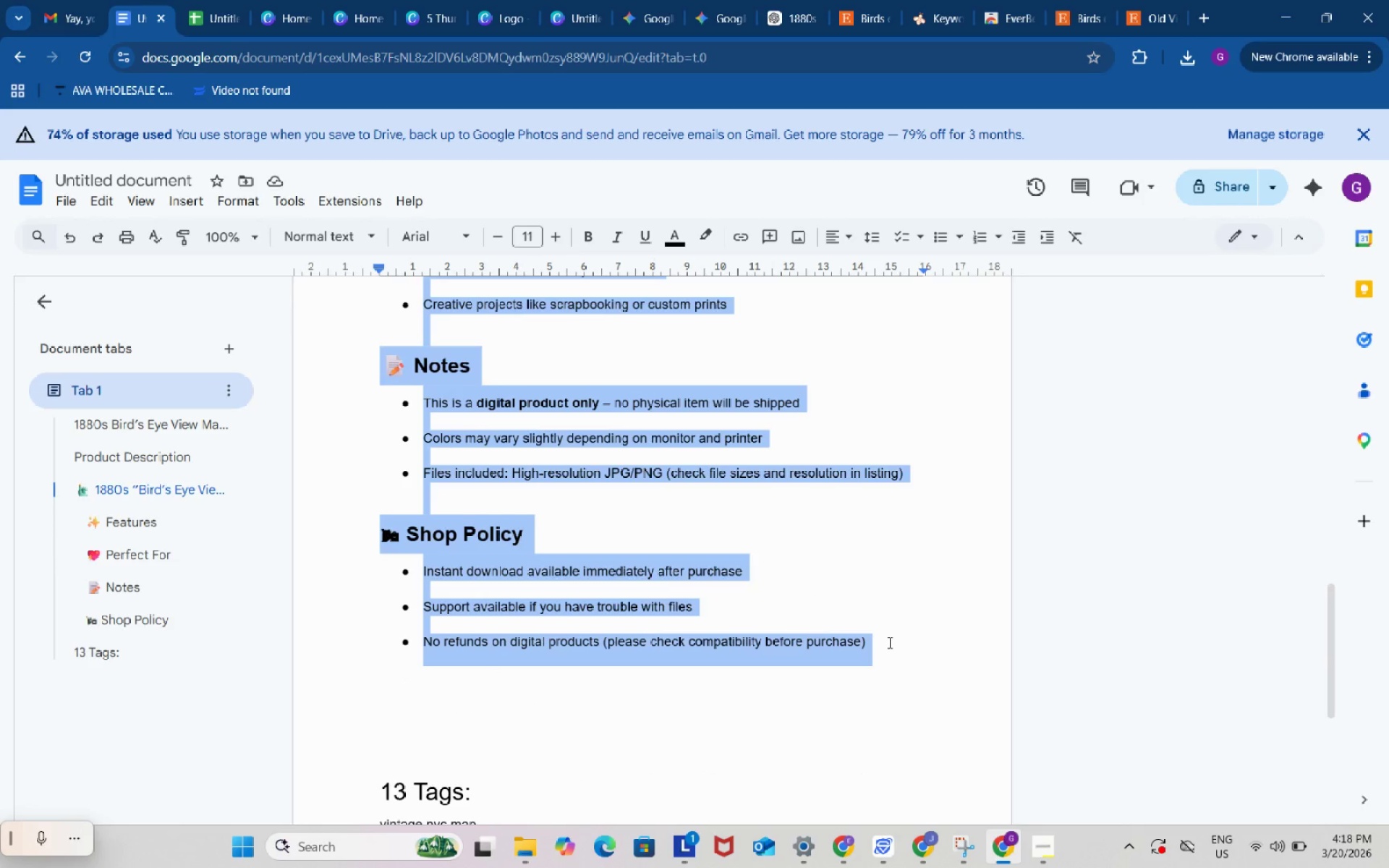 
key(Control+C)
 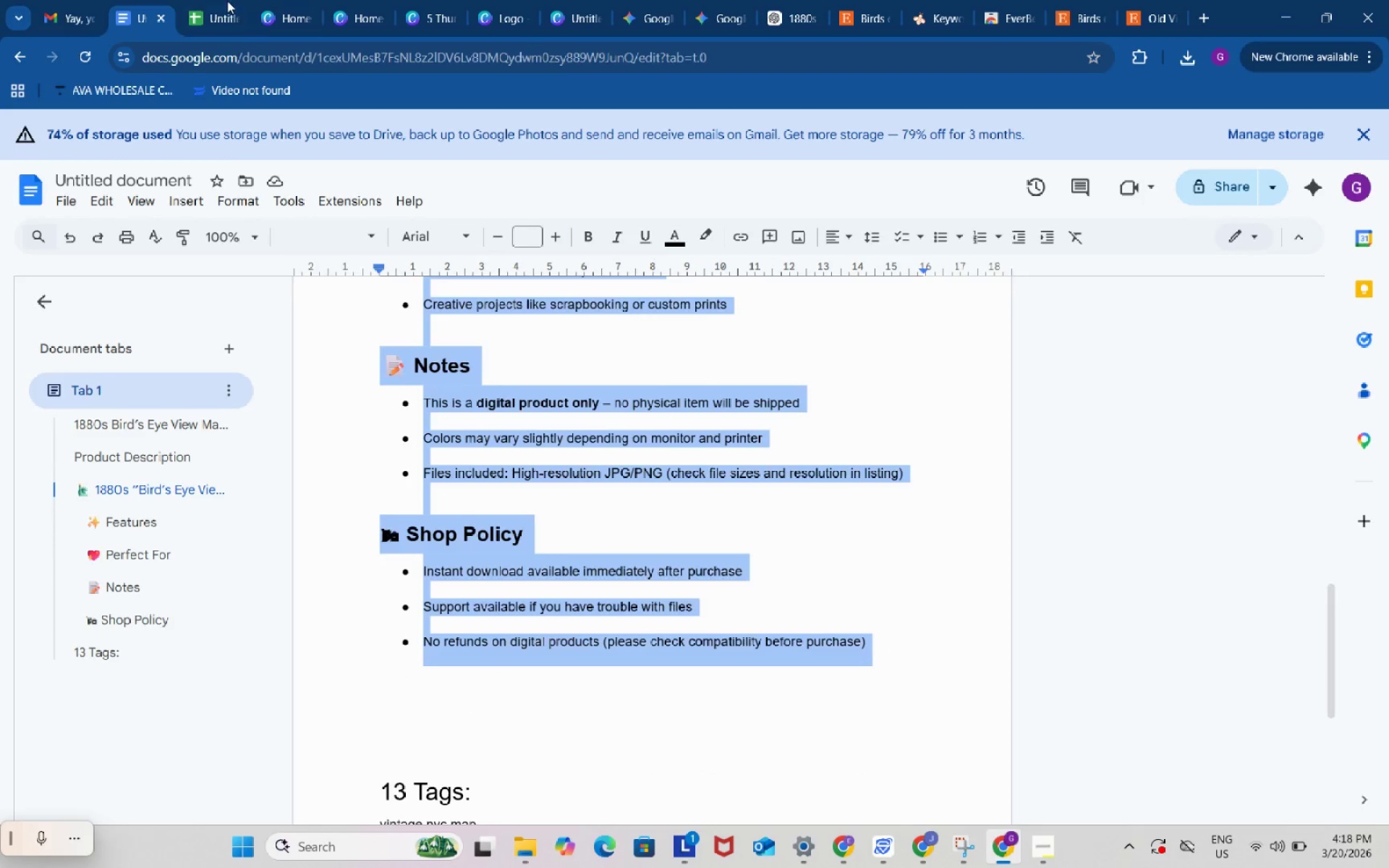 
left_click([221, 0])
 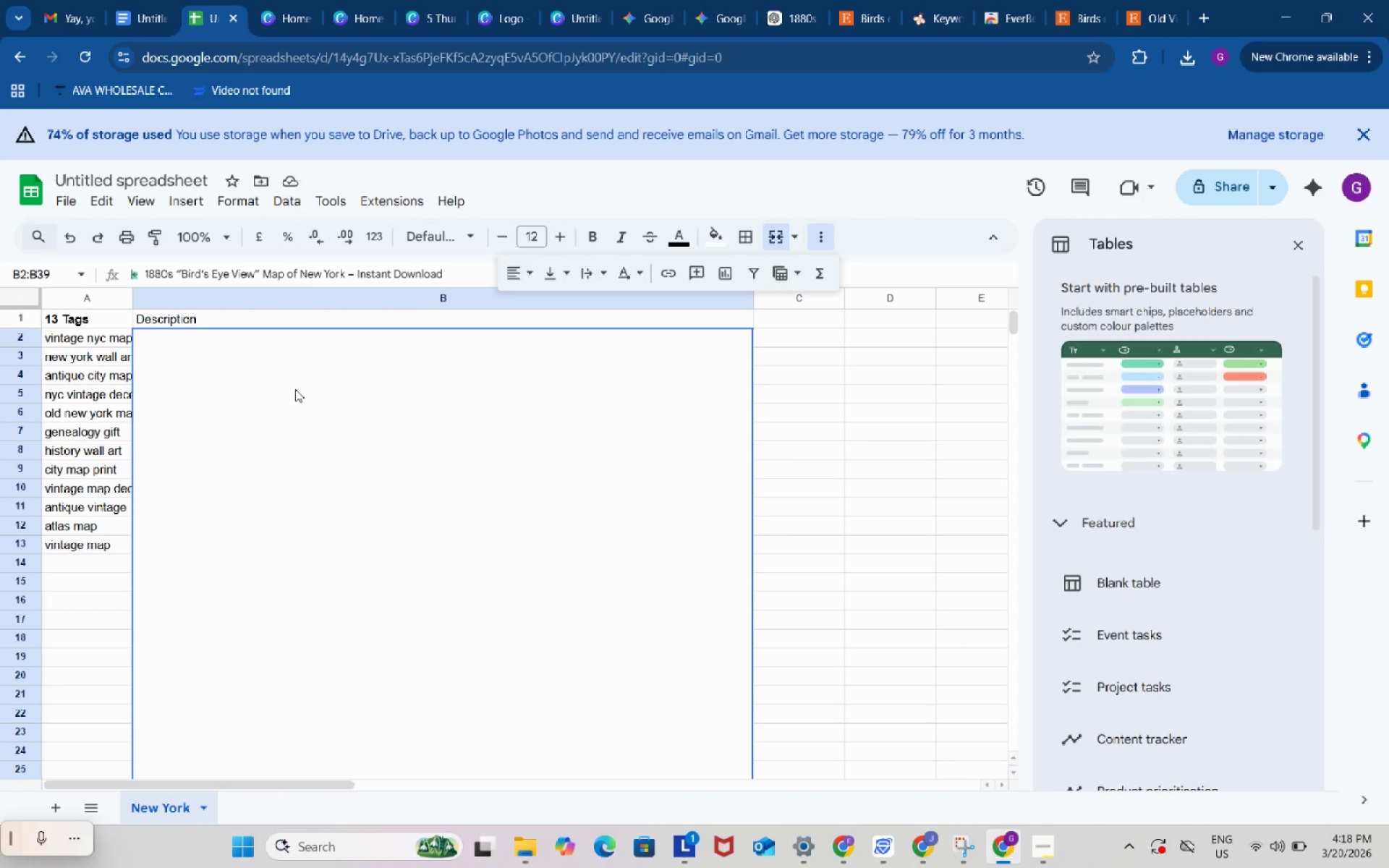 
left_click([295, 389])
 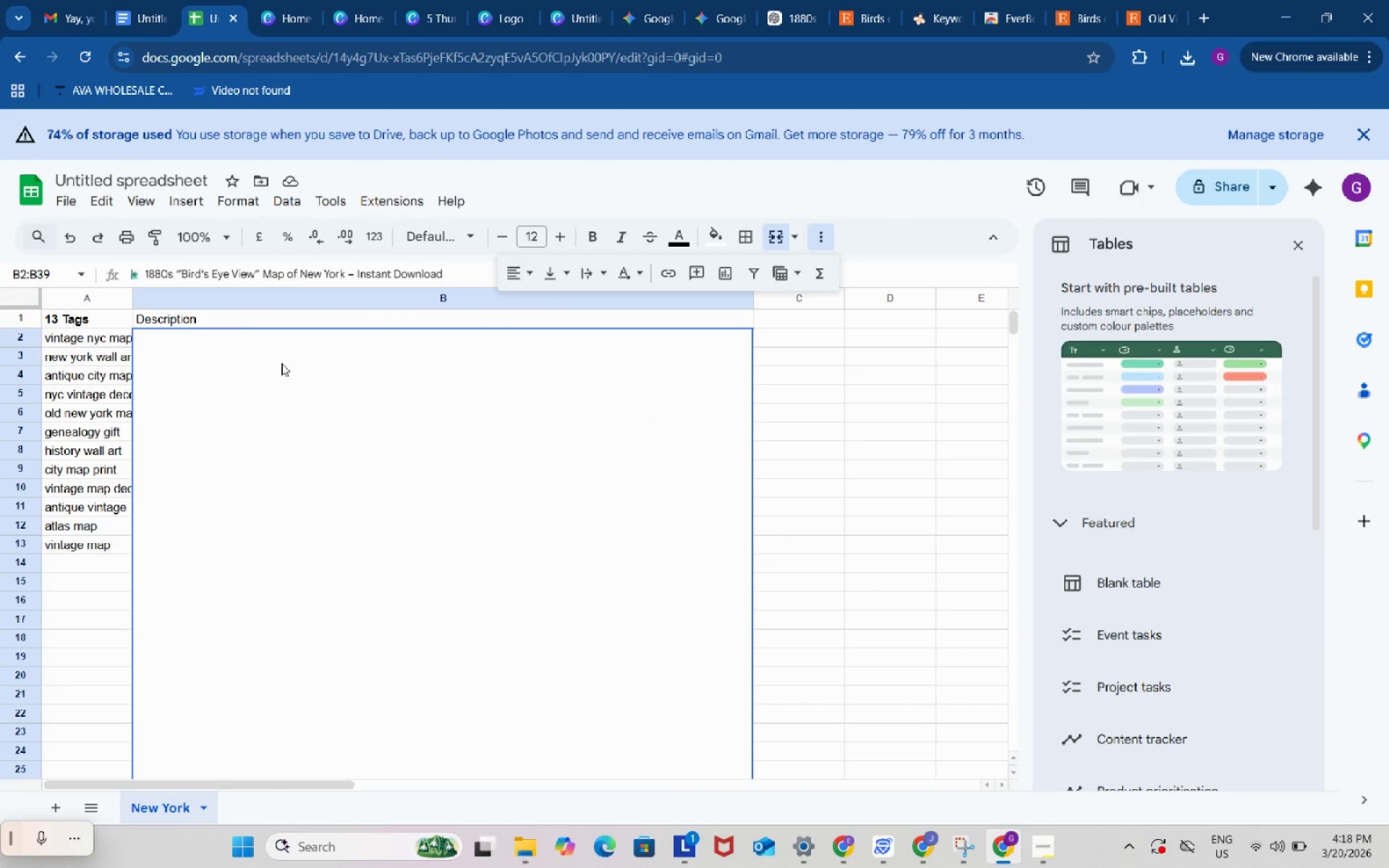 
double_click([281, 360])
 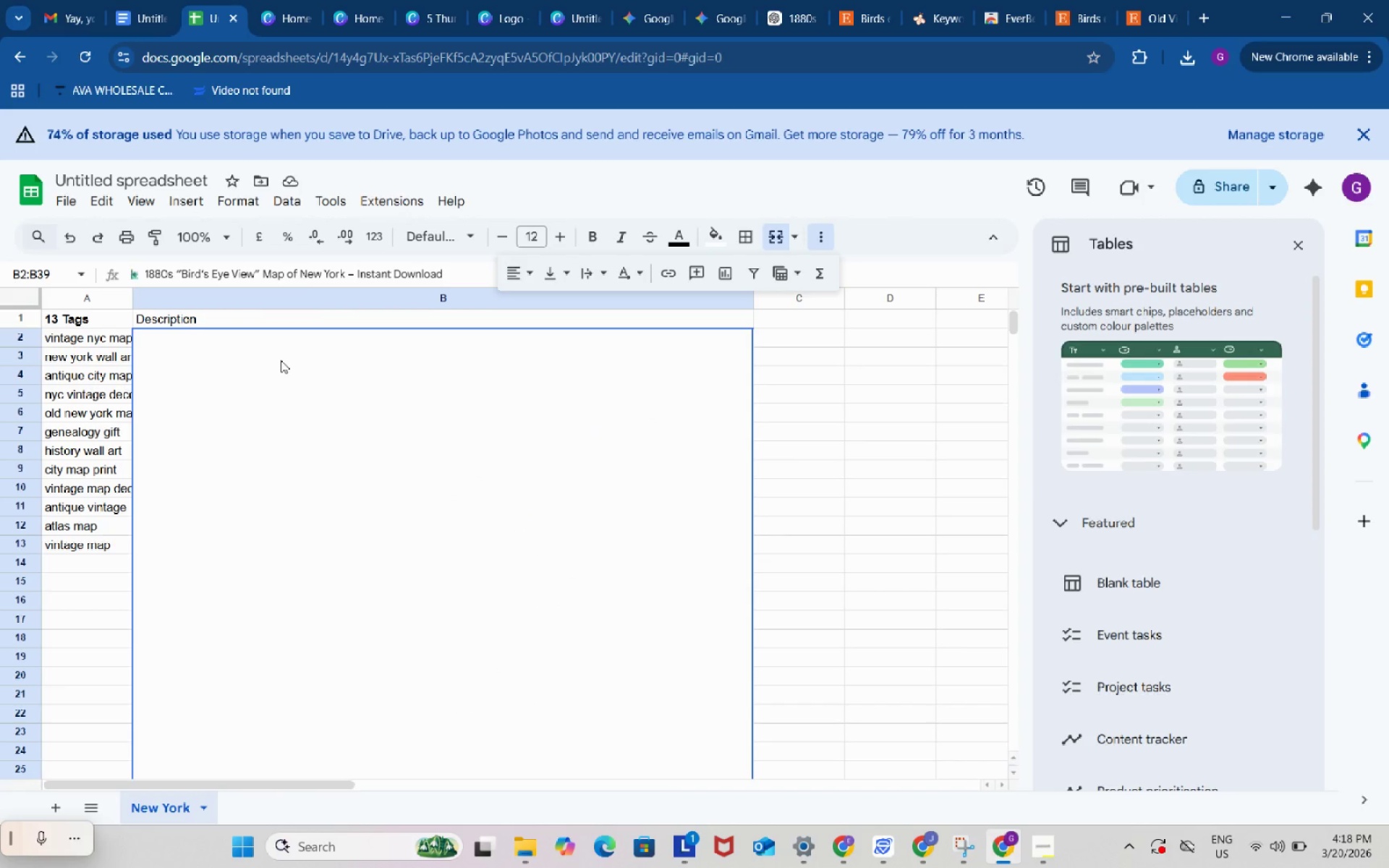 
triple_click([281, 360])
 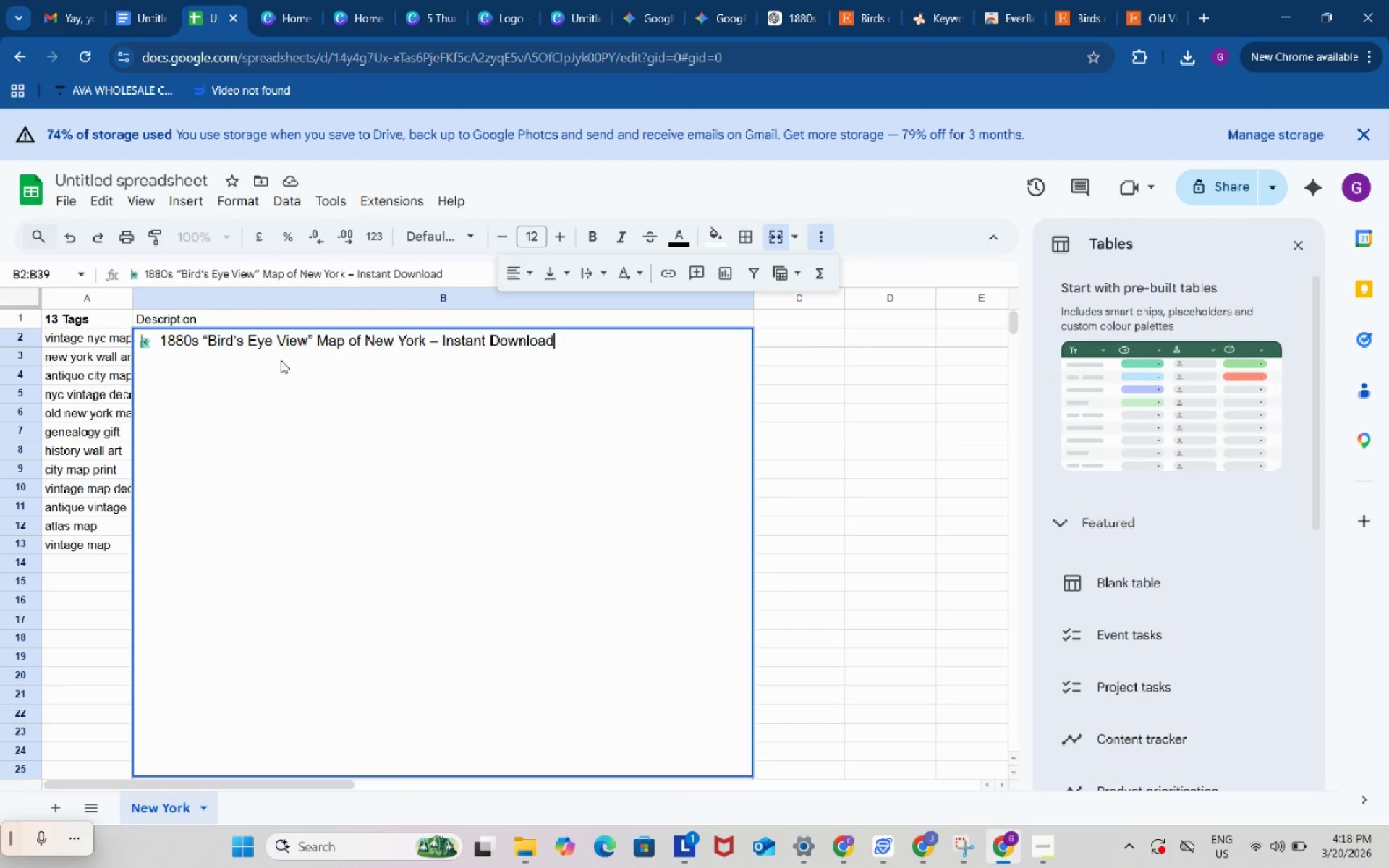 
key(Control+ControlLeft)
 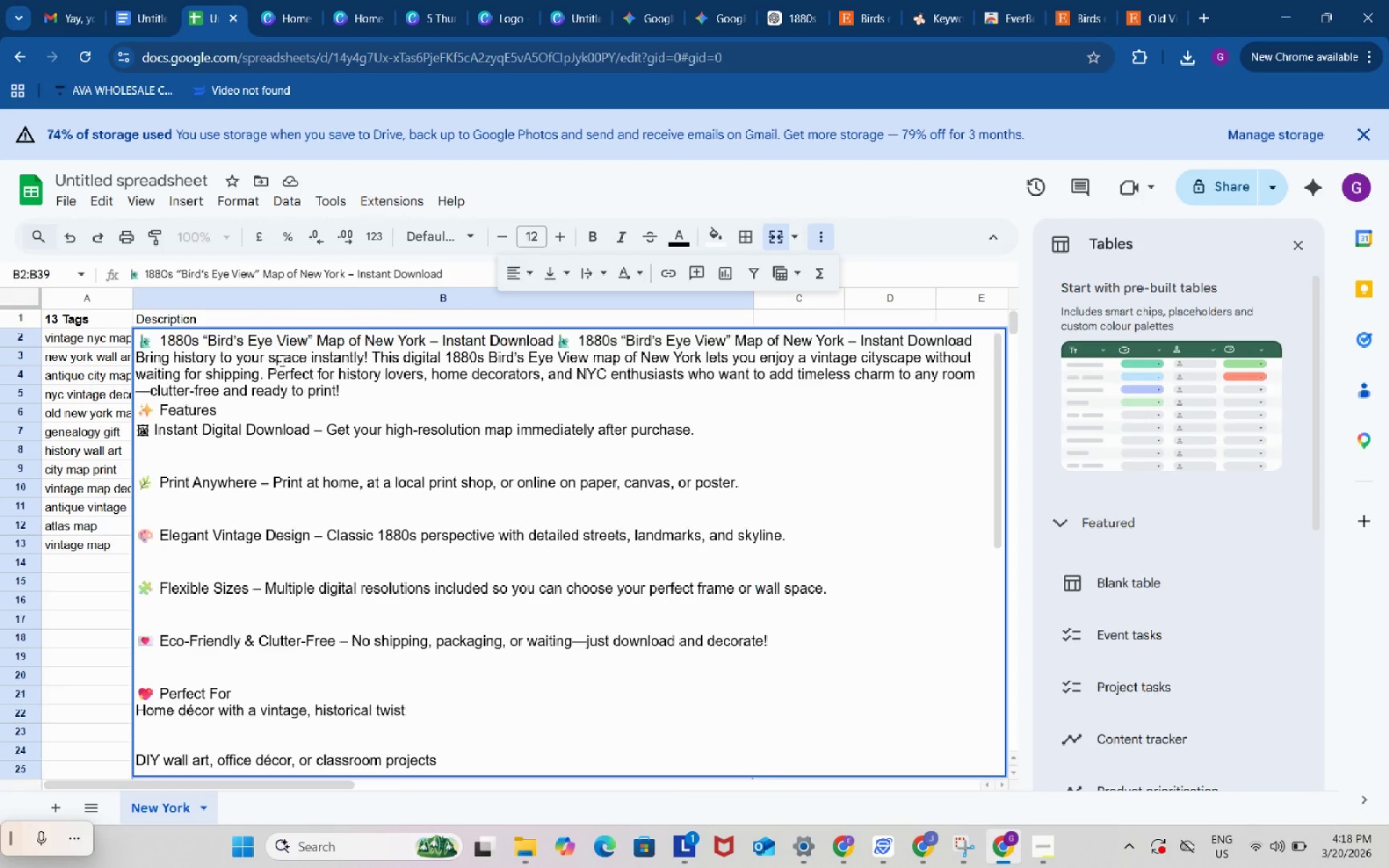 
key(Control+V)
 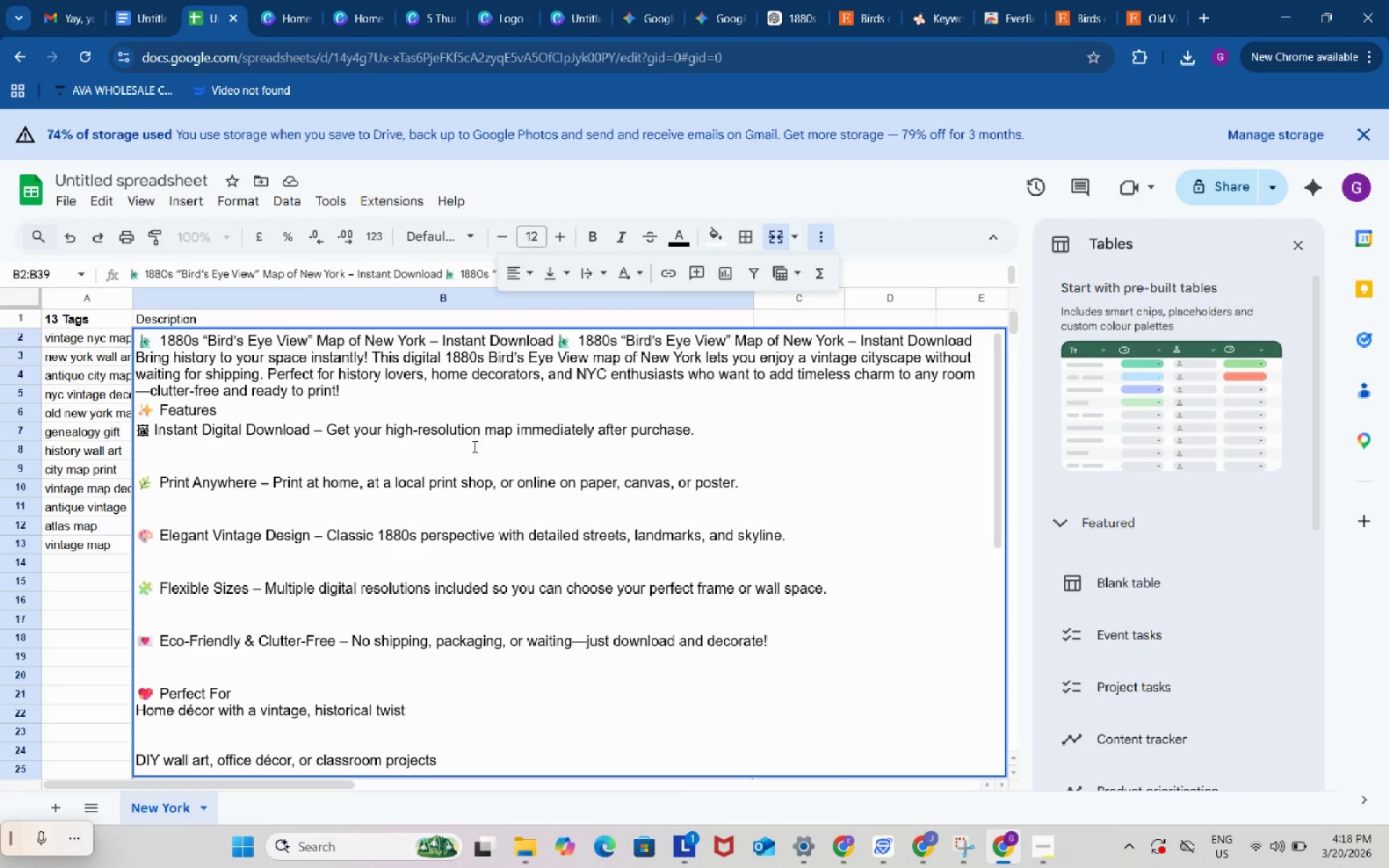 
scroll: coordinate [479, 463], scroll_direction: down, amount: 4.0
 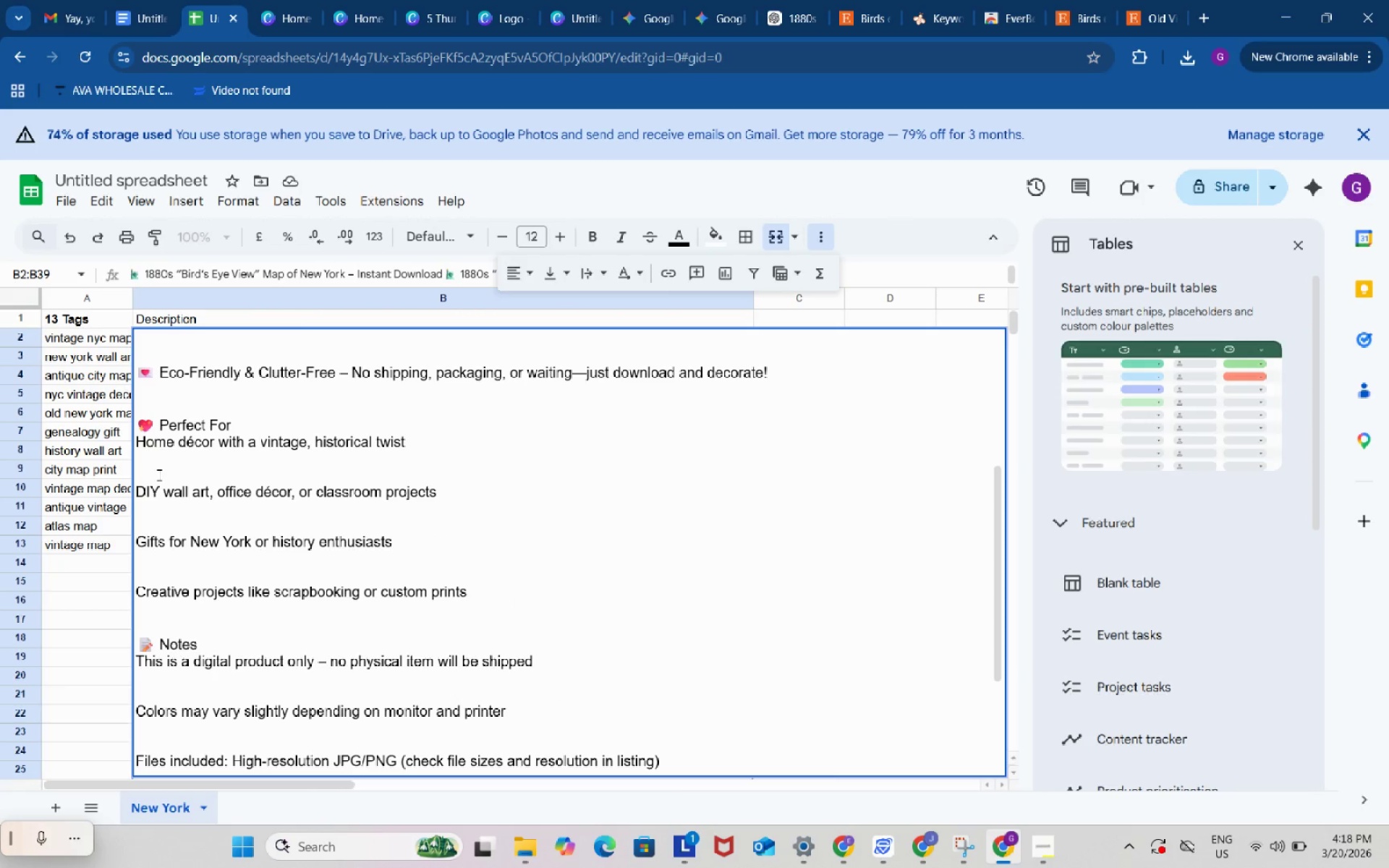 
left_click([158, 475])
 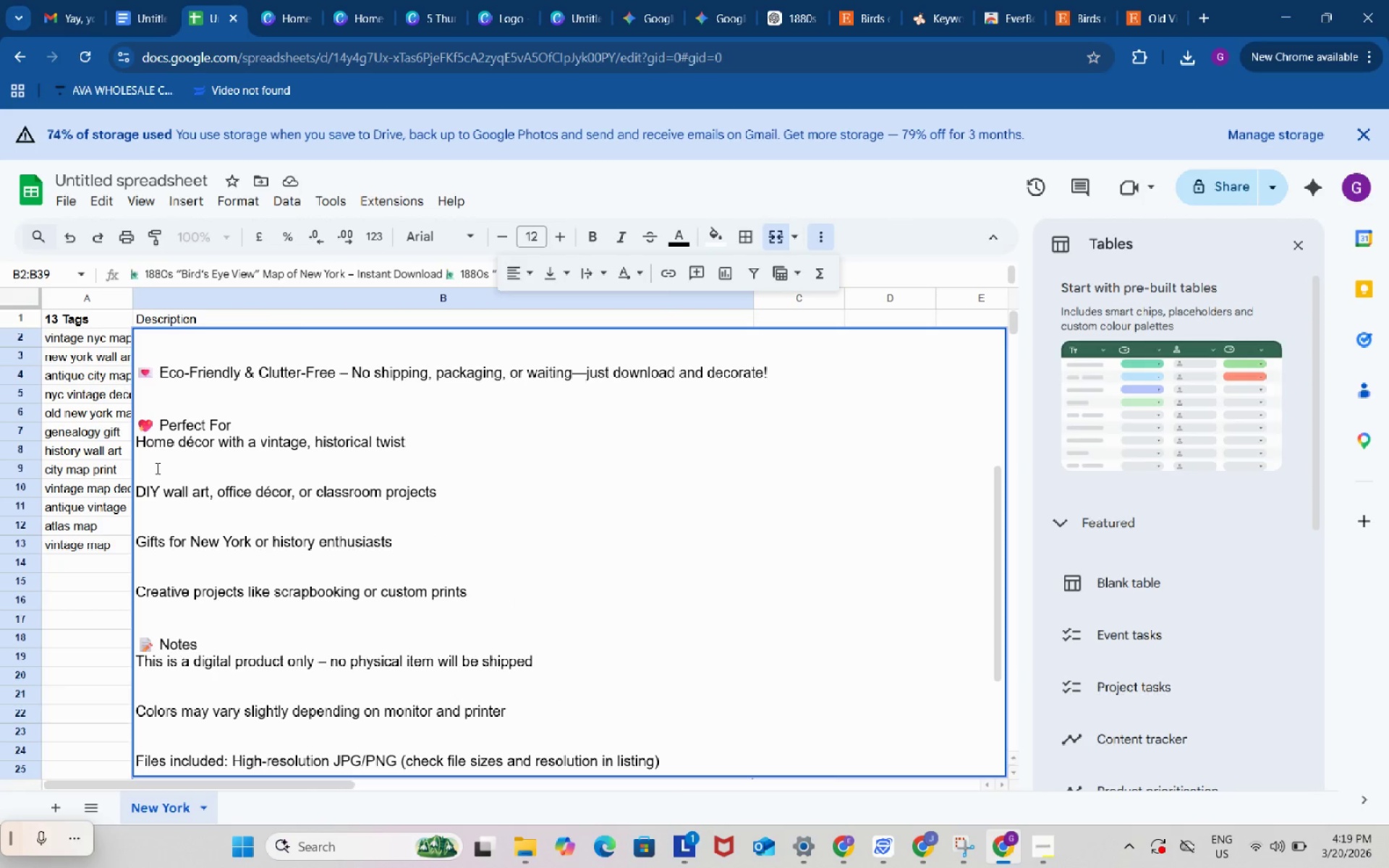 
key(Backspace)
 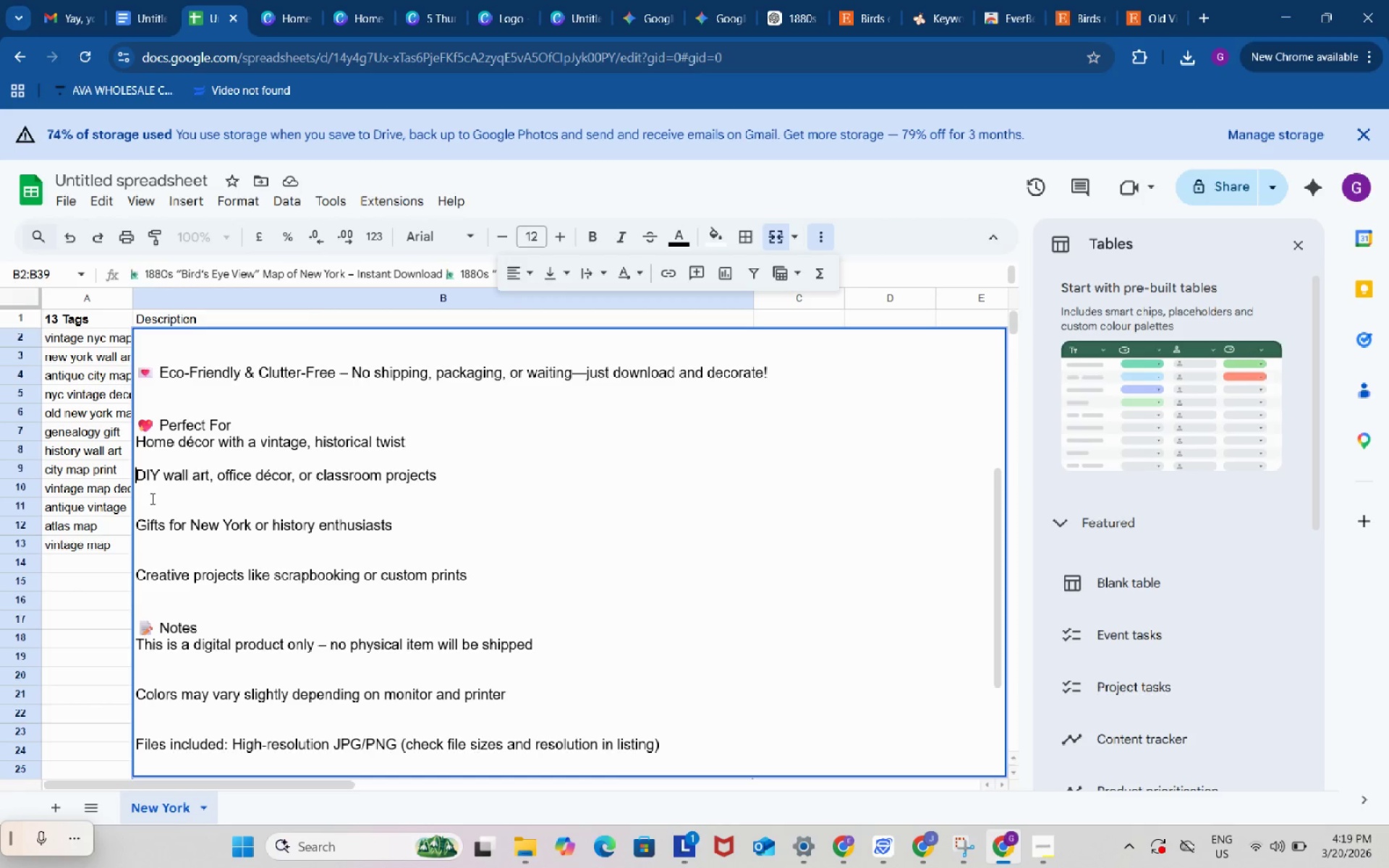 
left_click([151, 498])
 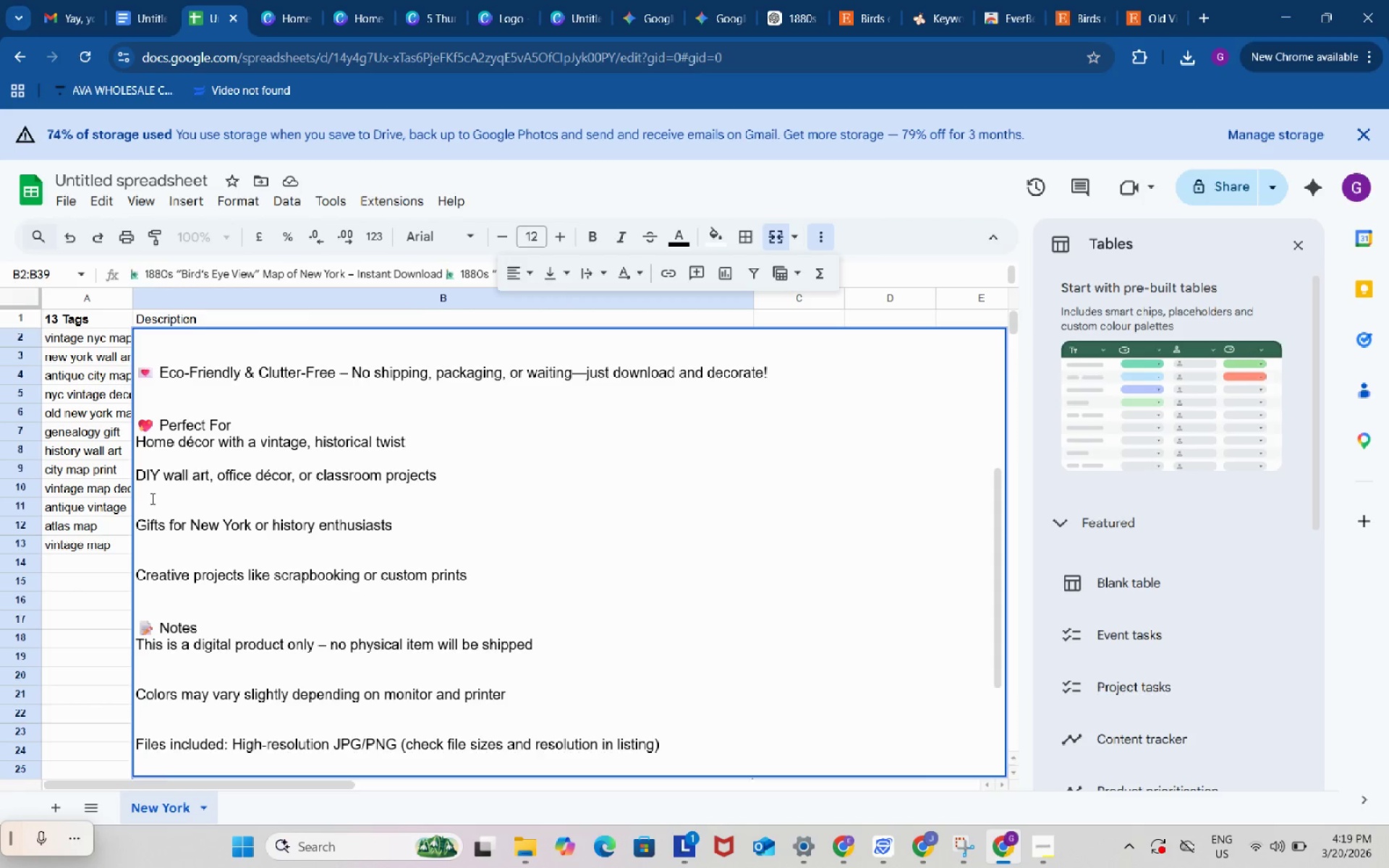 
key(Backspace)
 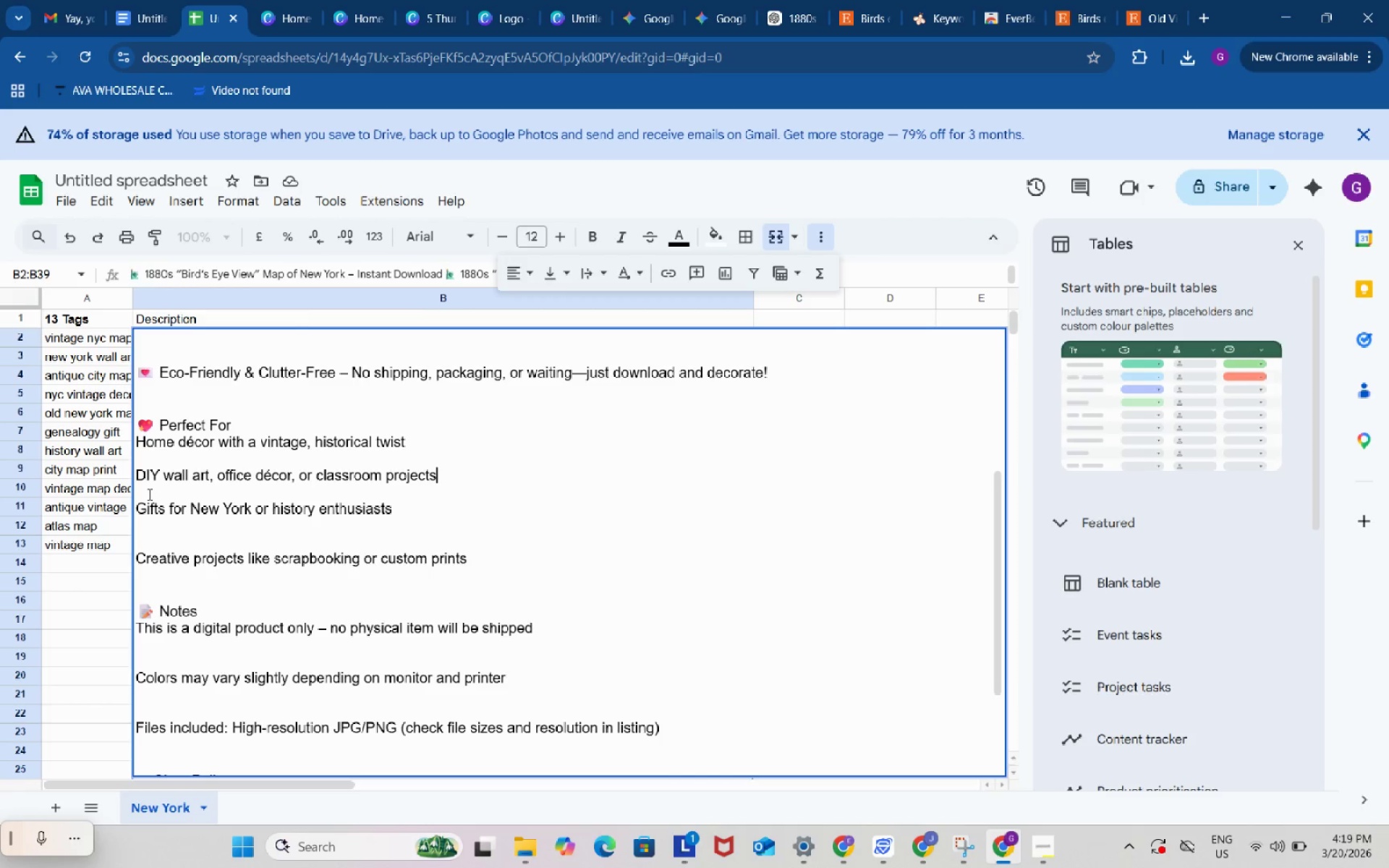 
left_click([148, 494])
 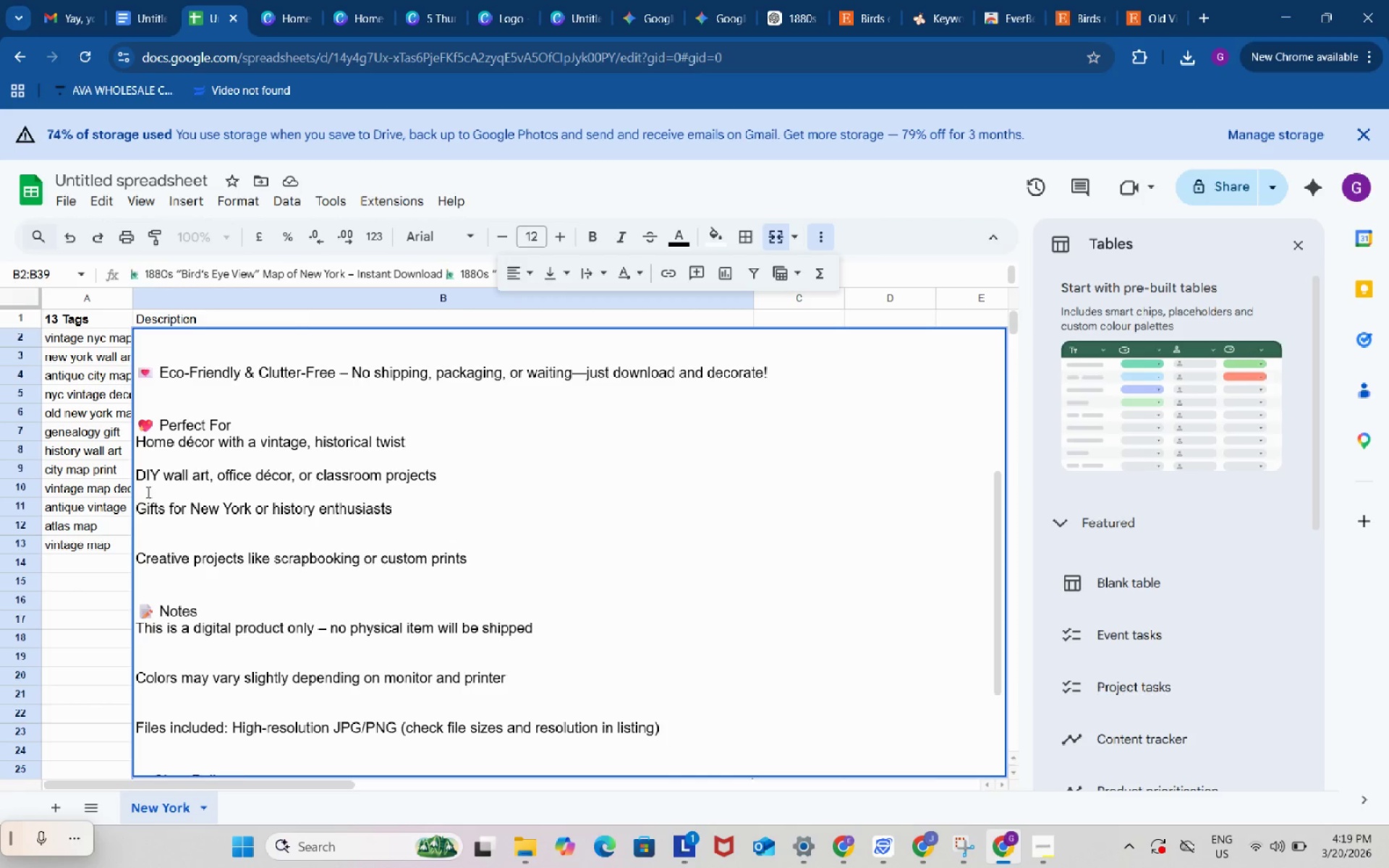 
key(Backspace)
 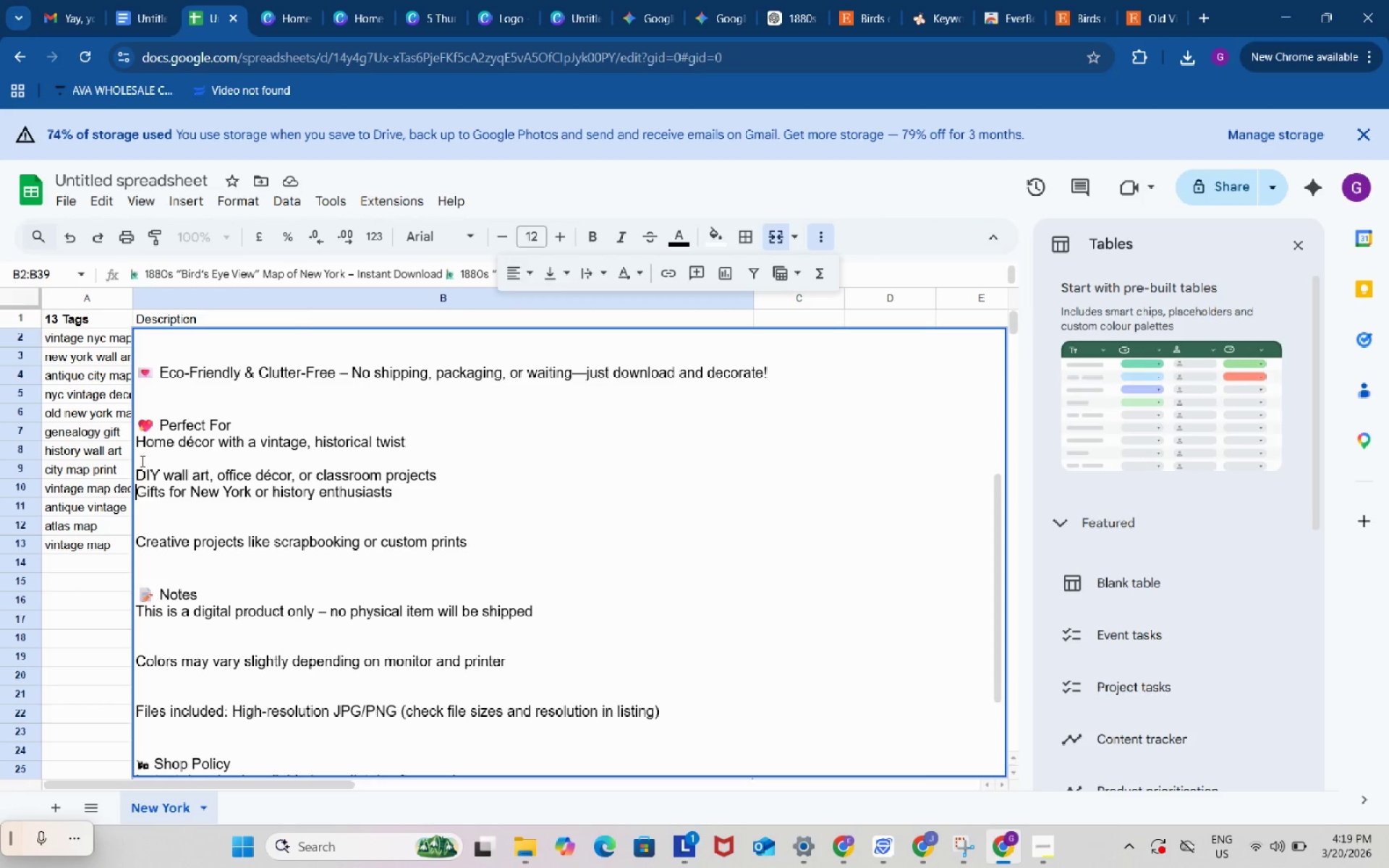 
left_click([141, 461])
 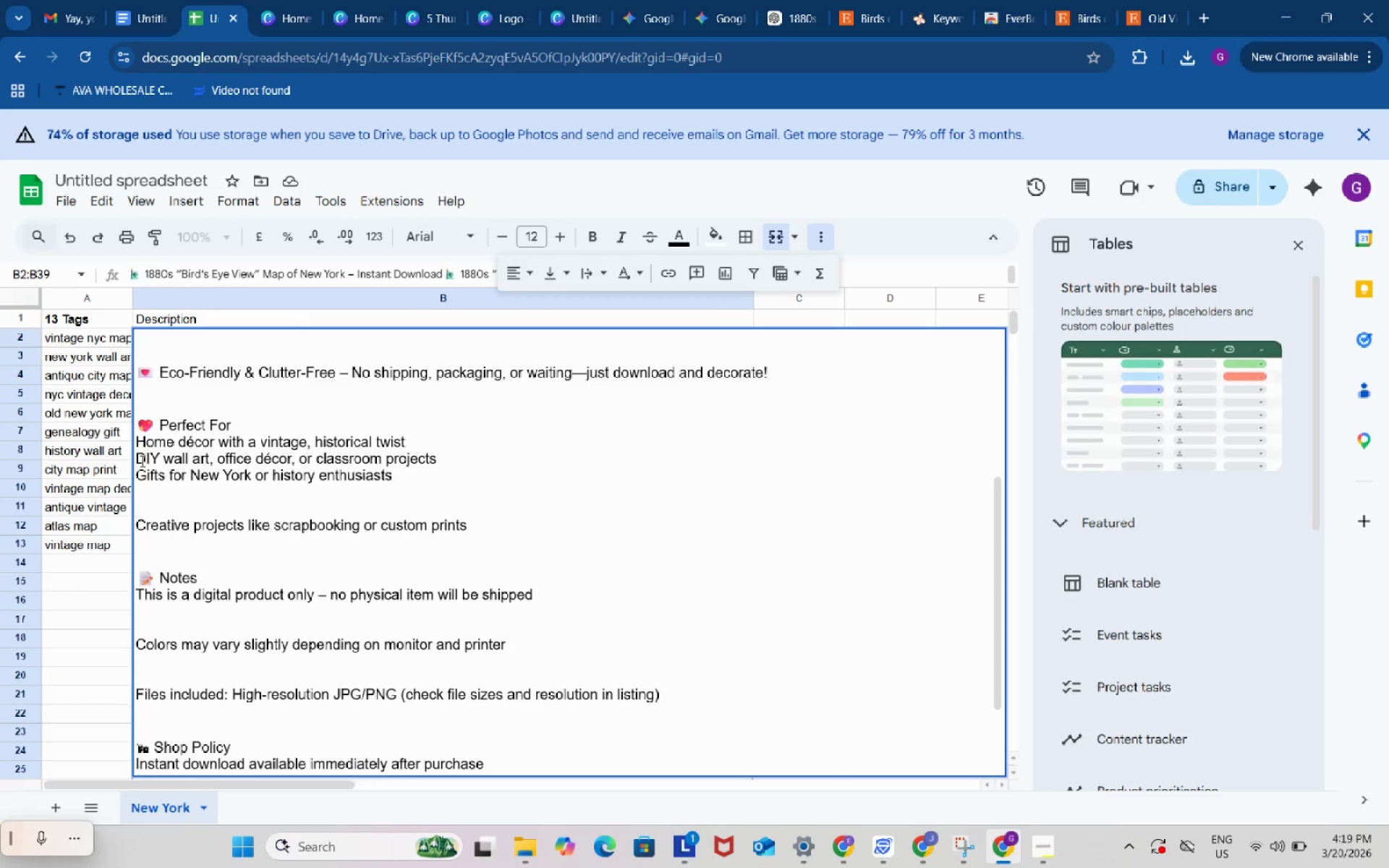 
key(Backspace)
 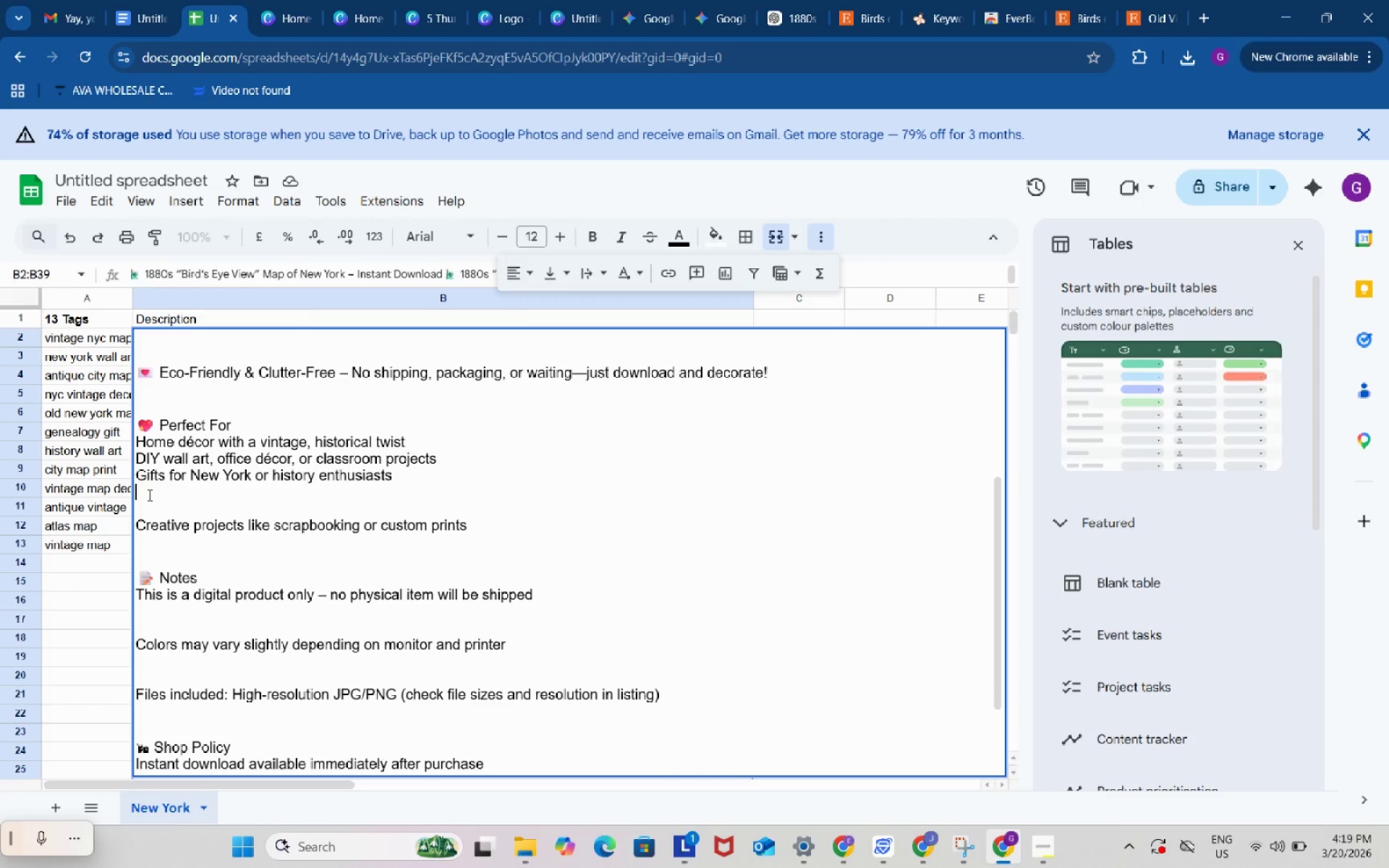 
left_click([148, 495])
 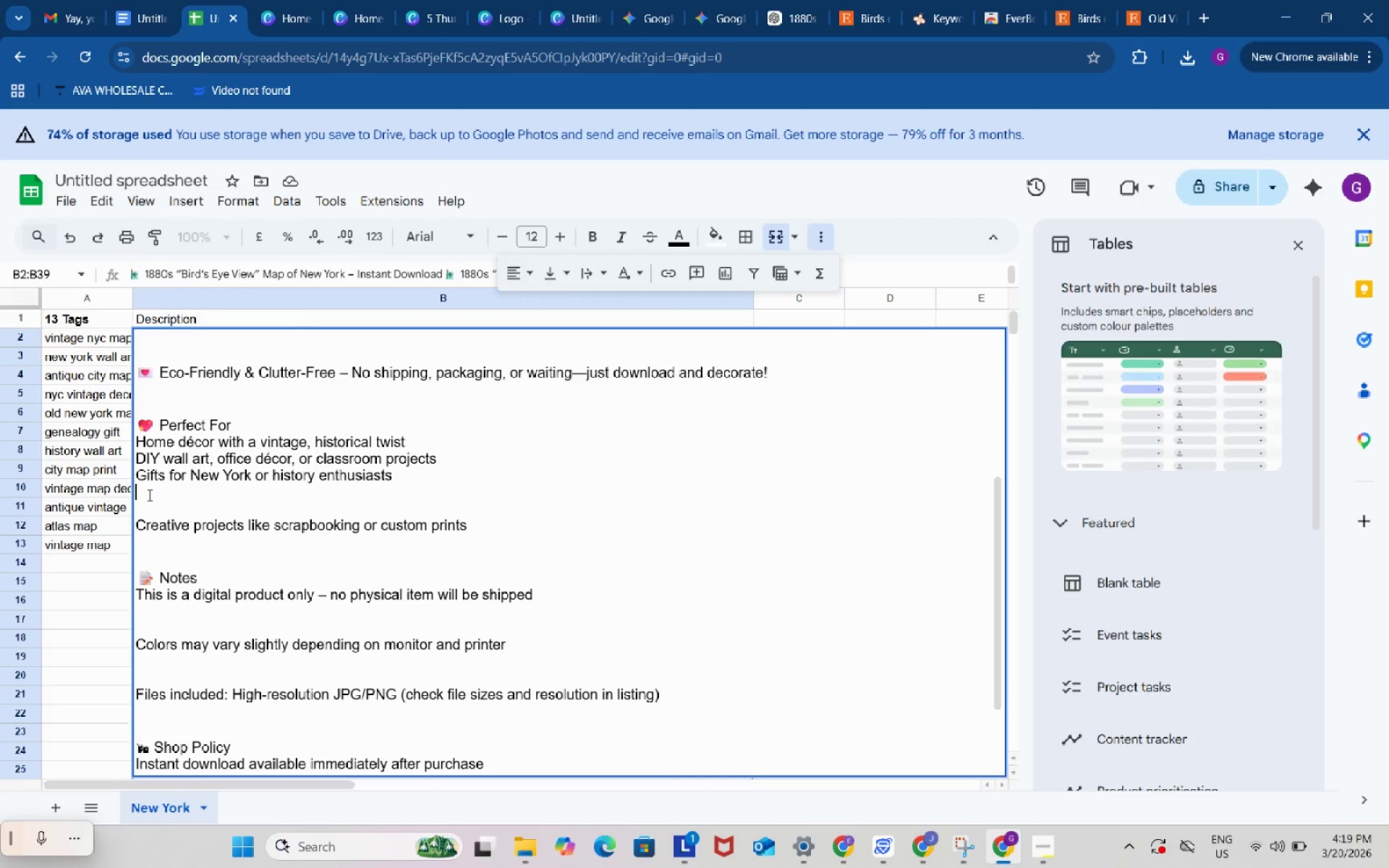 
key(Backspace)
 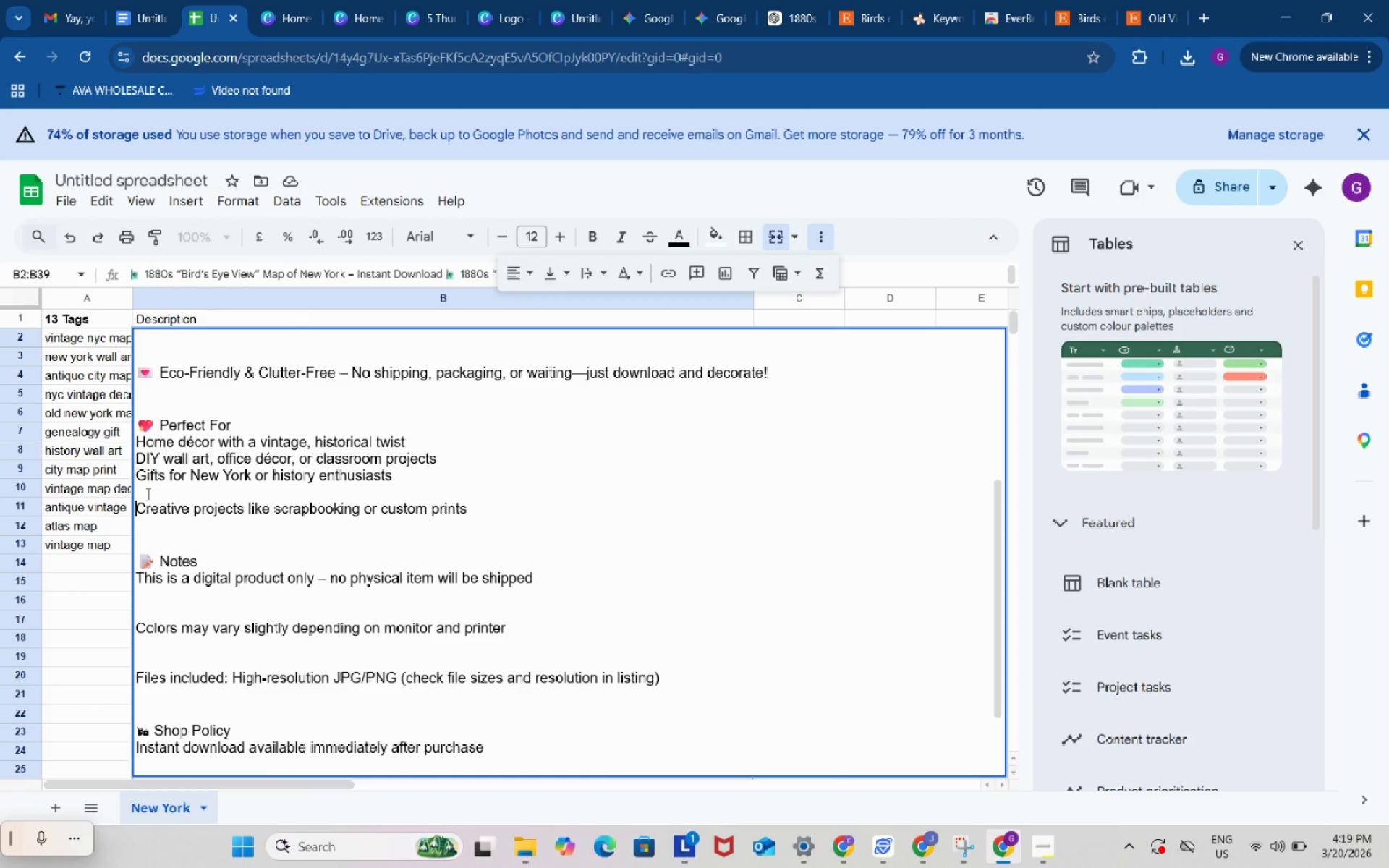 
left_click([147, 493])
 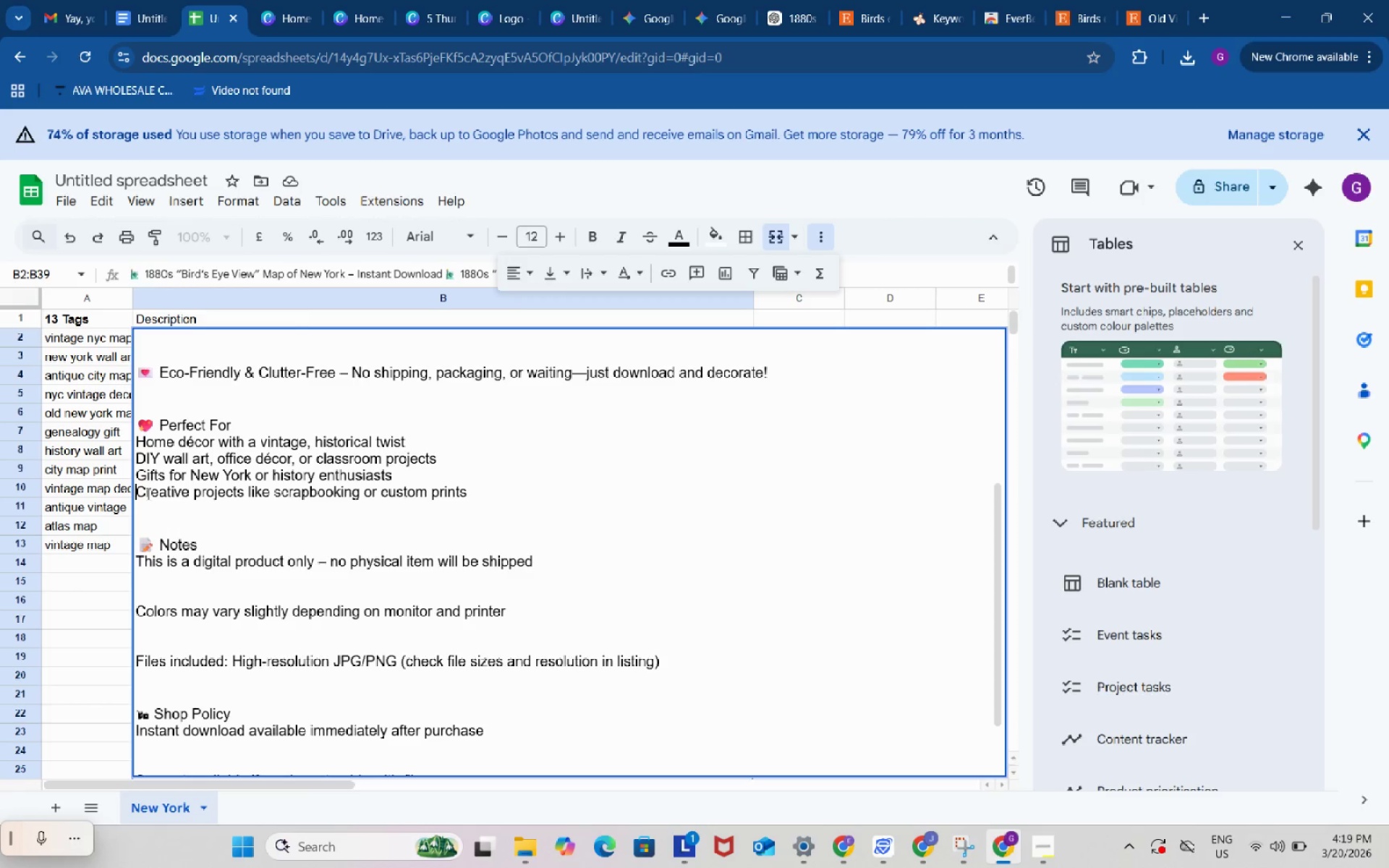 
key(Backspace)
 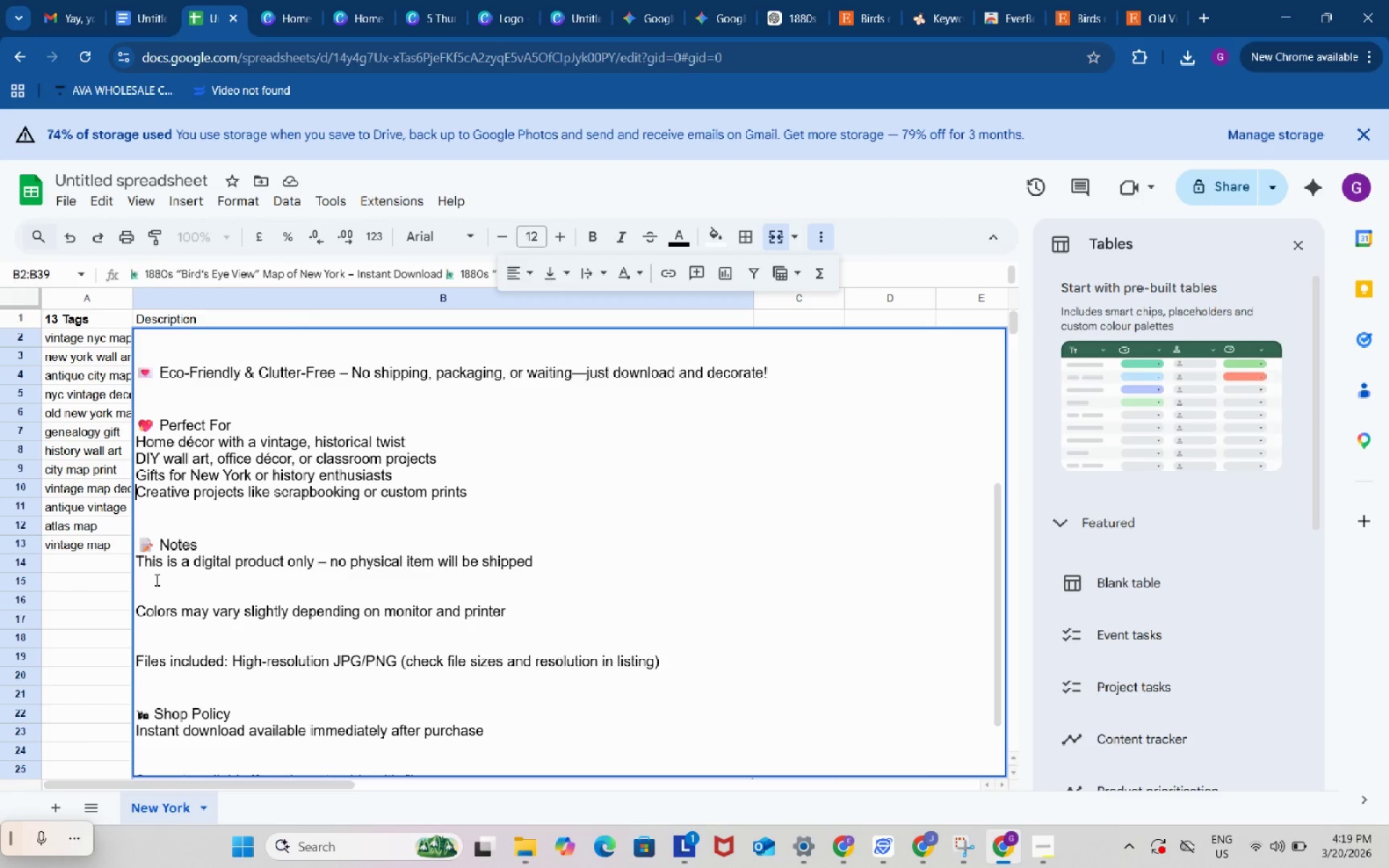 
left_click([156, 582])
 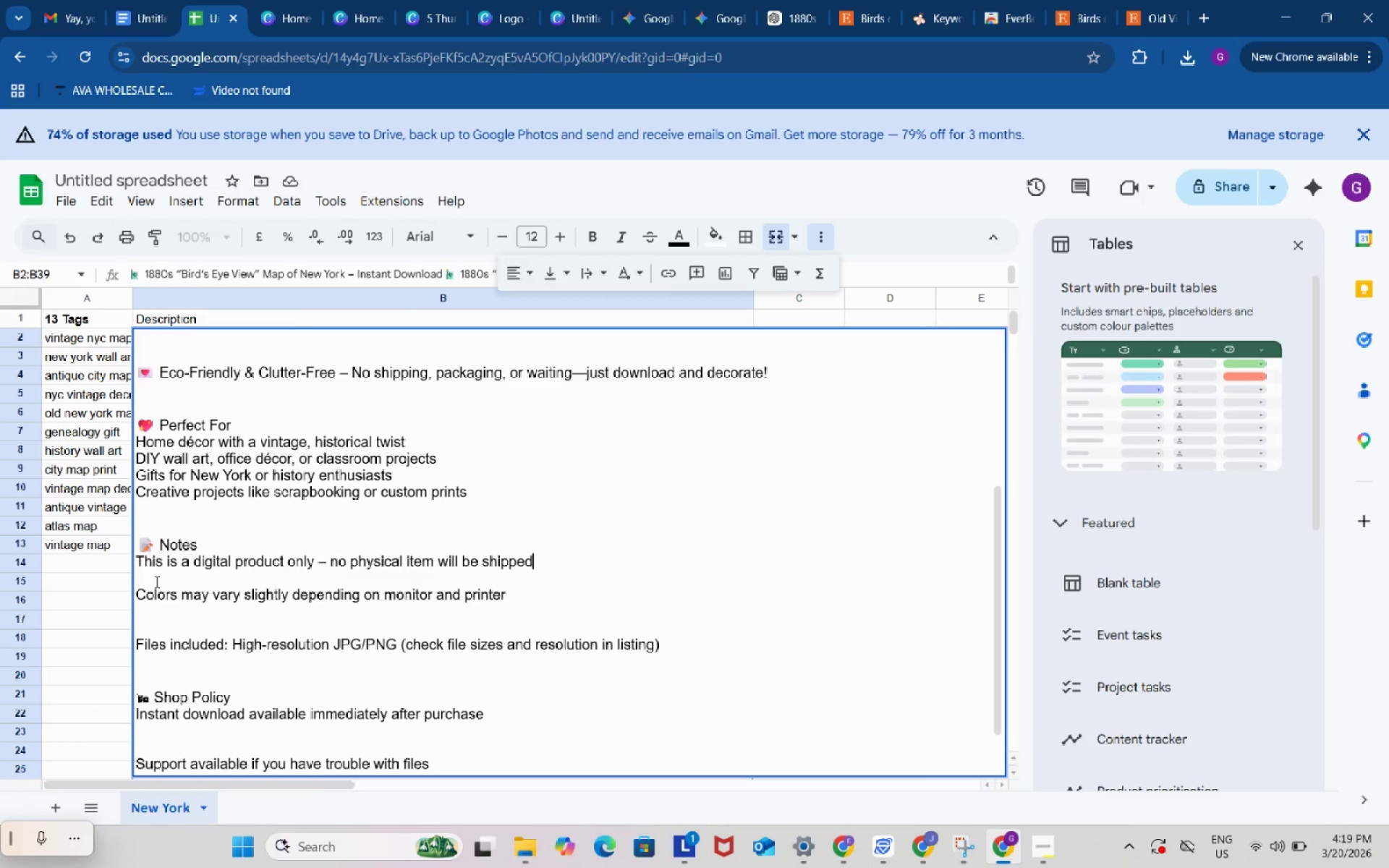 
key(Backspace)
 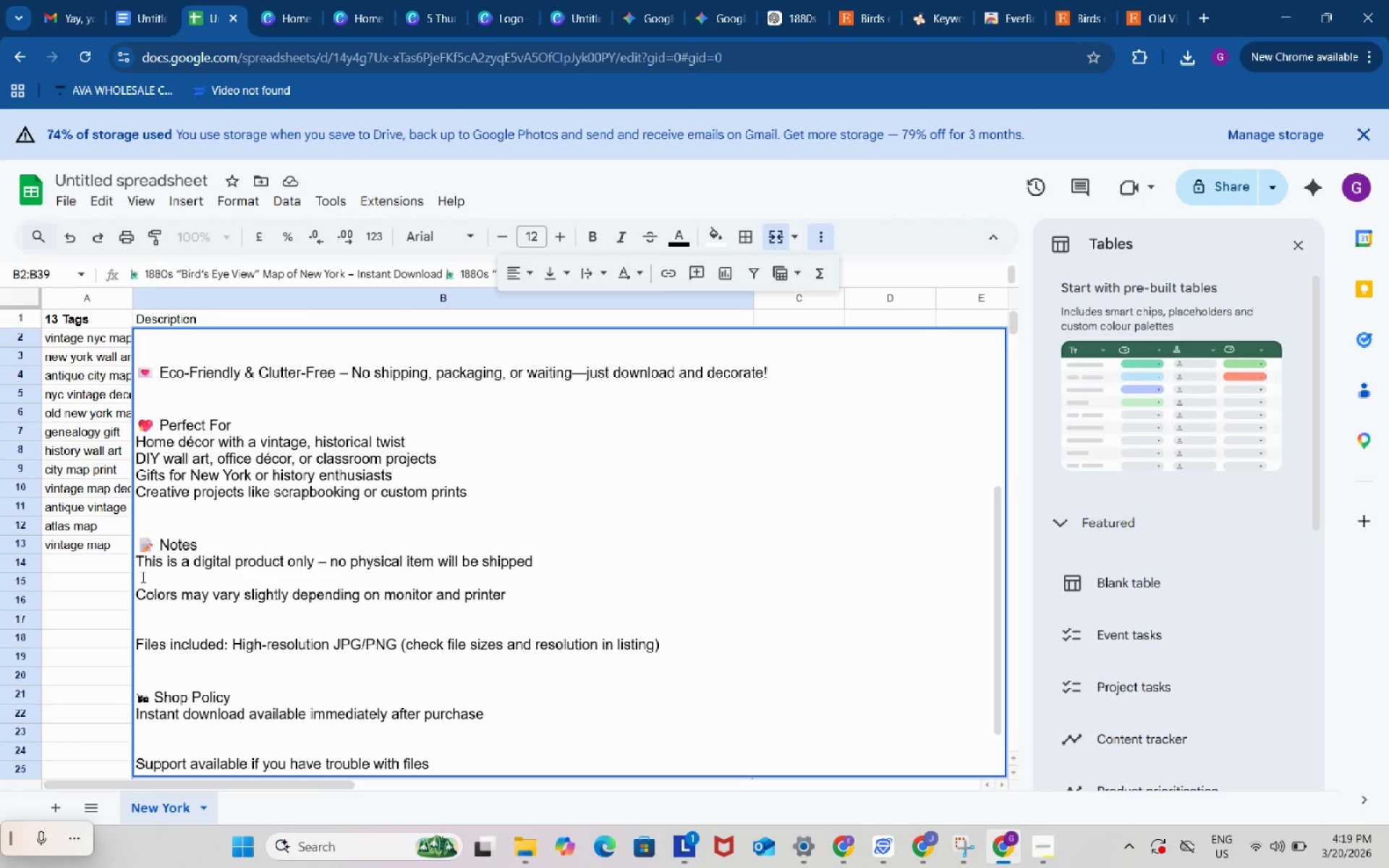 
left_click([142, 576])
 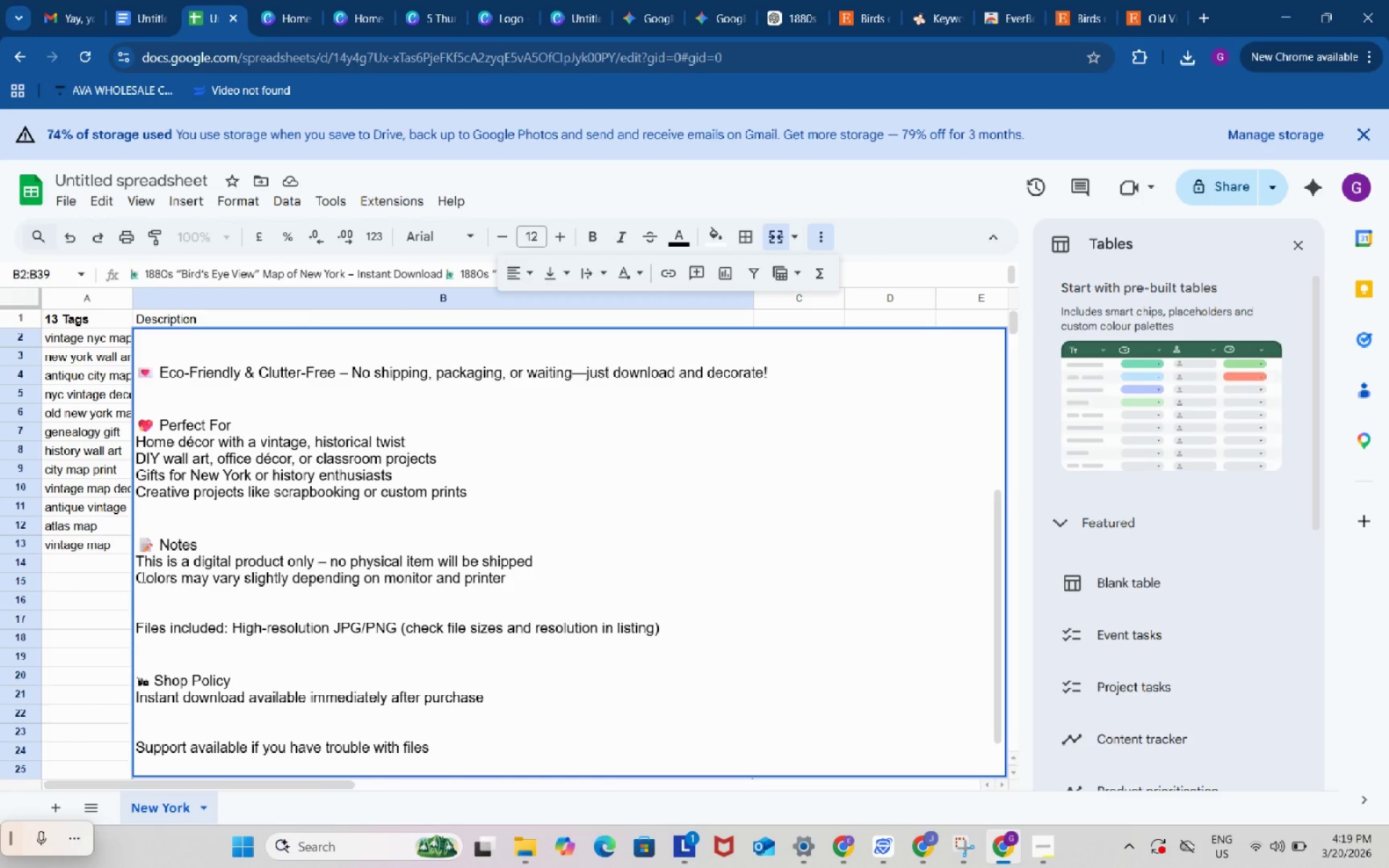 
key(Backspace)
 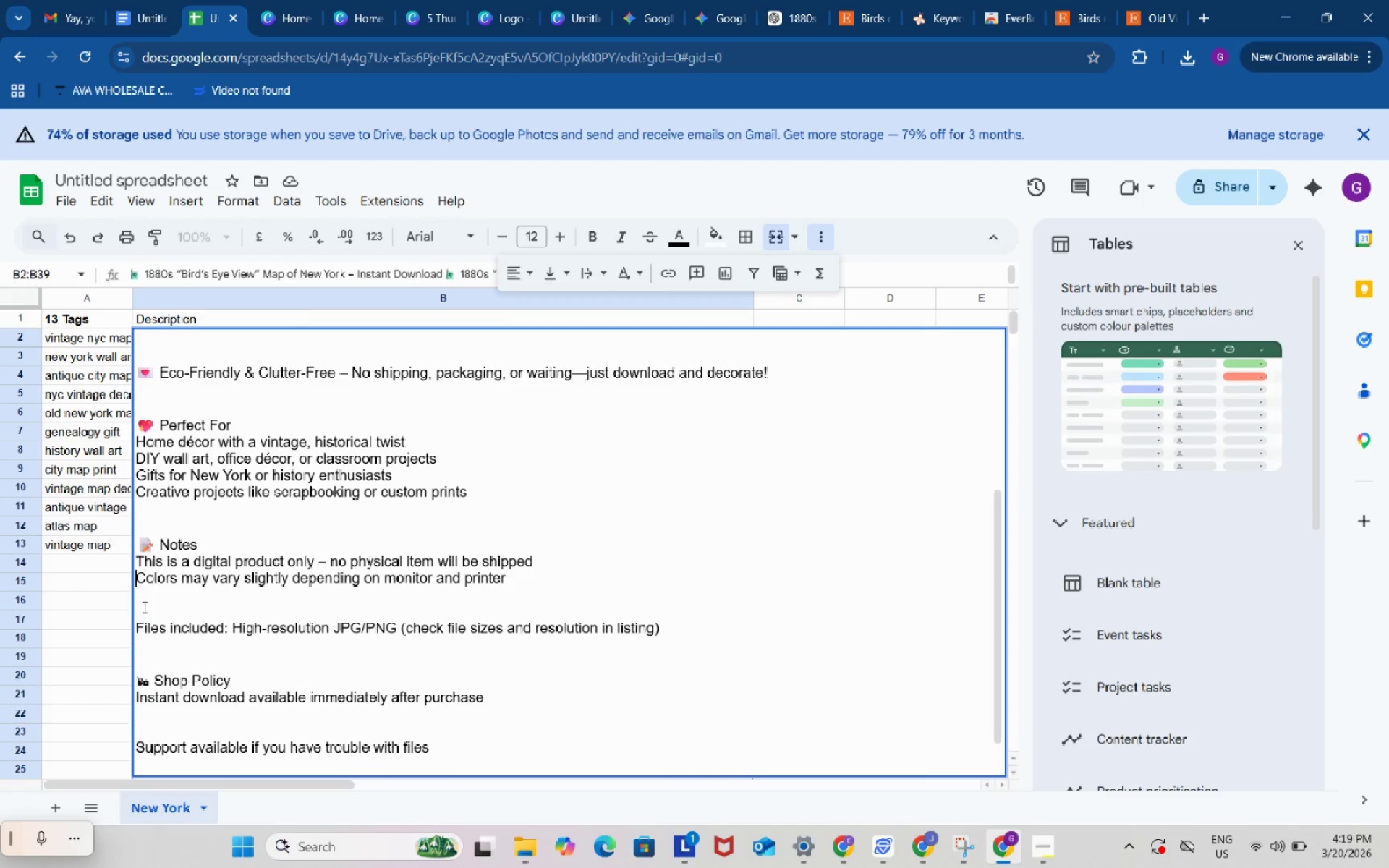 
left_click([143, 607])
 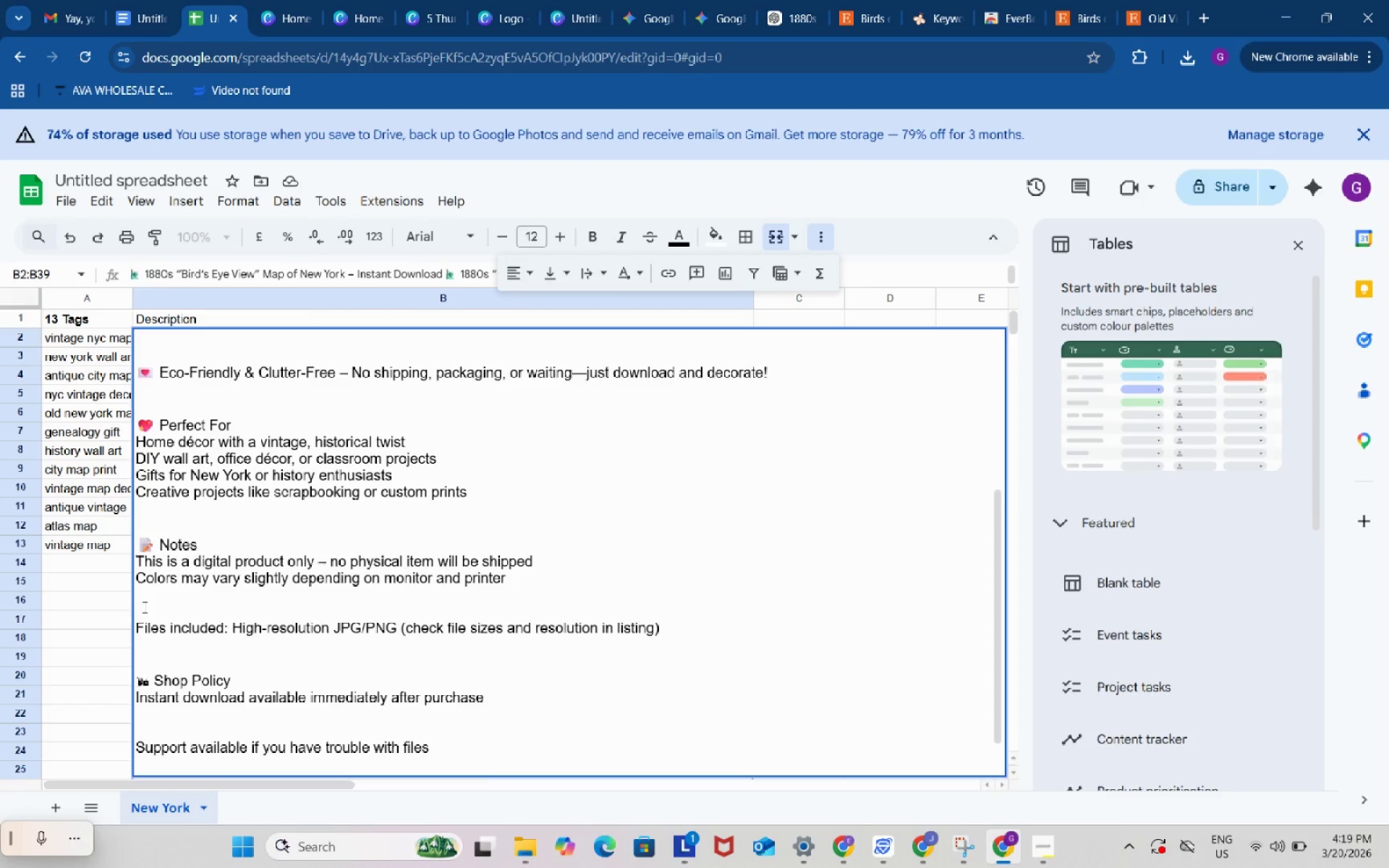 
key(Backspace)
 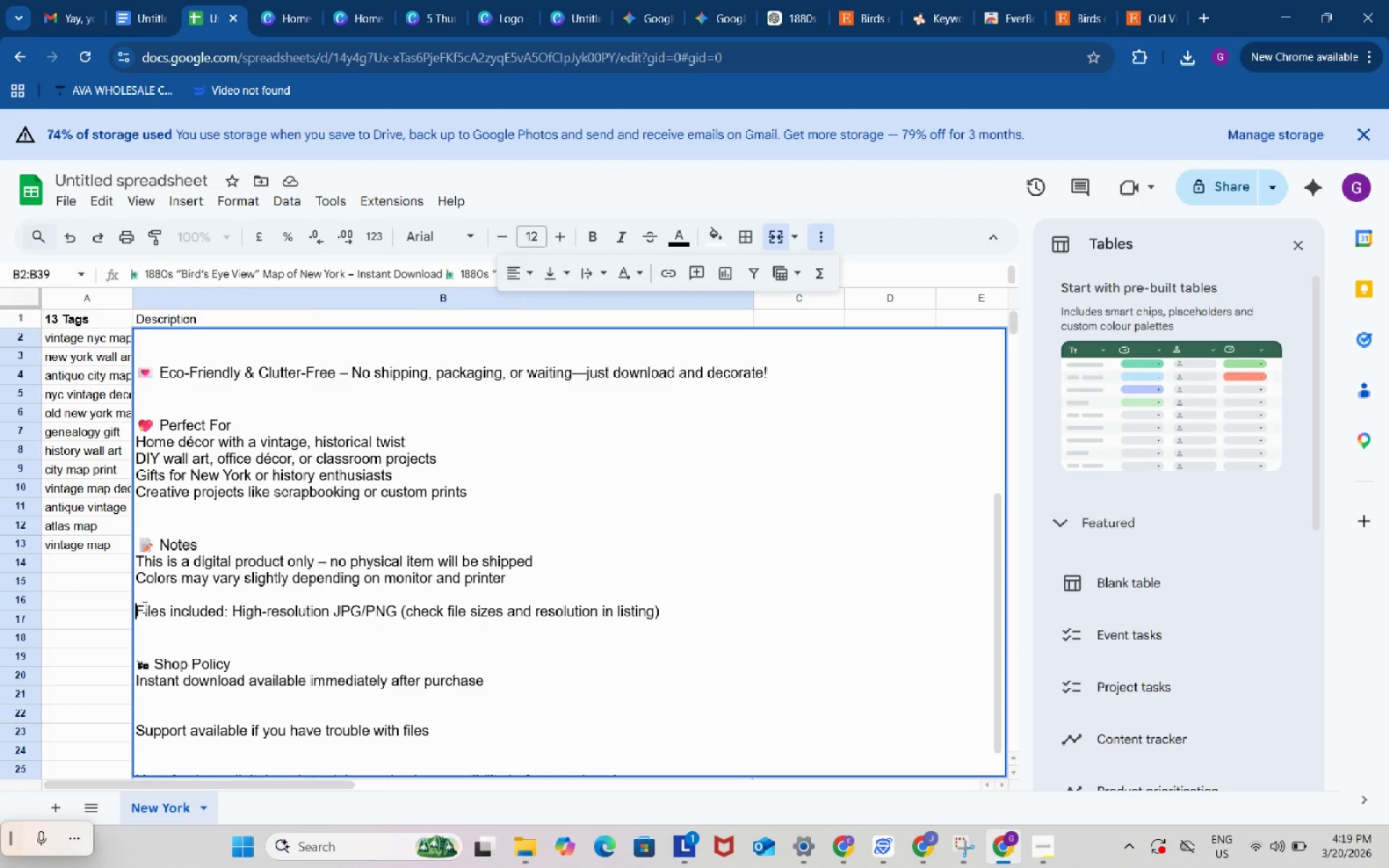 
key(Backspace)
 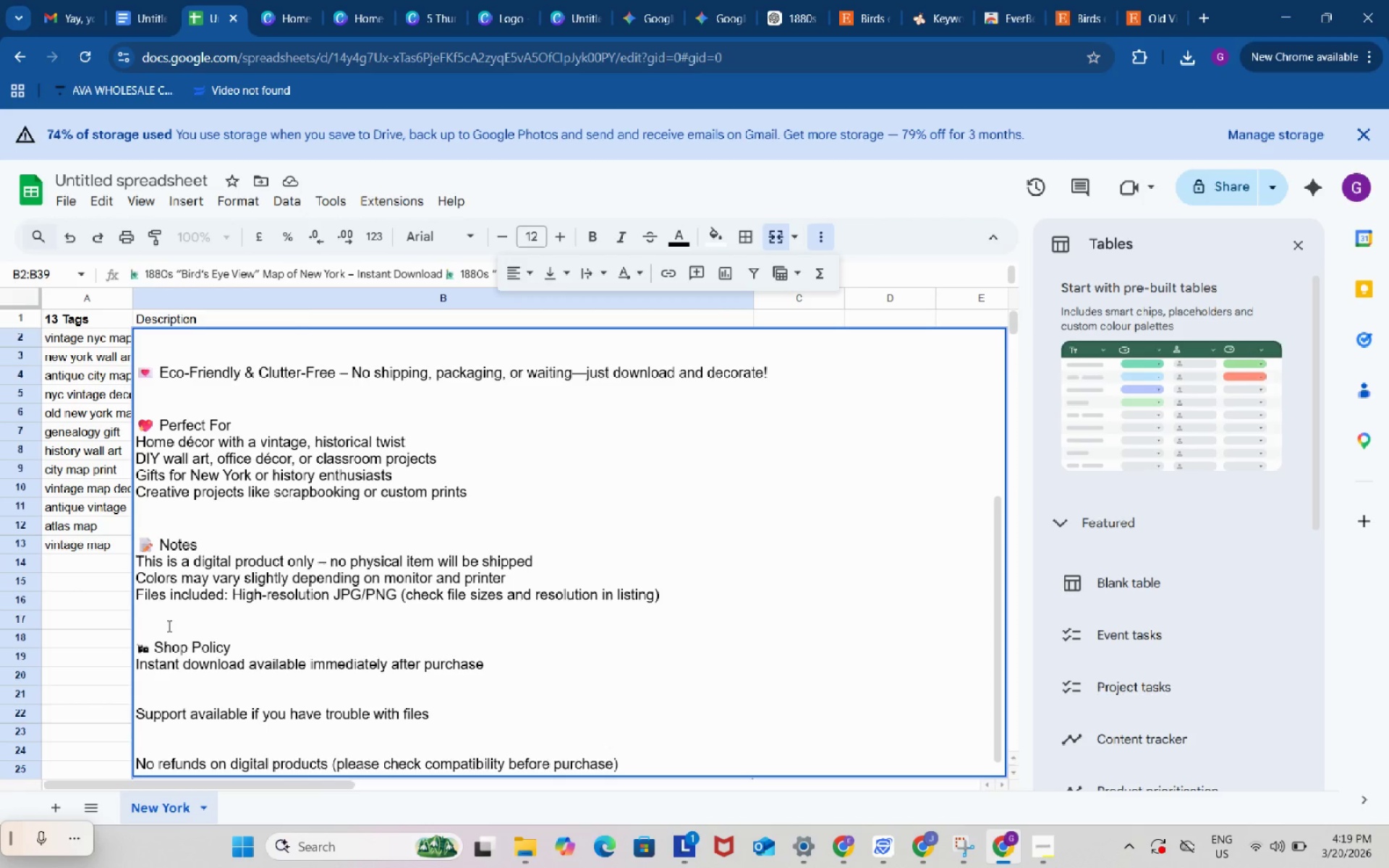 
scroll: coordinate [176, 623], scroll_direction: down, amount: 1.0
 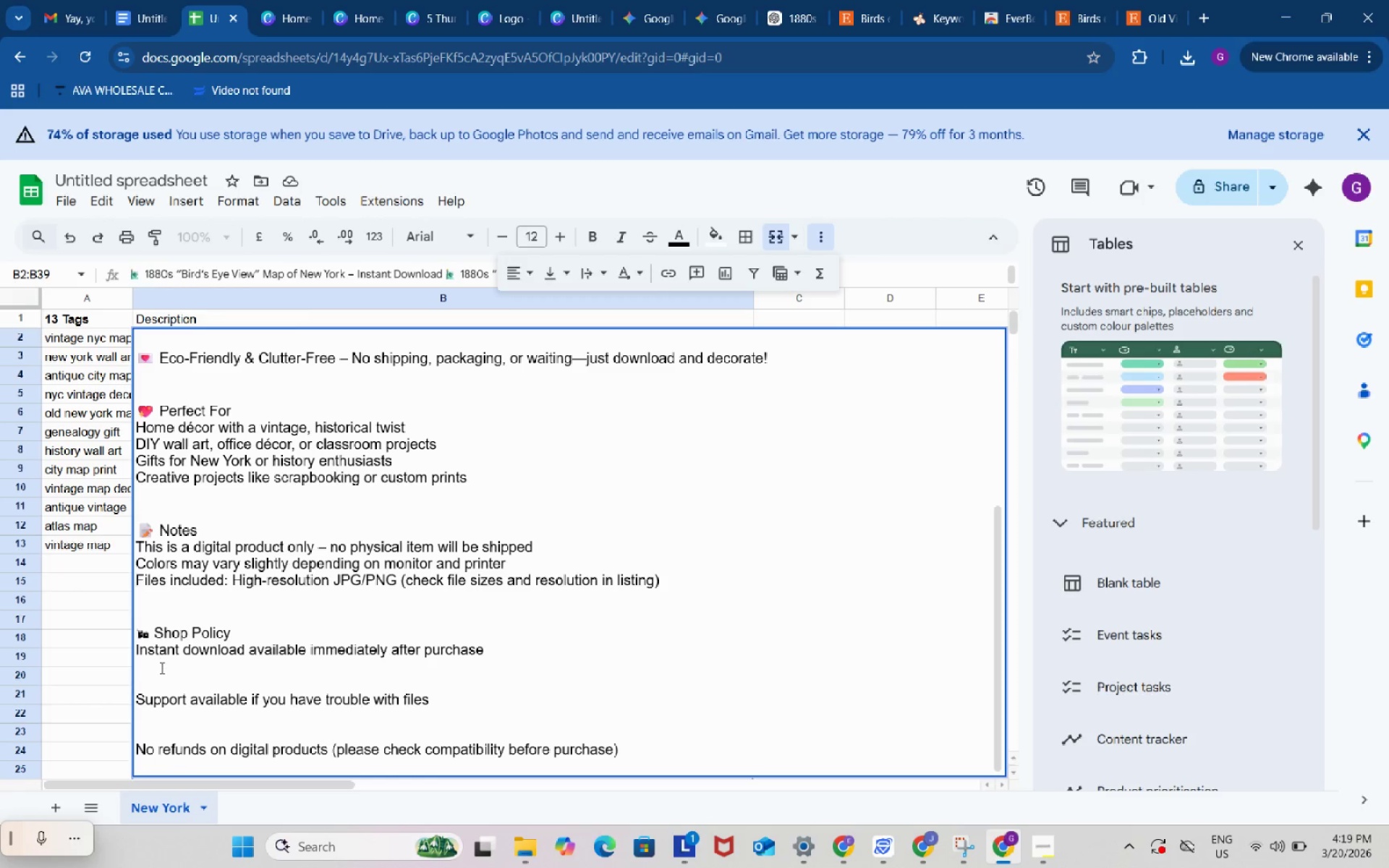 
left_click([161, 668])
 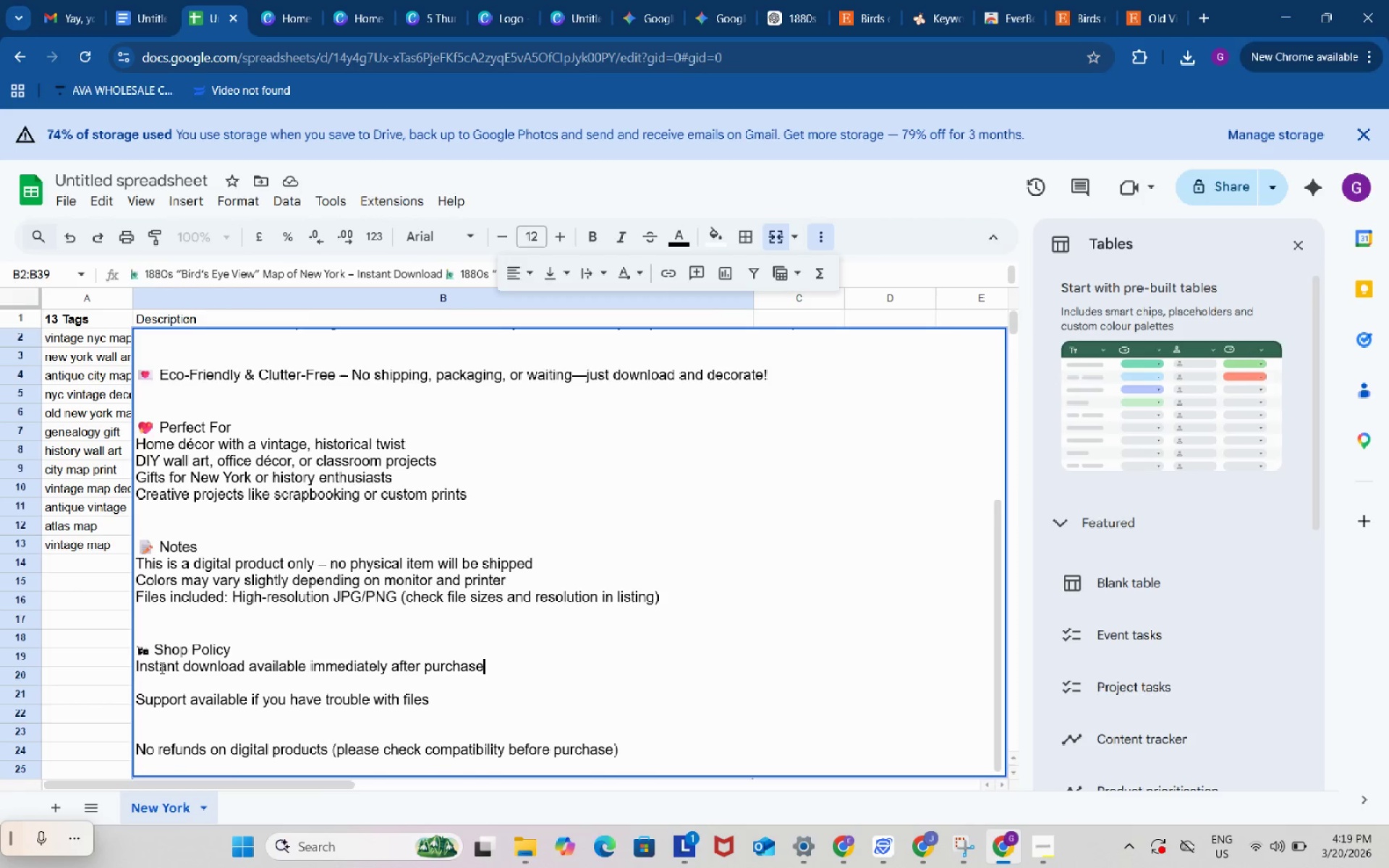 
key(Backspace)
 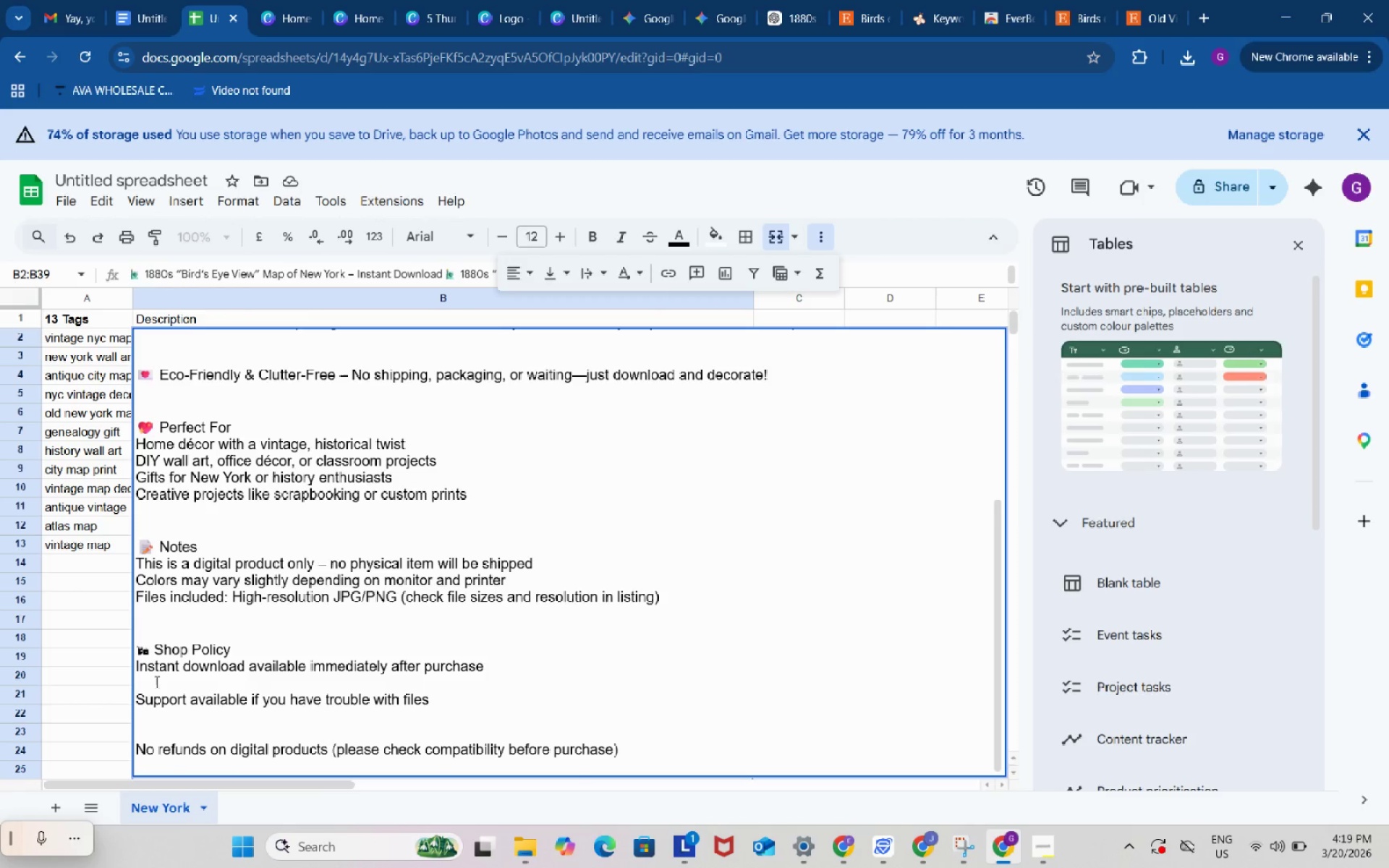 
left_click([156, 681])
 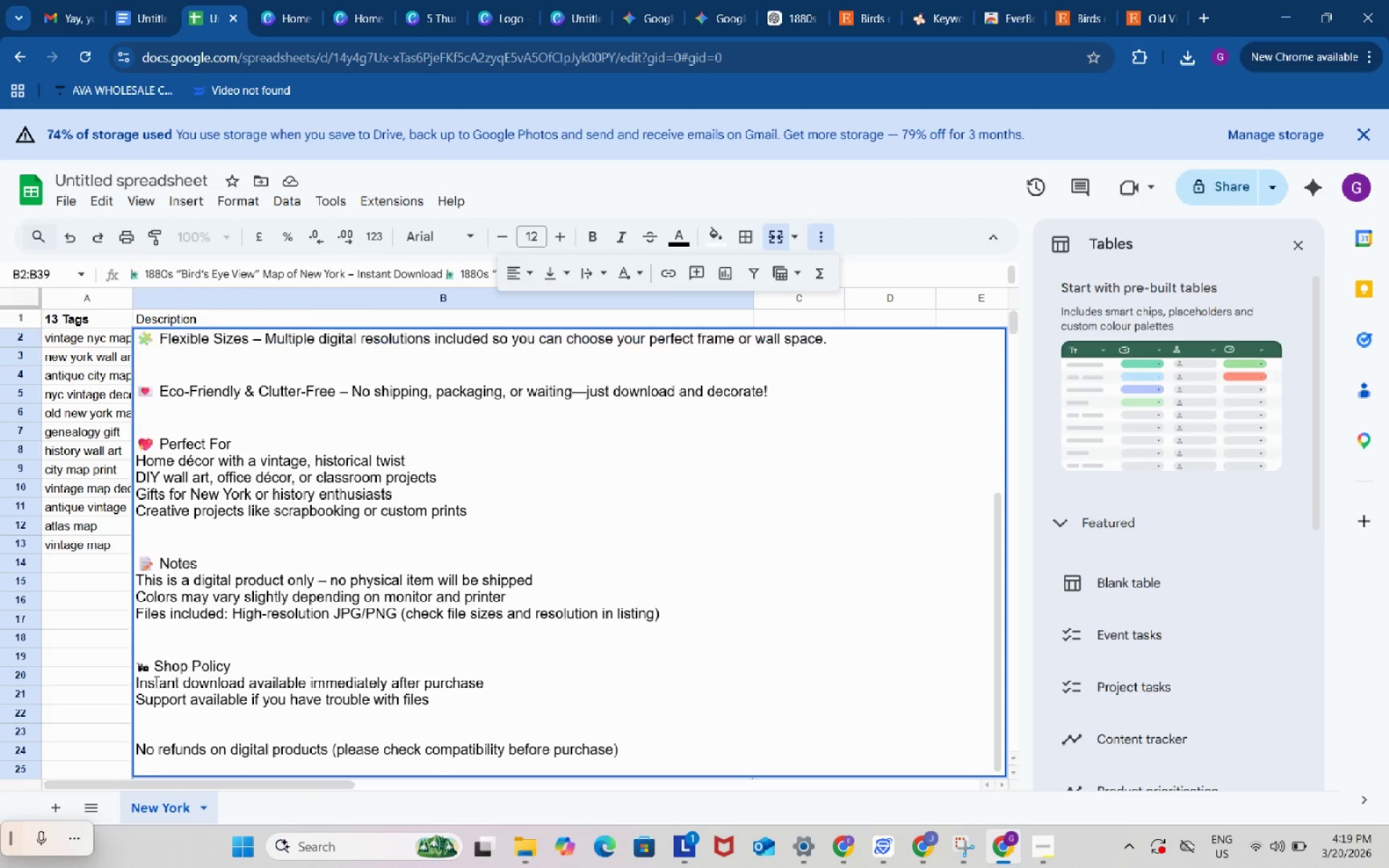 
key(Backspace)
 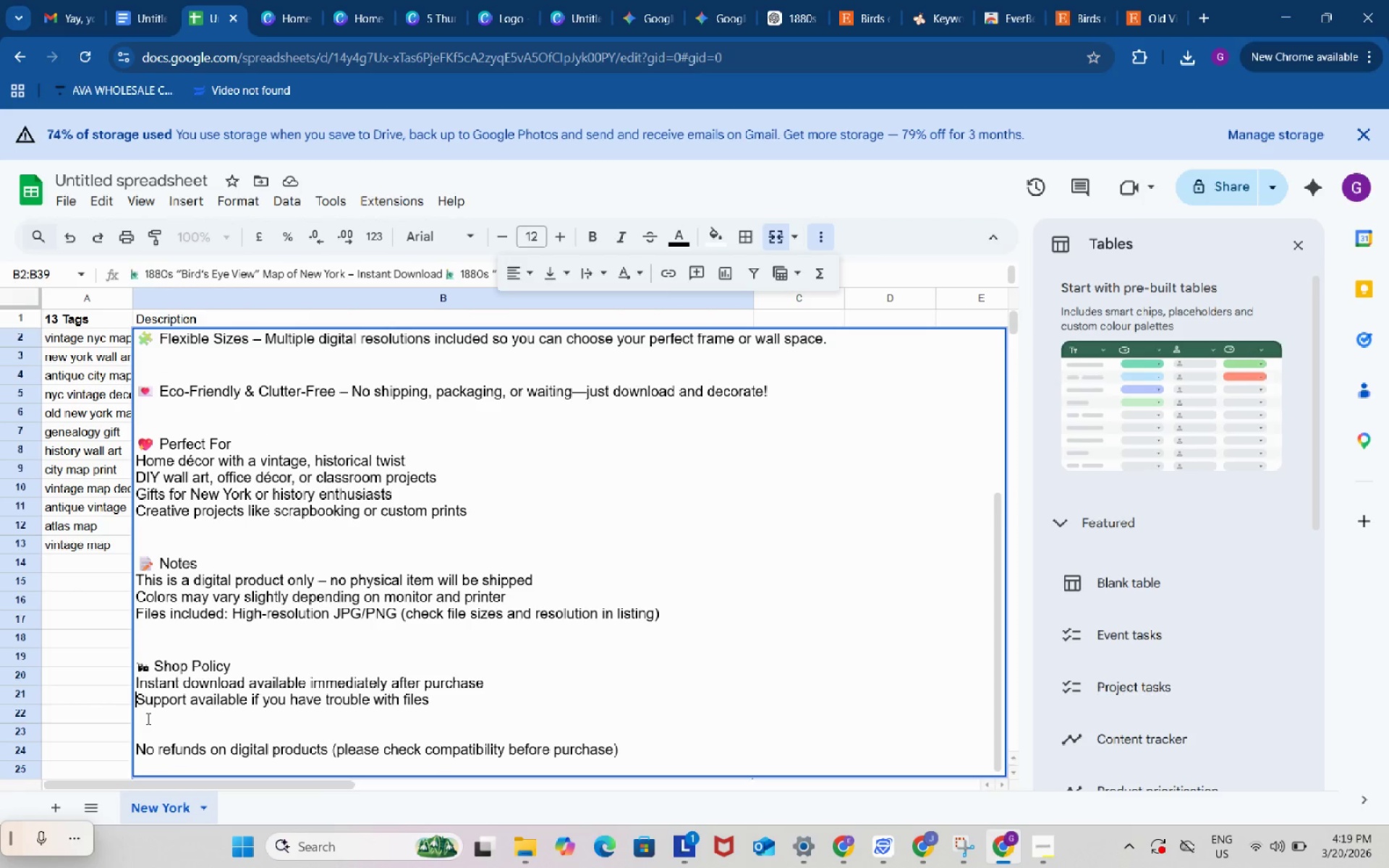 
left_click([147, 718])
 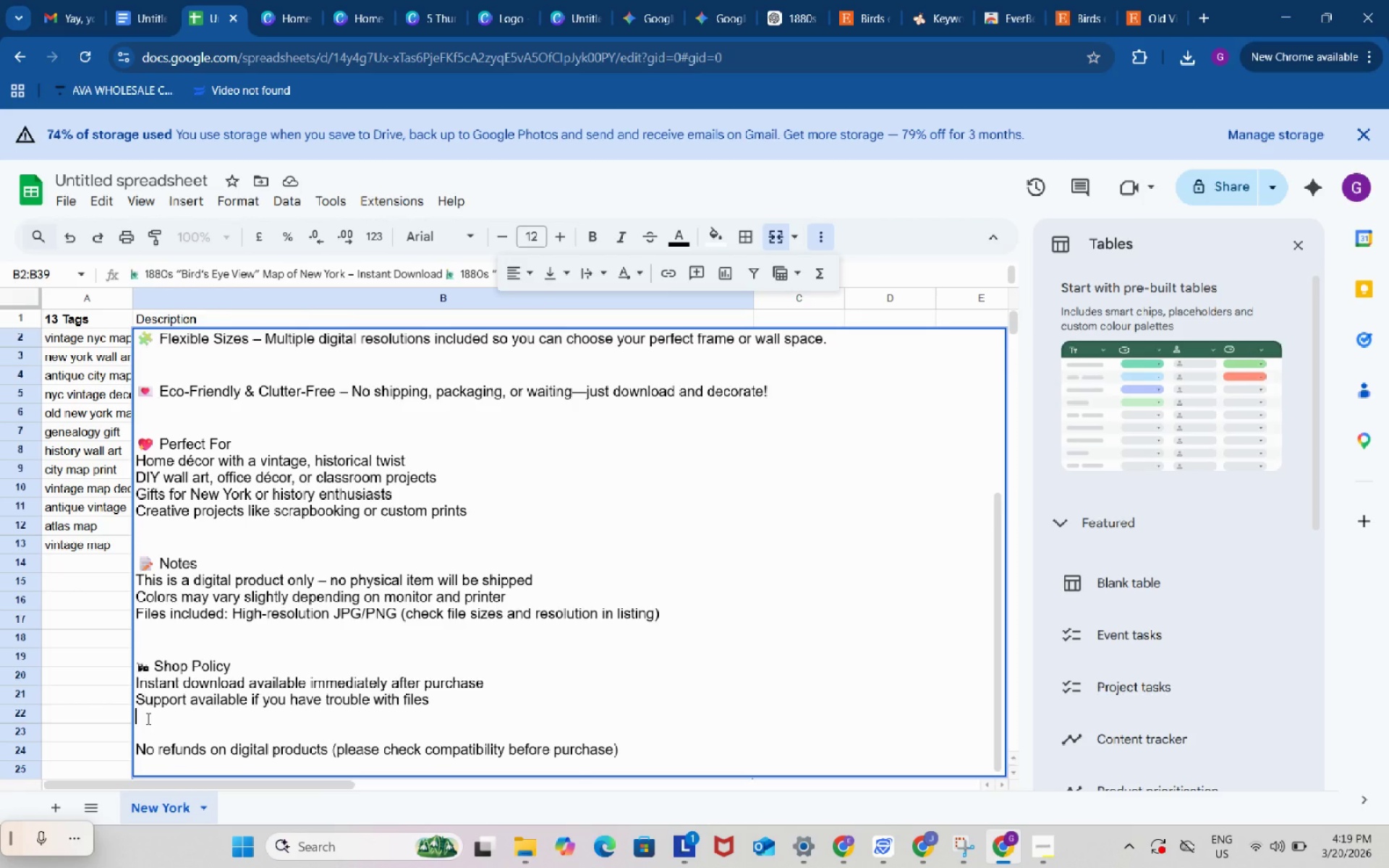 
key(Backspace)
 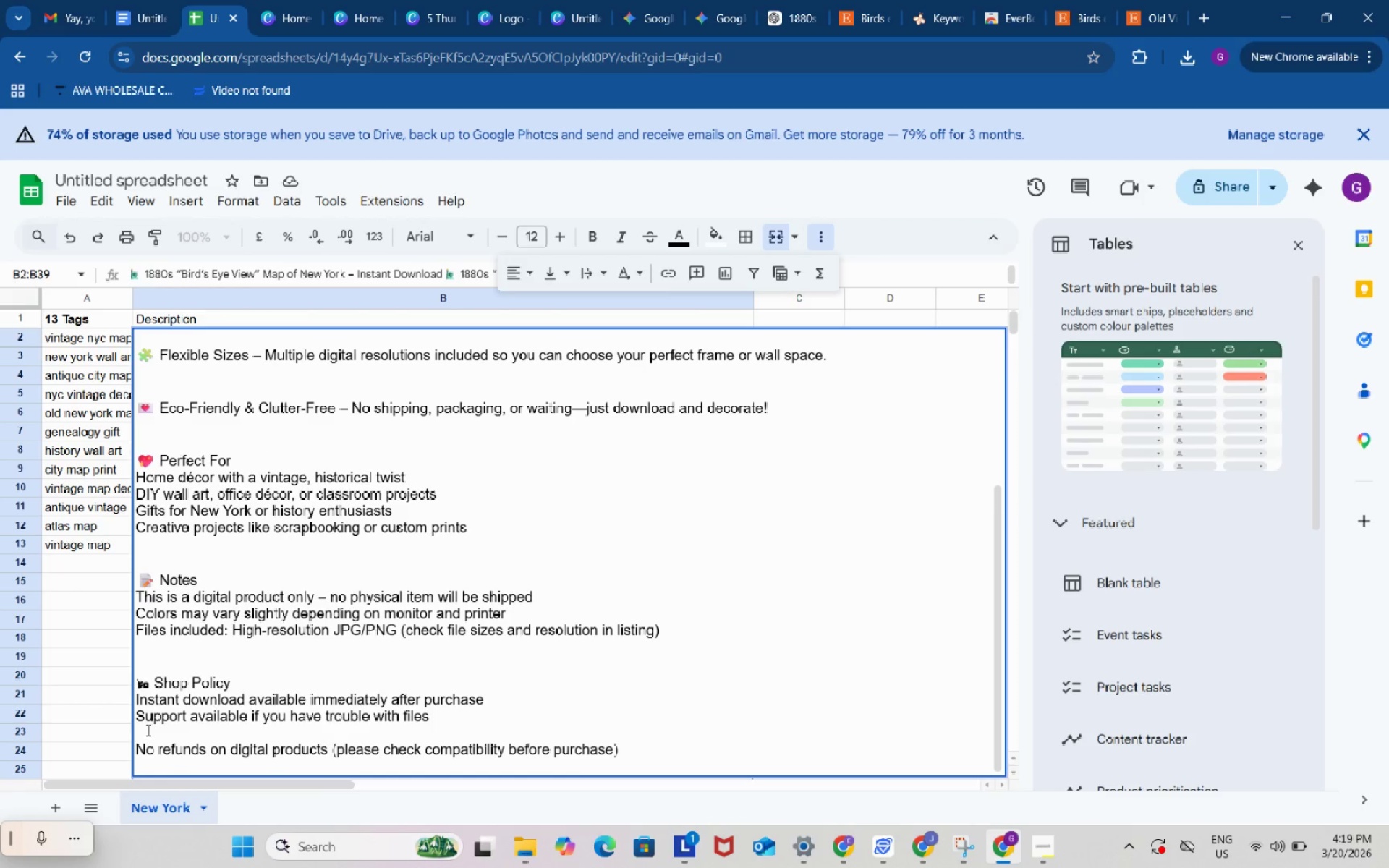 
left_click([147, 730])
 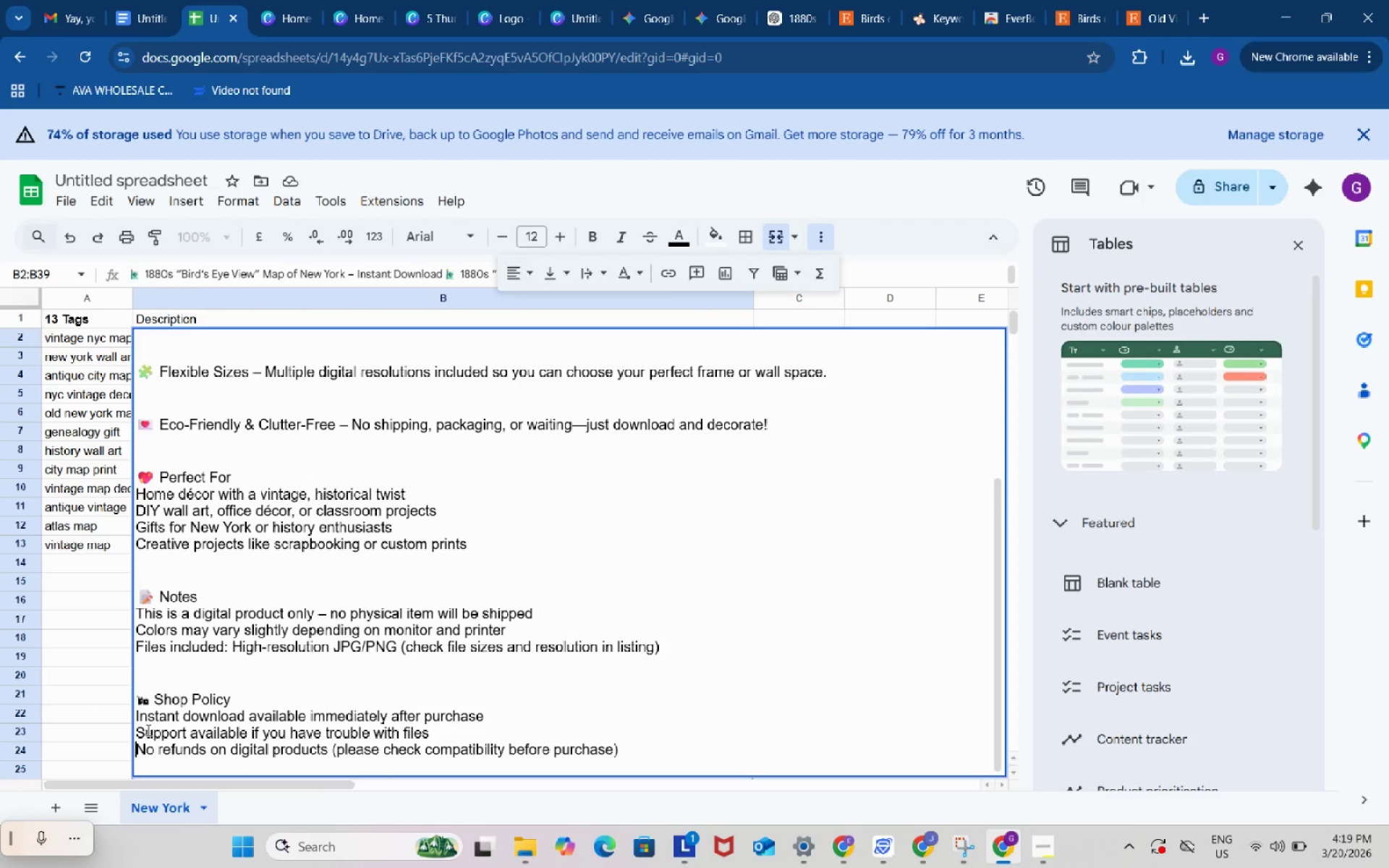 
key(Backspace)
 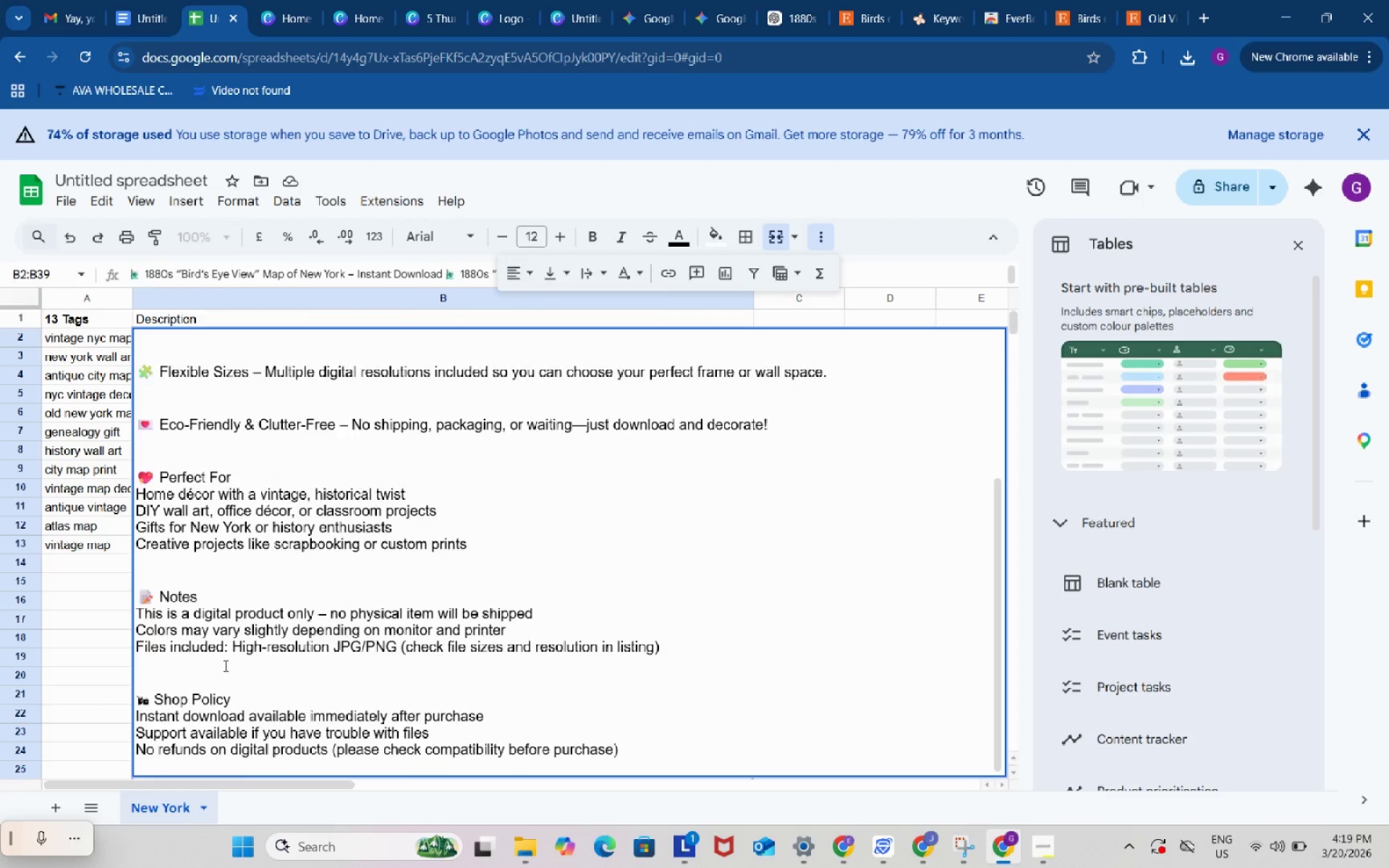 
scroll: coordinate [224, 665], scroll_direction: up, amount: 2.0
 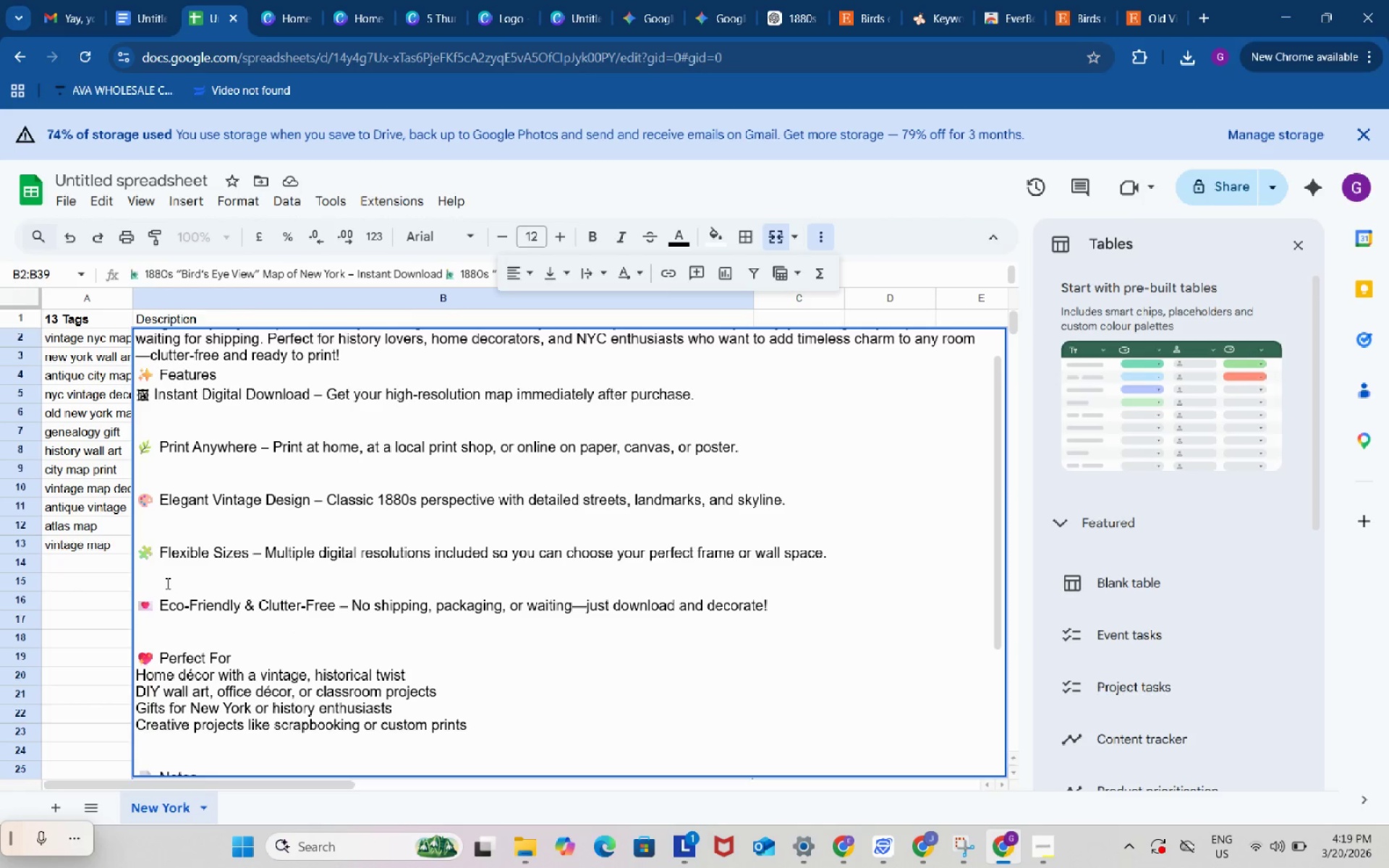 
left_click([165, 582])
 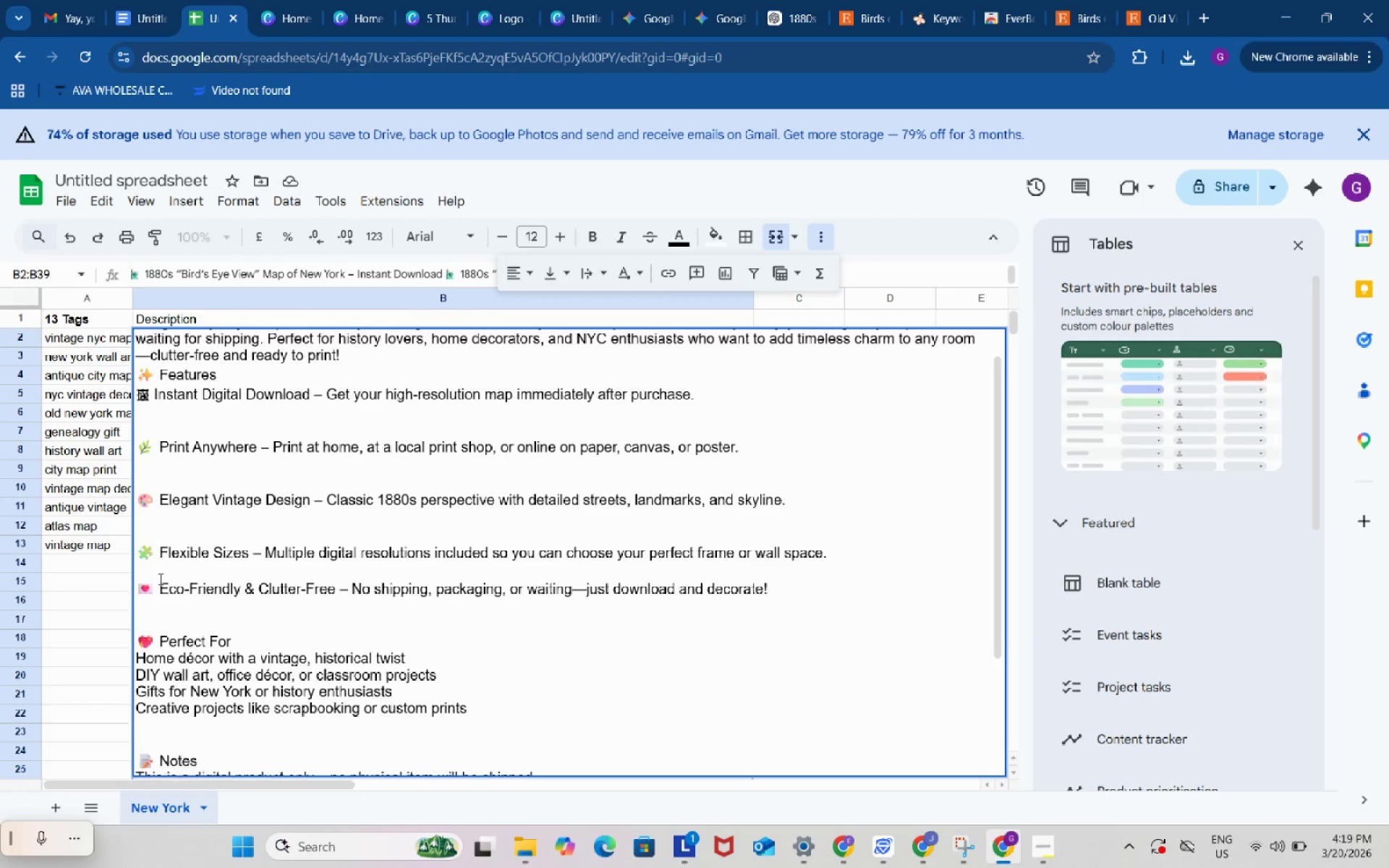 
key(Backspace)
 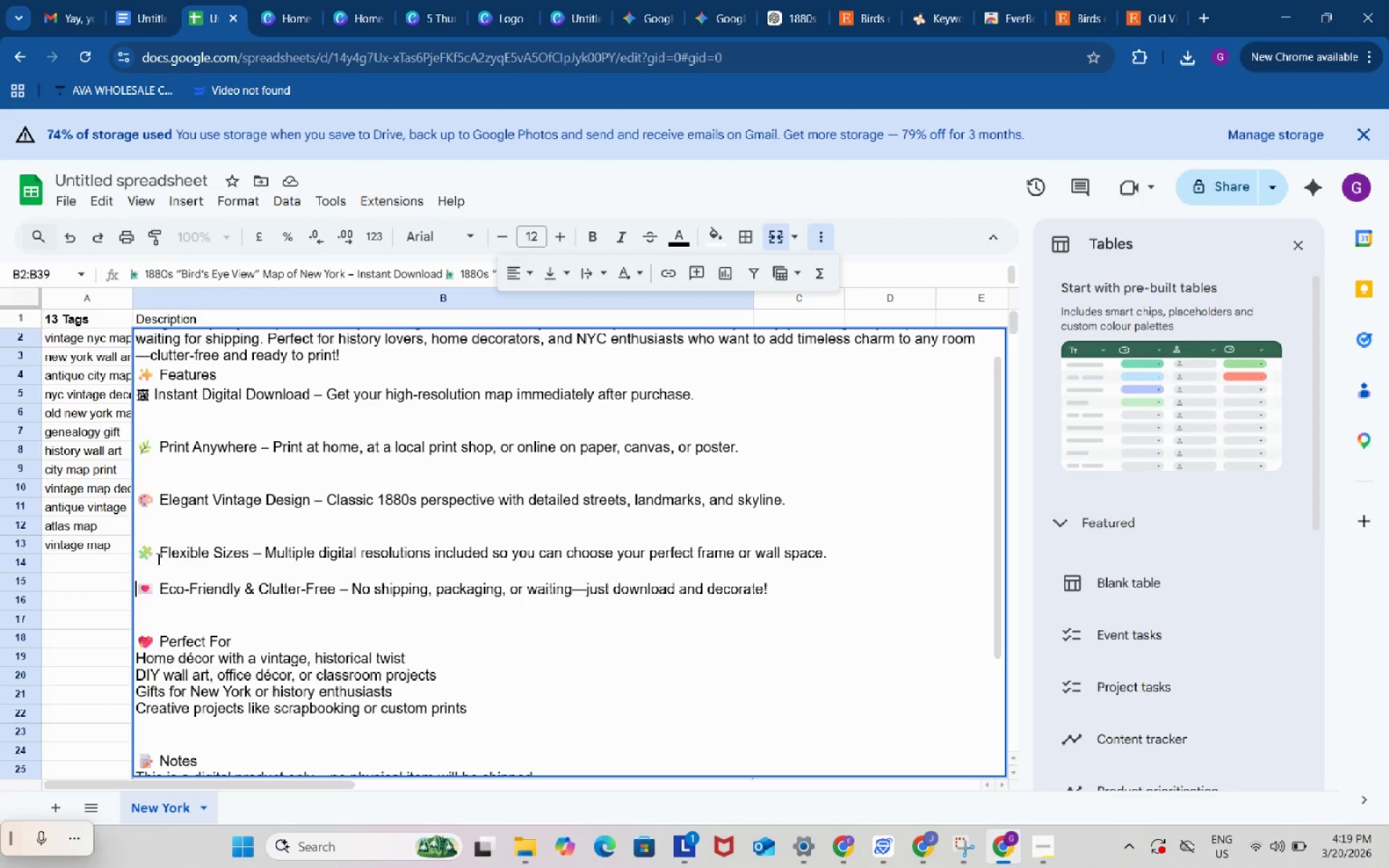 
key(Backspace)
 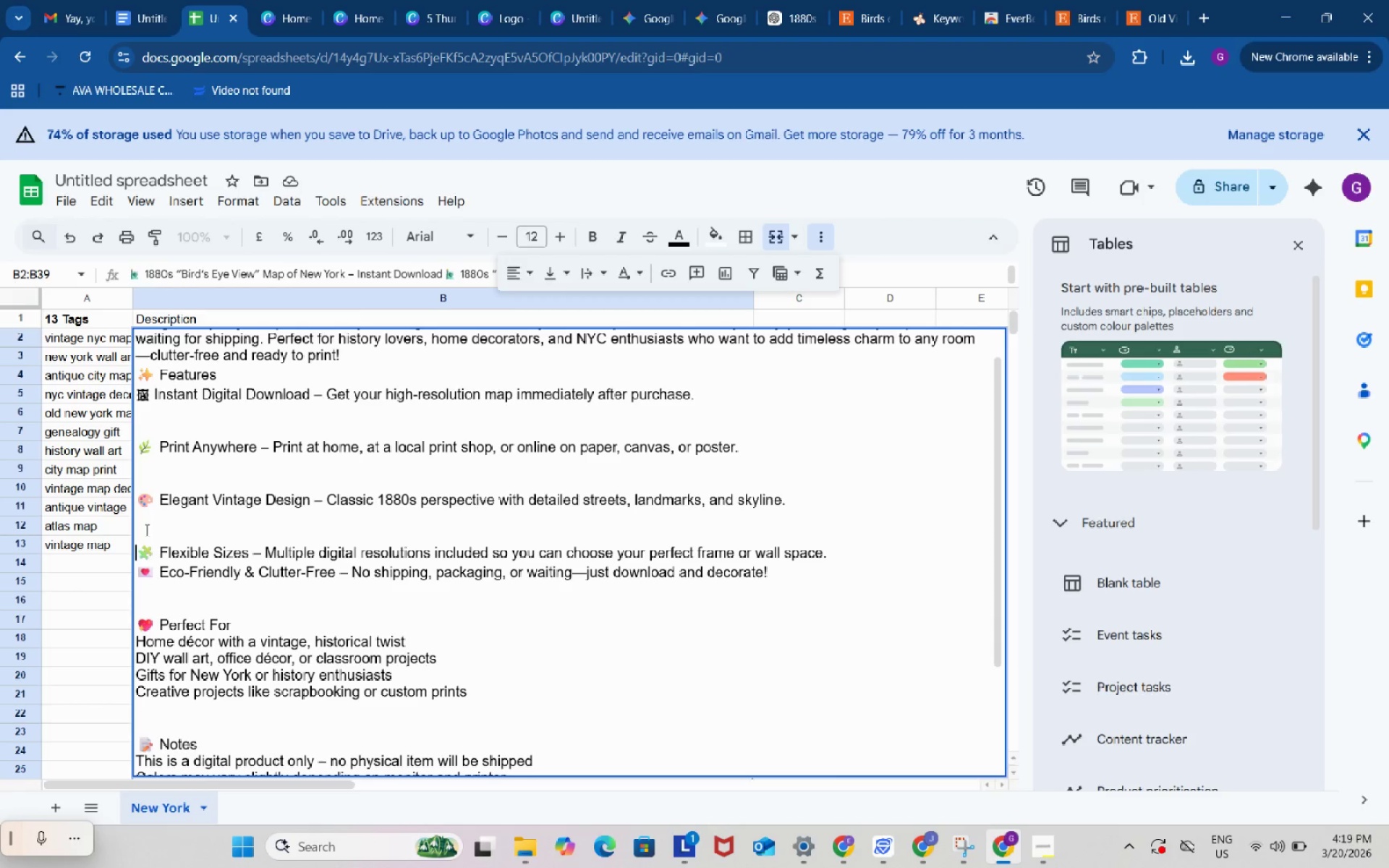 
left_click([145, 529])
 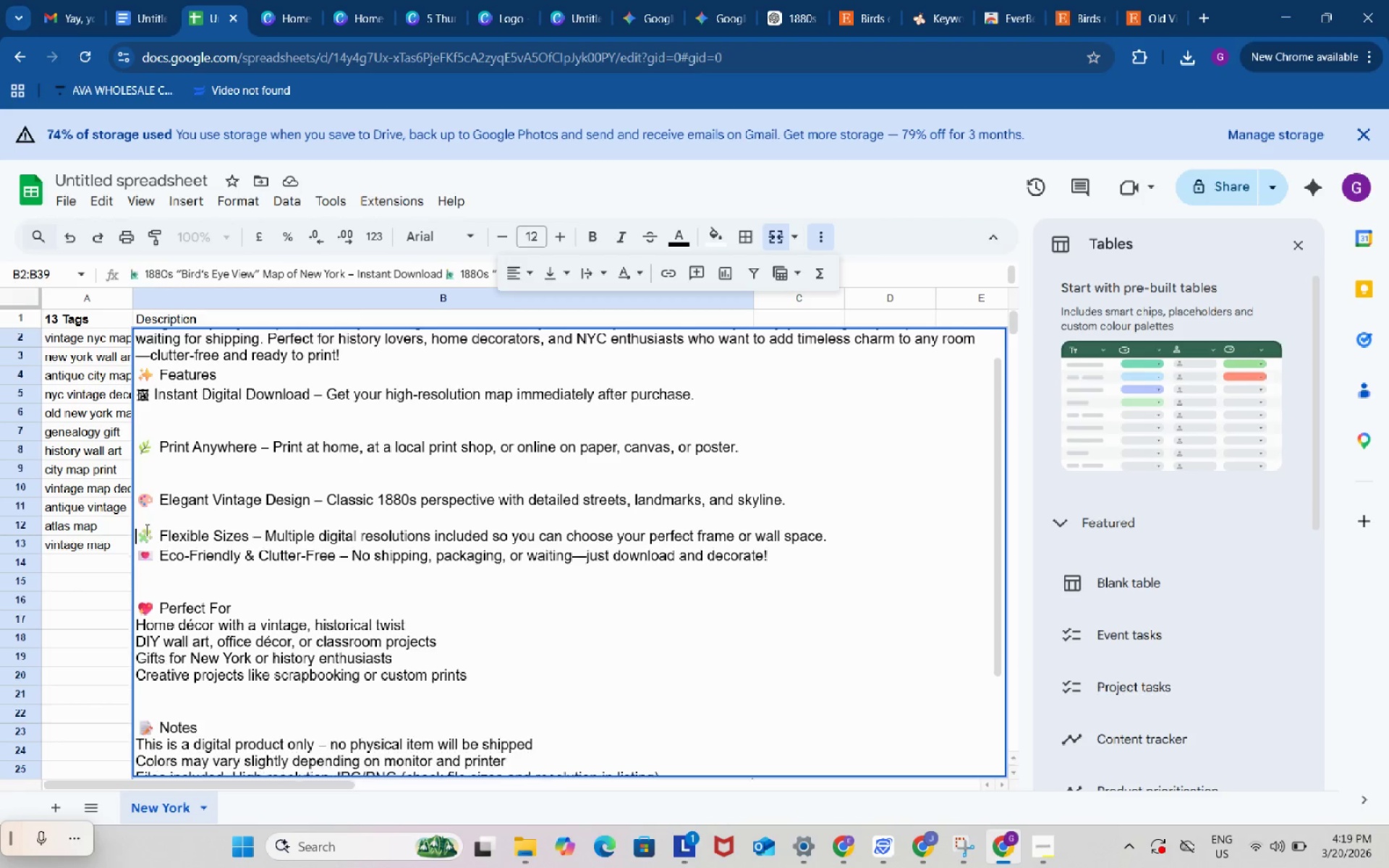 
key(Backspace)
 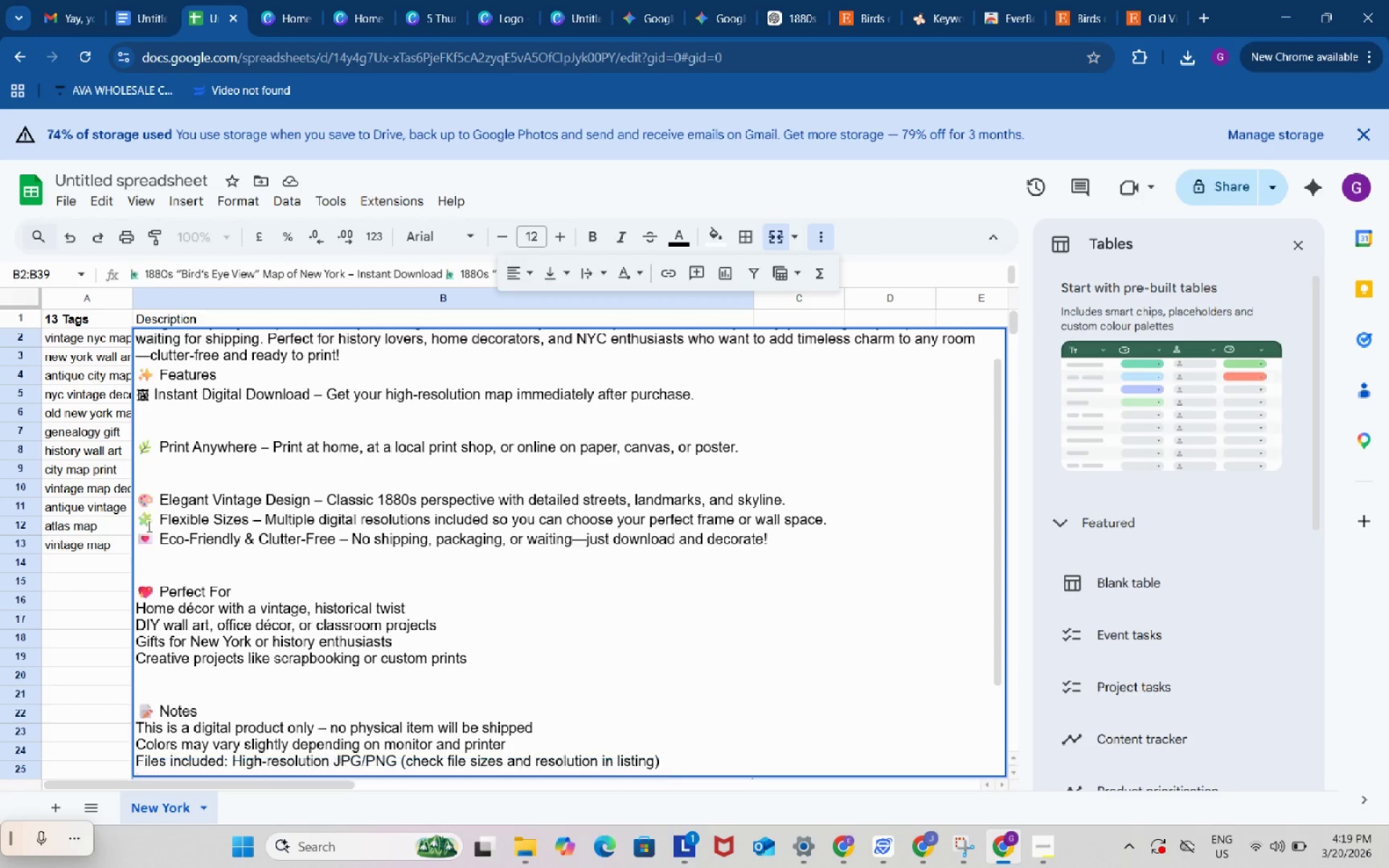 
key(Backspace)
 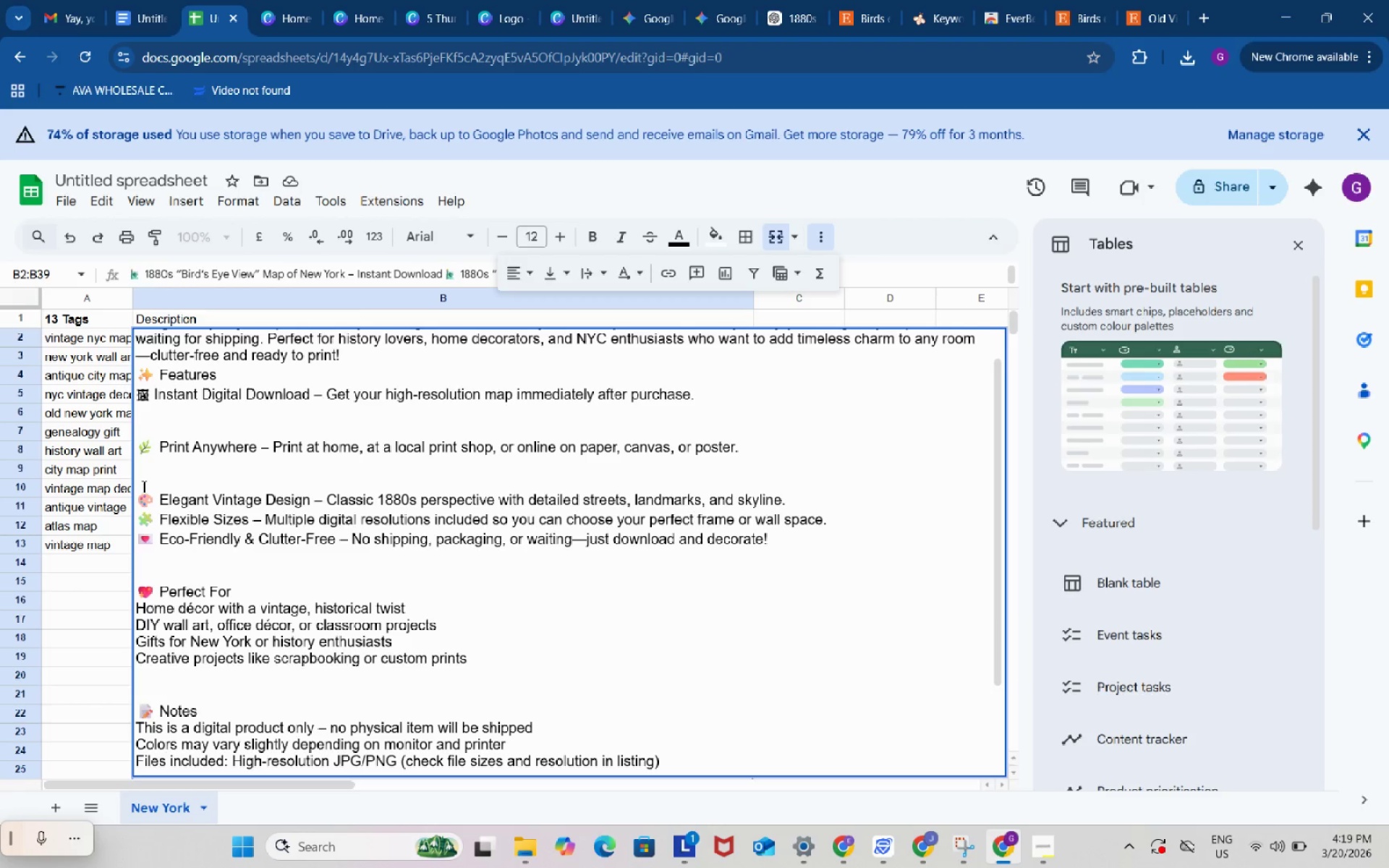 
left_click([143, 486])
 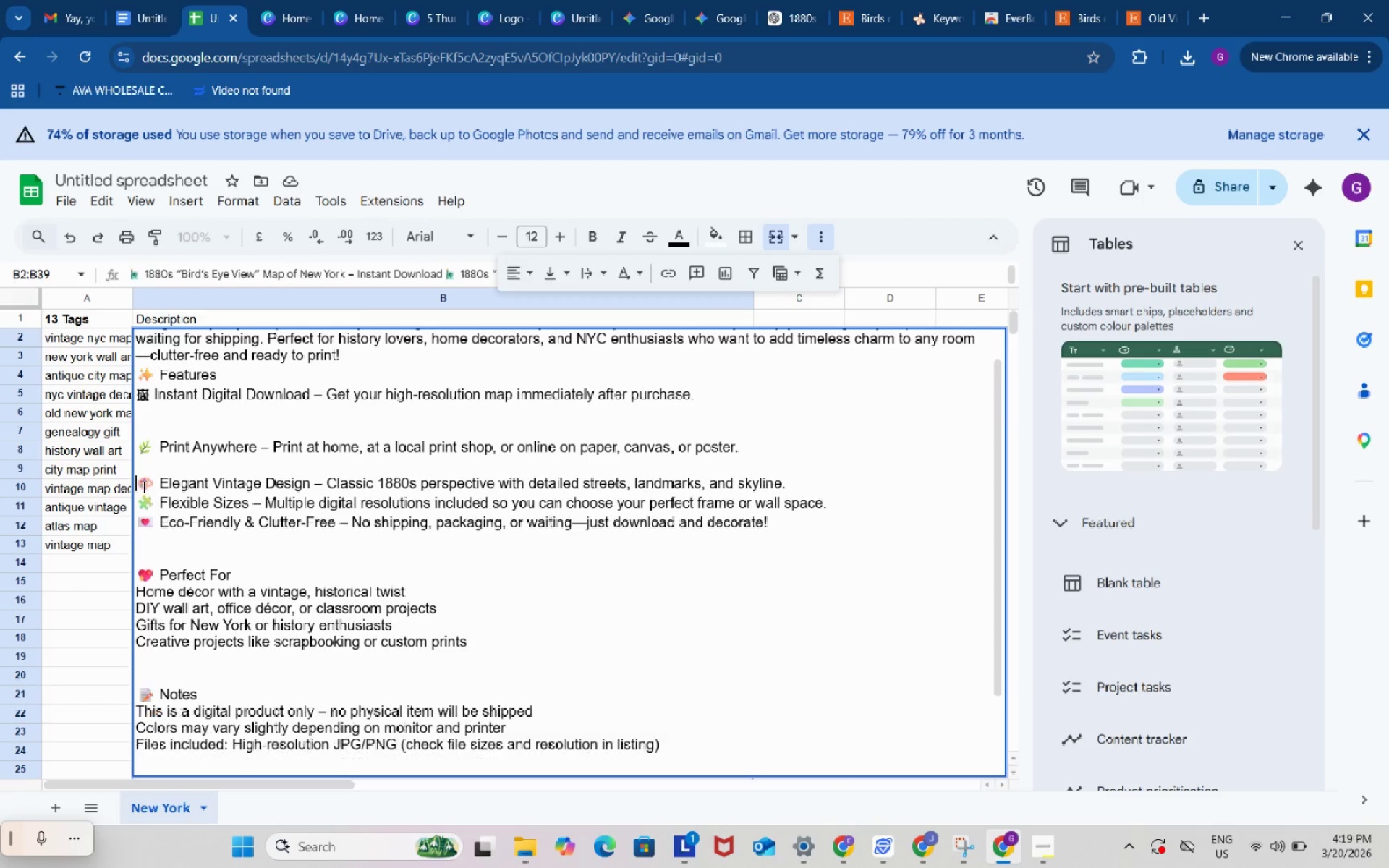 
key(Backspace)
 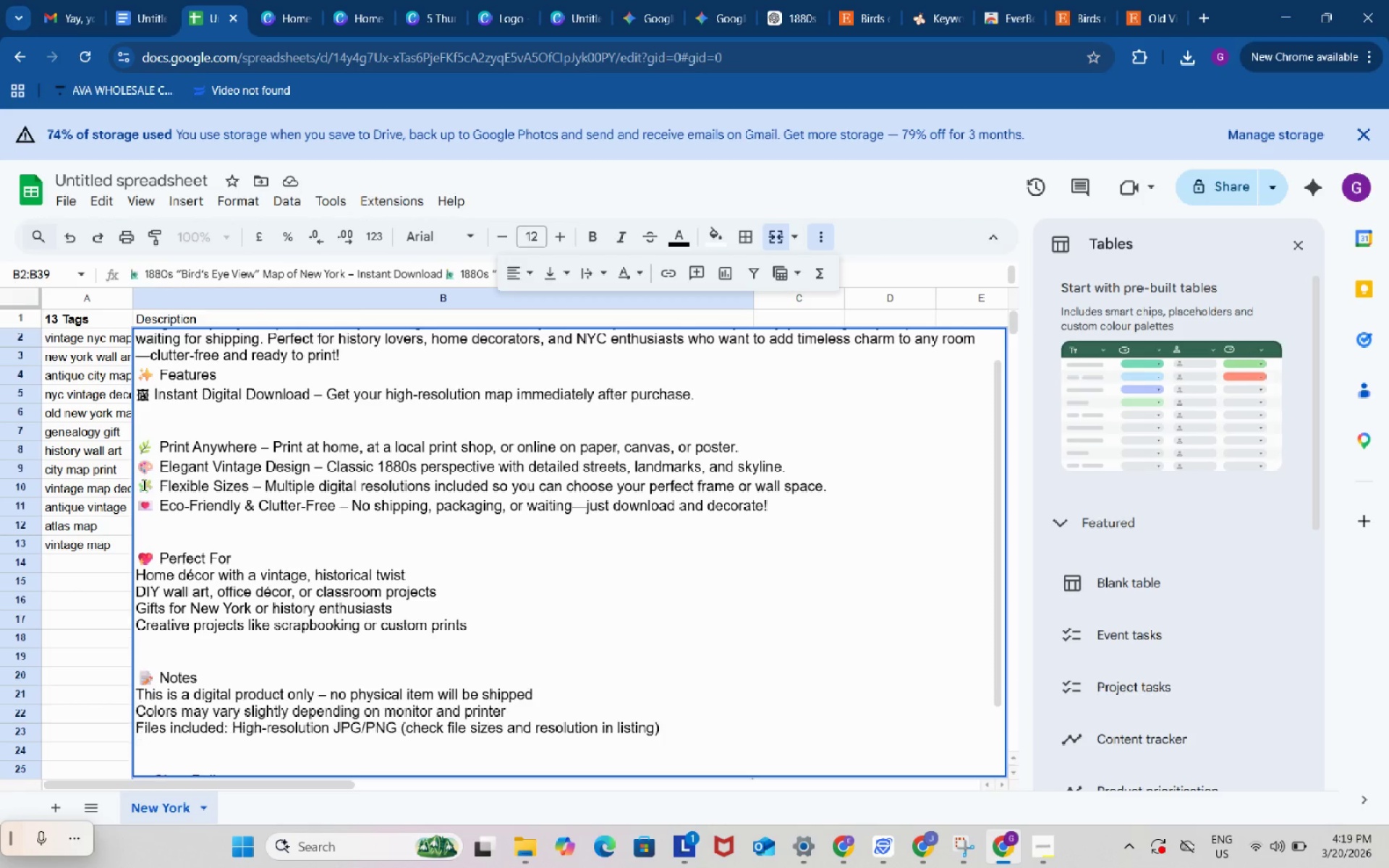 
key(Backspace)
 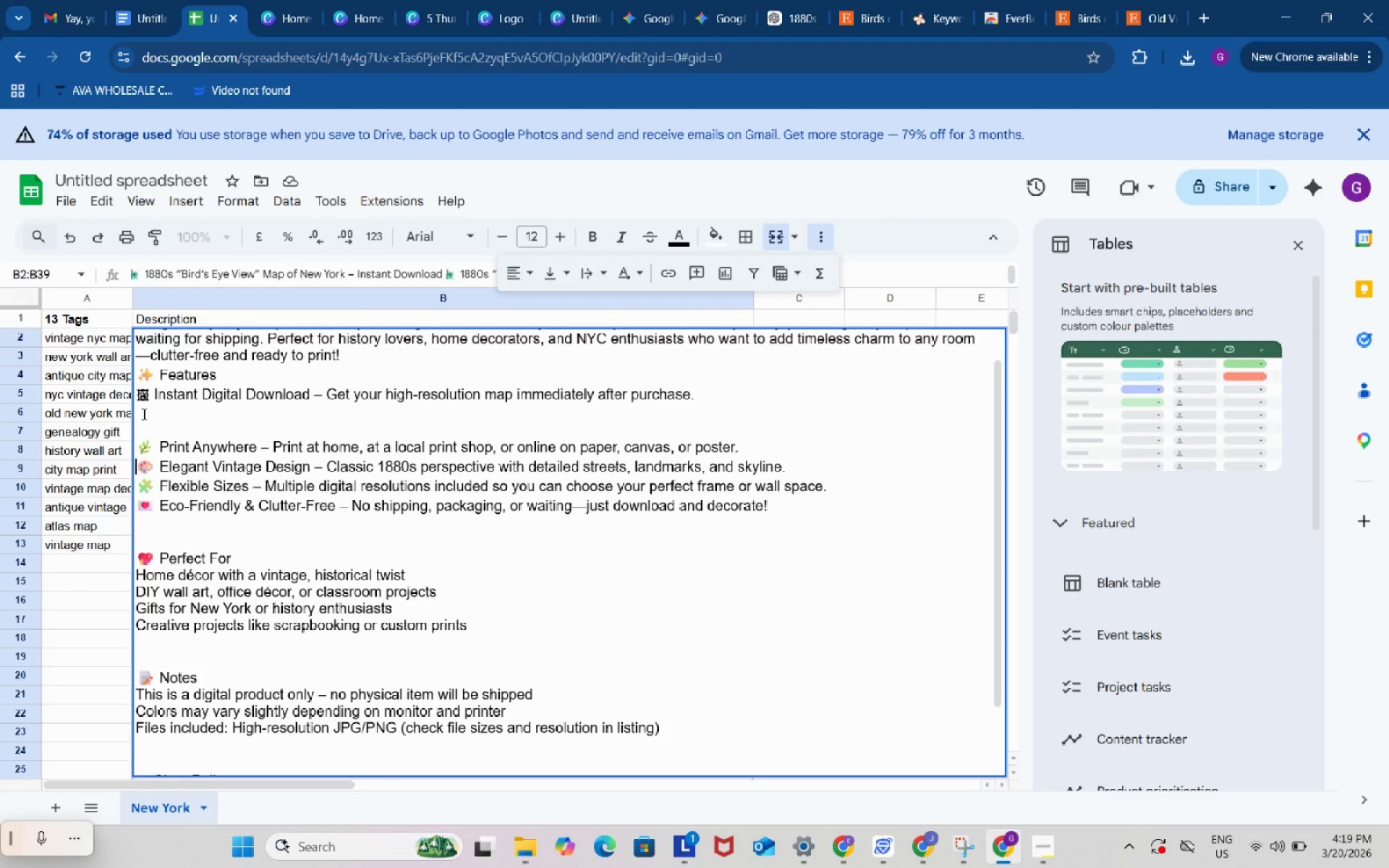 
left_click([143, 414])
 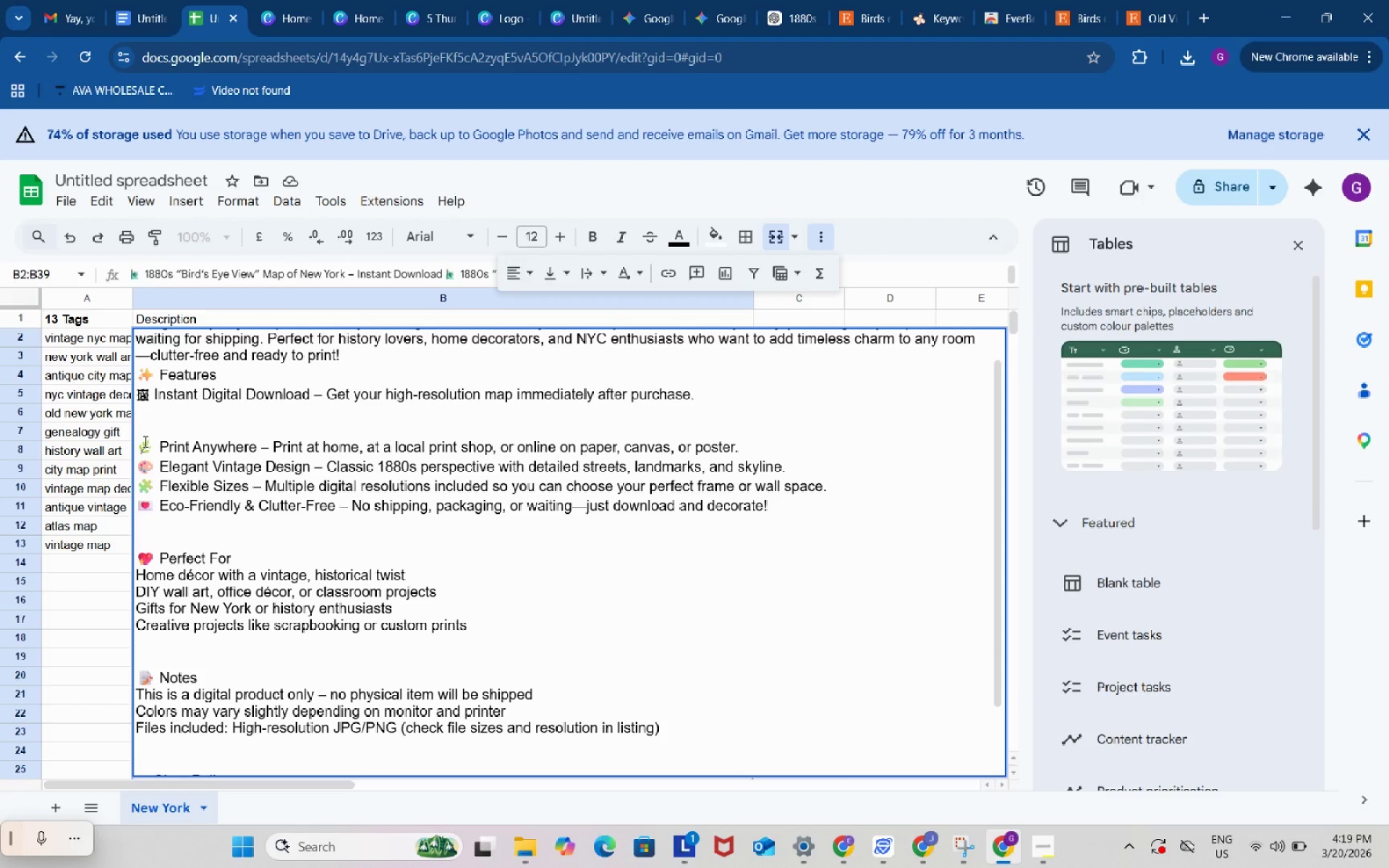 
left_click([144, 441])
 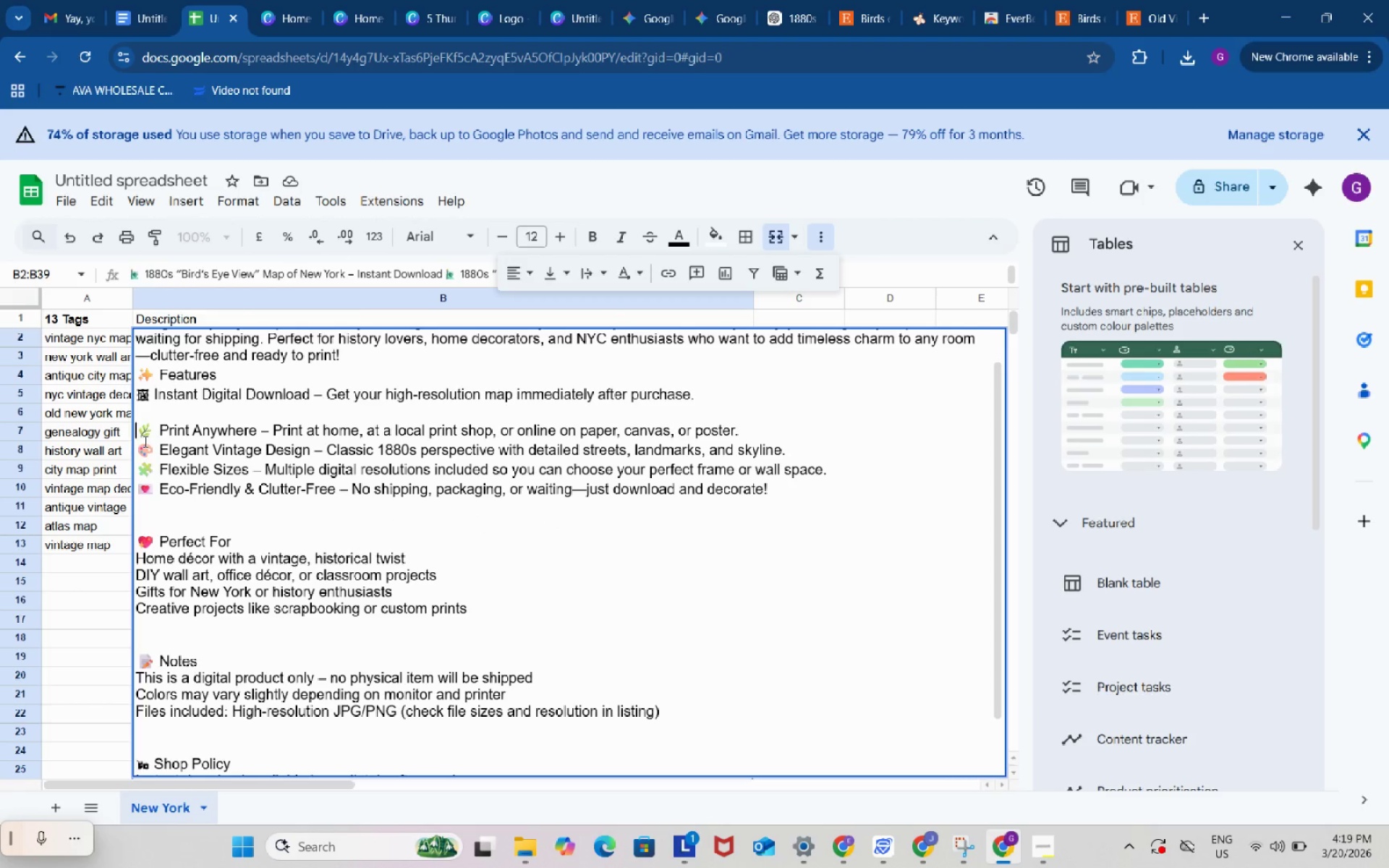 
key(Backspace)
 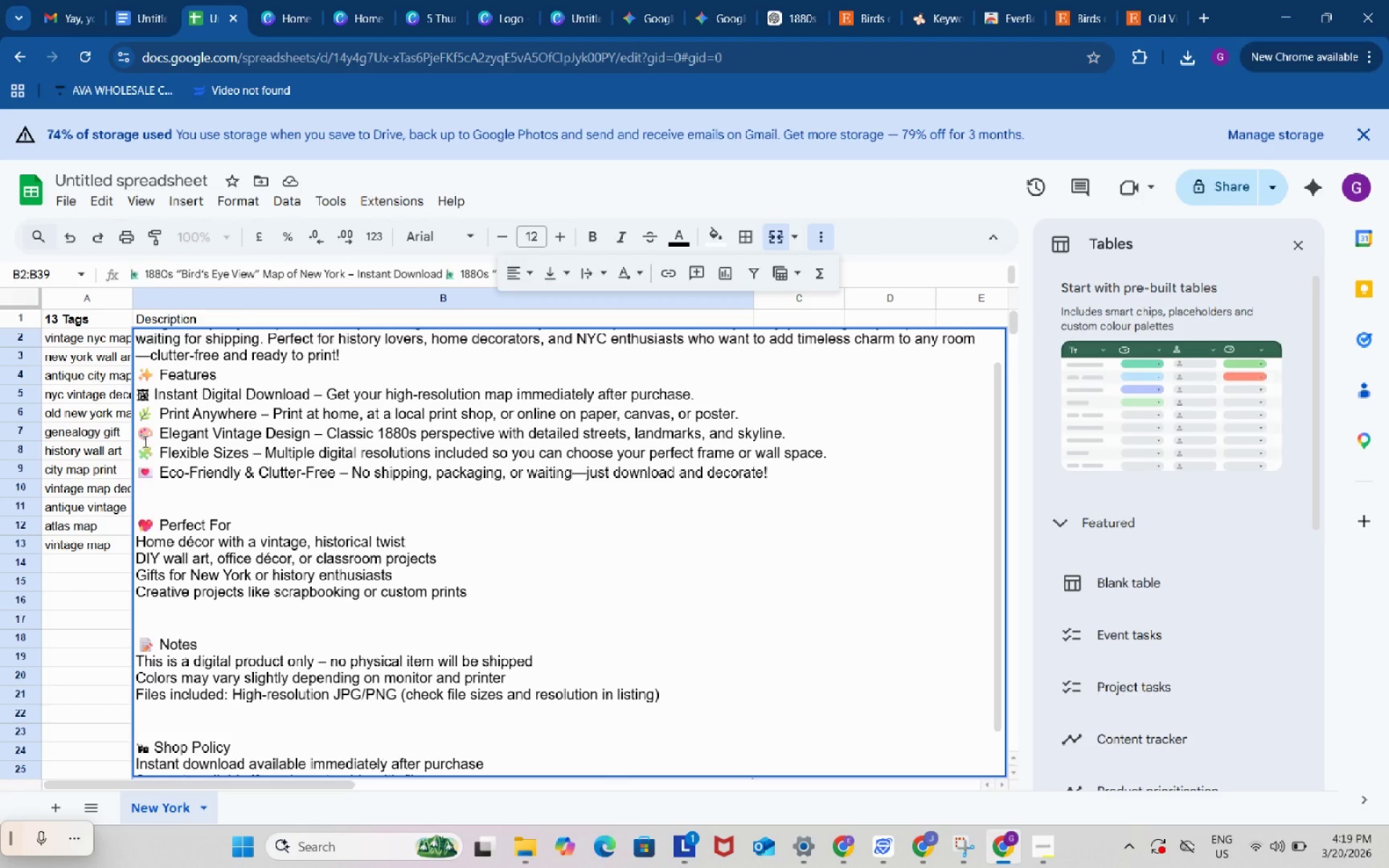 
key(Backspace)
 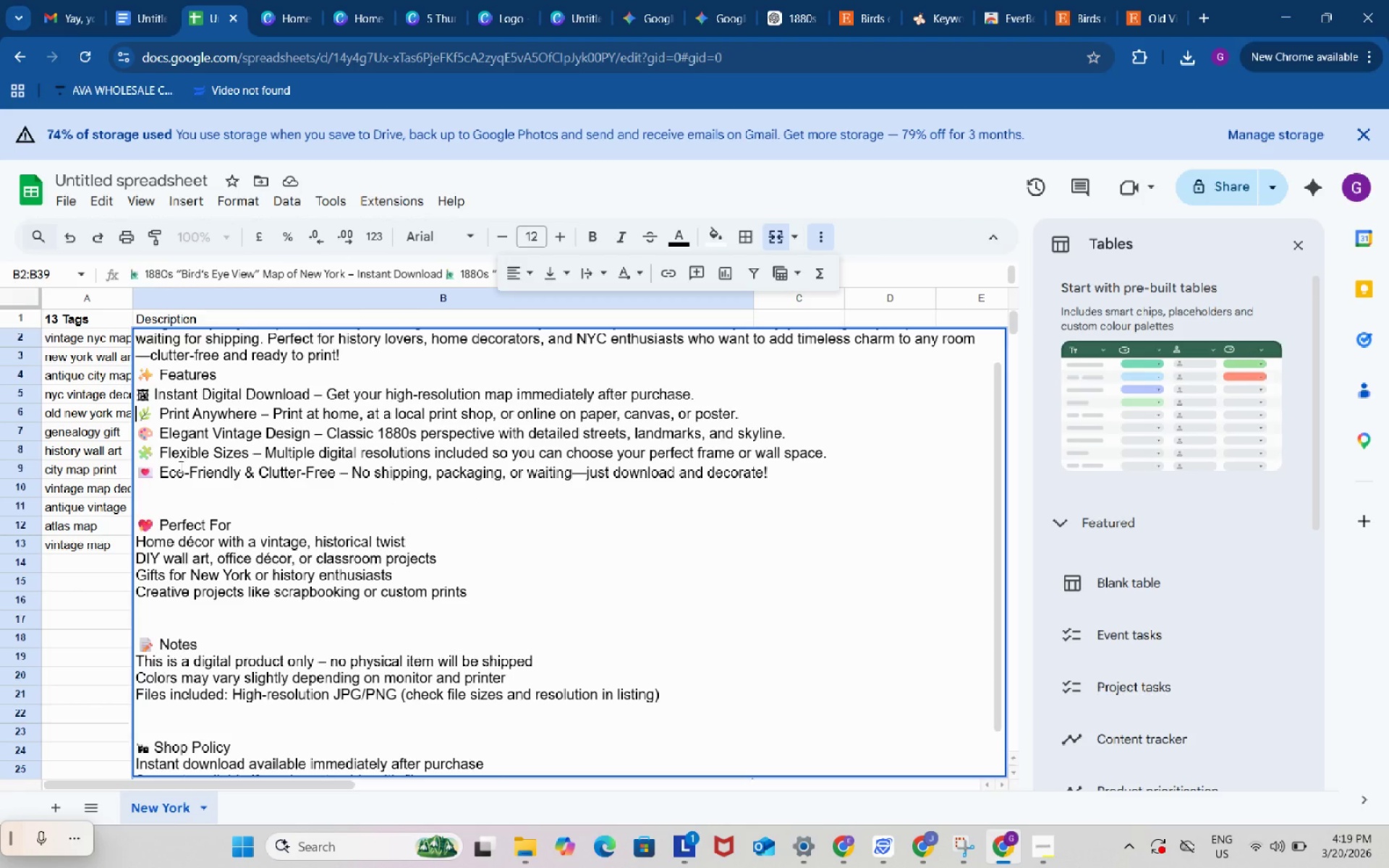 
scroll: coordinate [204, 438], scroll_direction: up, amount: 2.0
 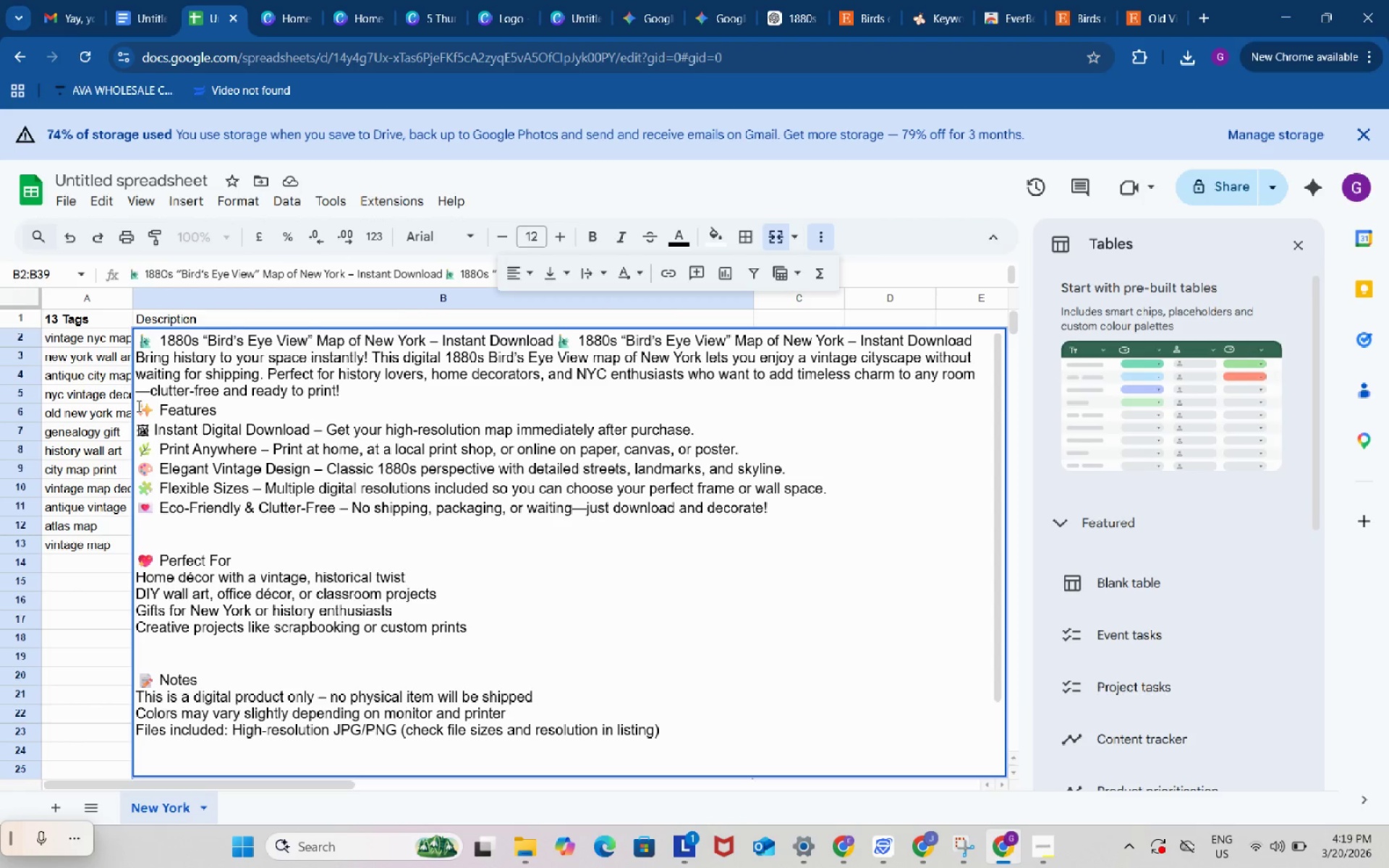 
left_click([137, 406])
 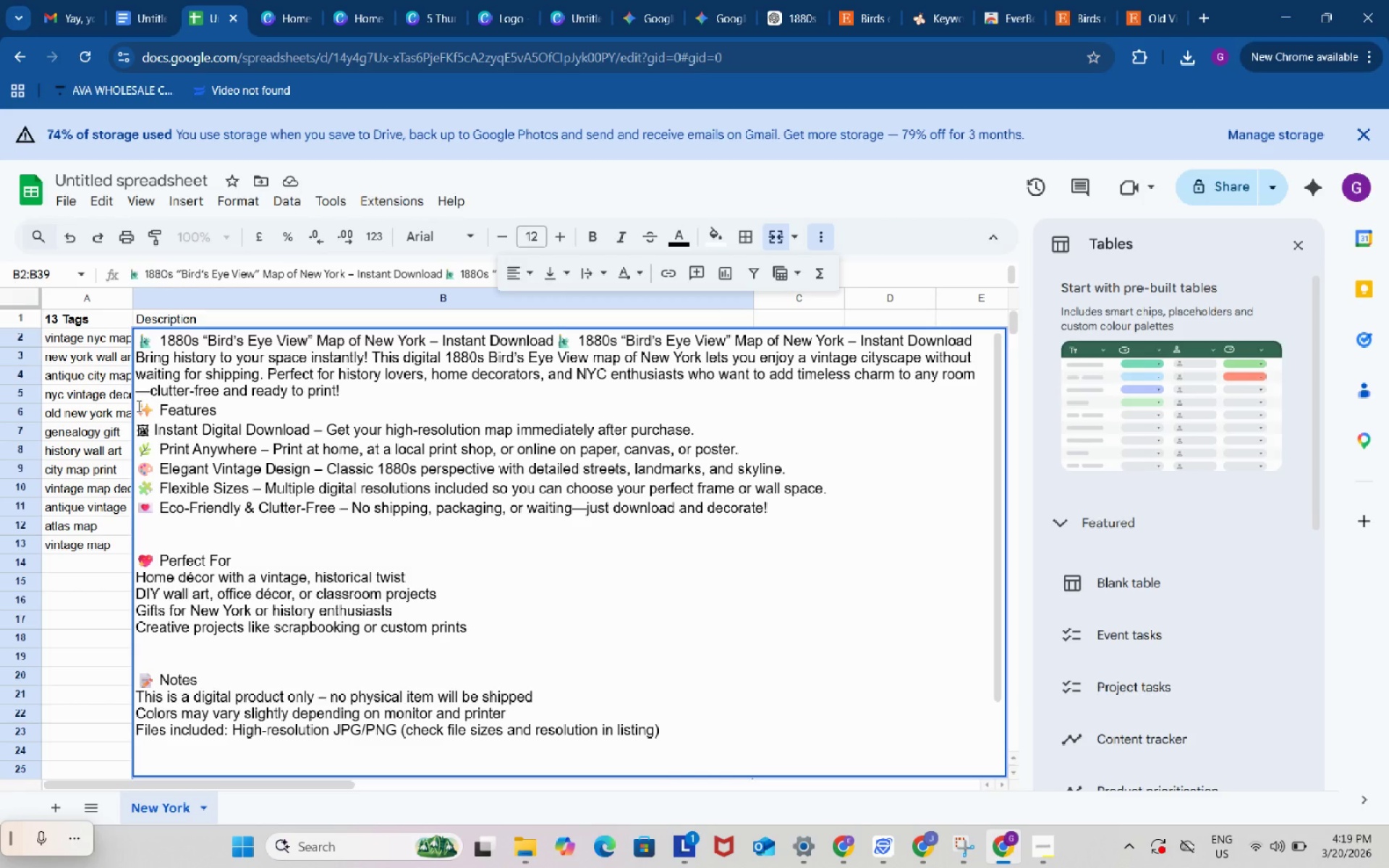 
key(Enter)
 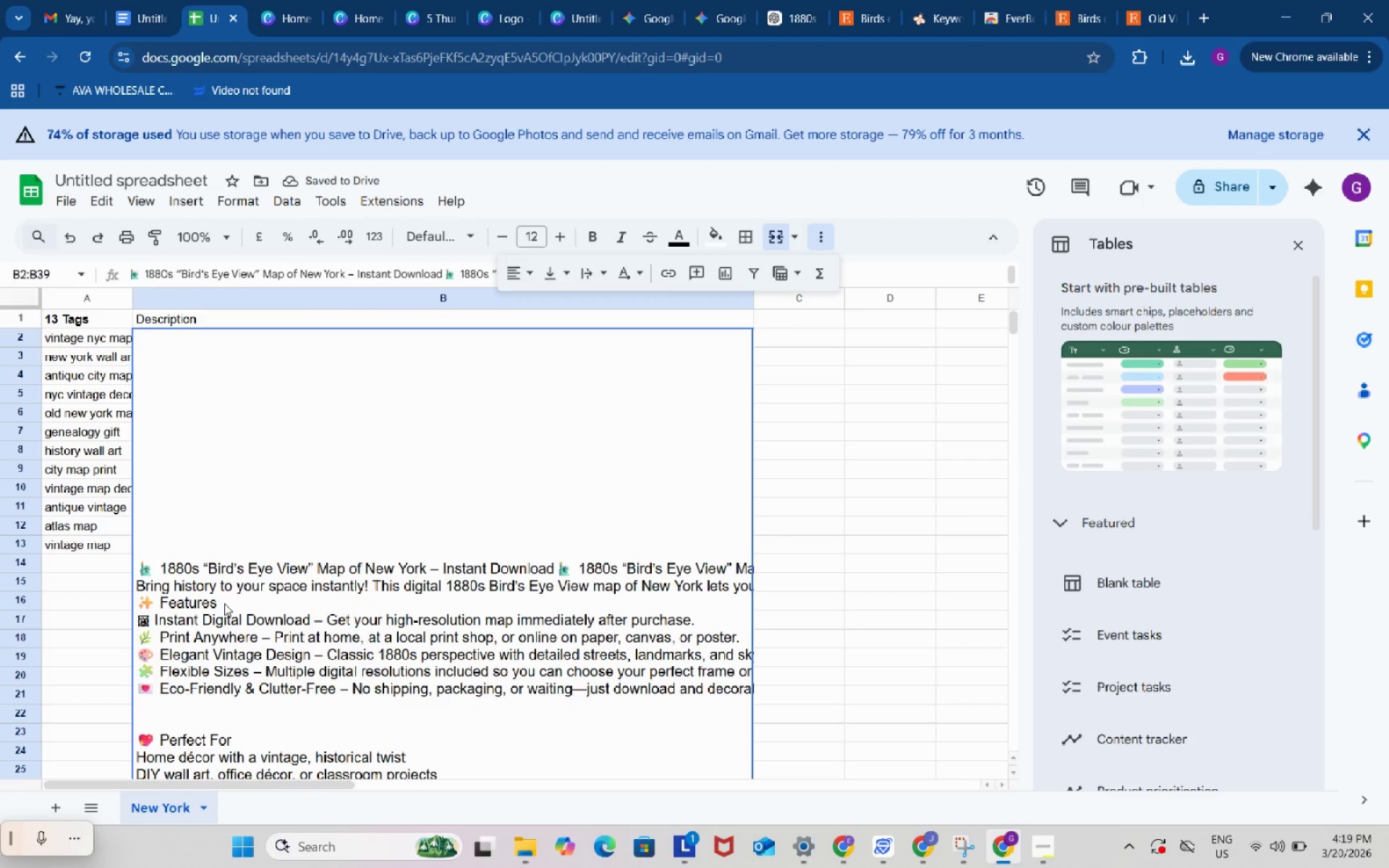 
left_click([621, 584])
 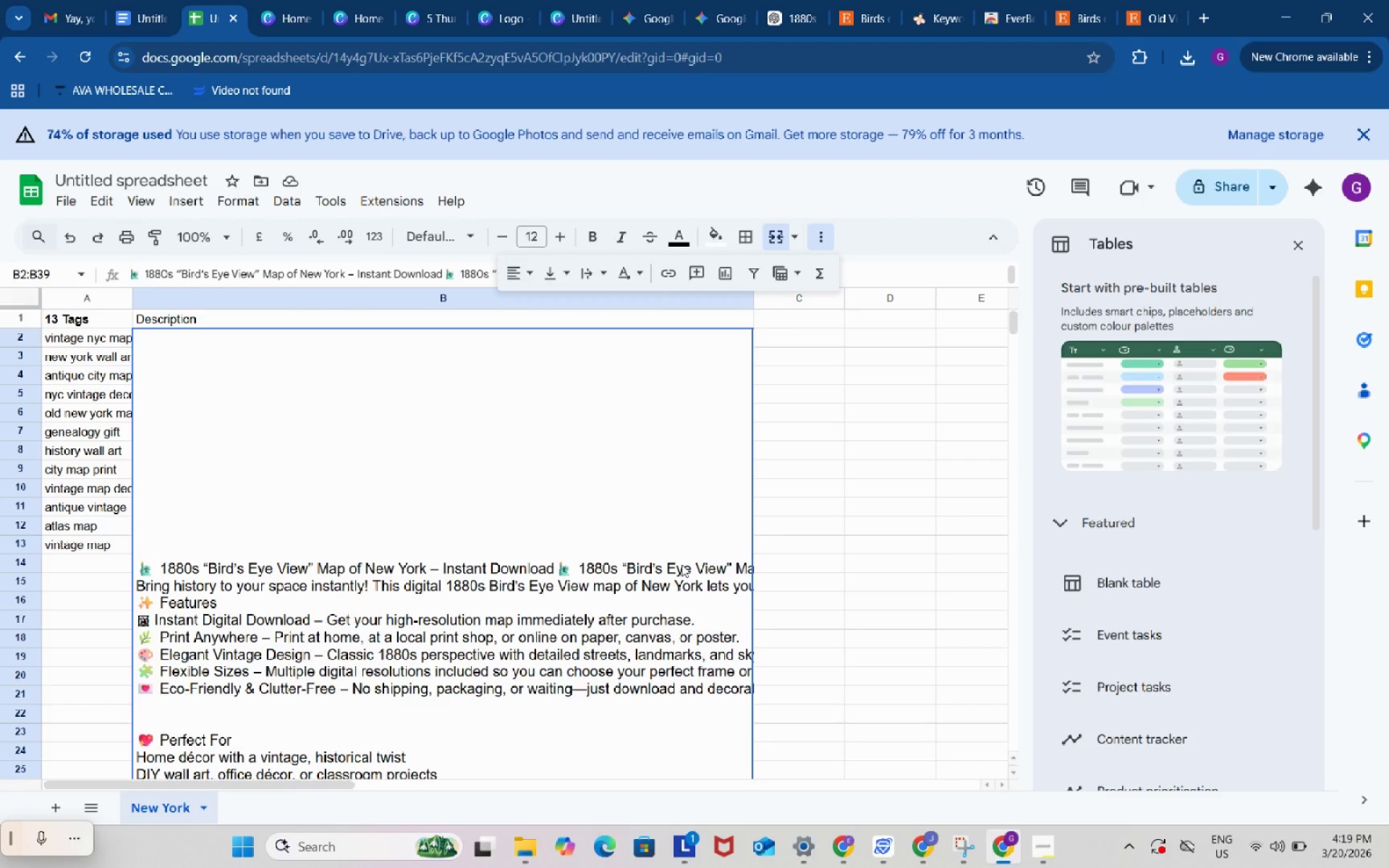 
double_click([681, 564])
 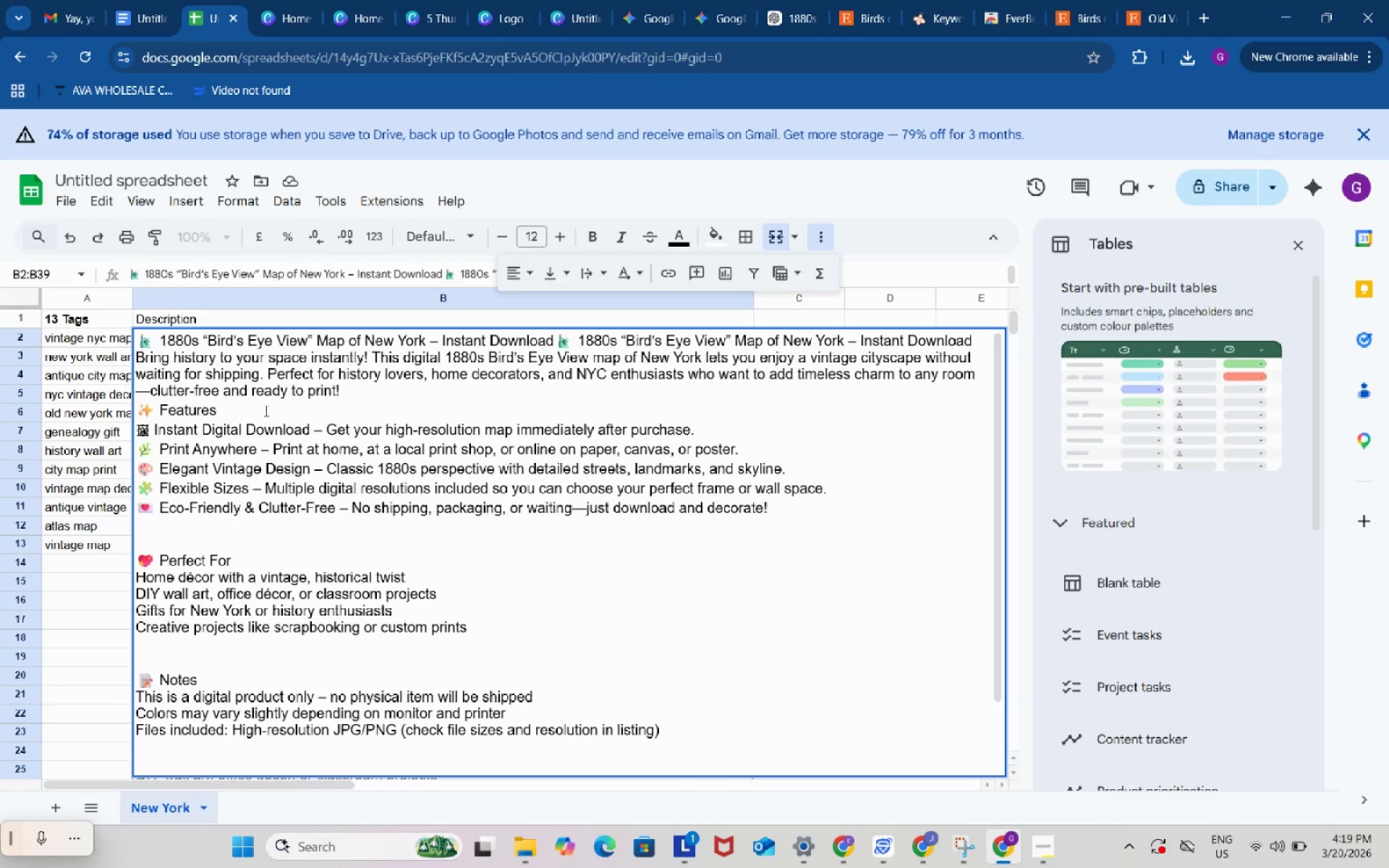 
left_click([373, 391])
 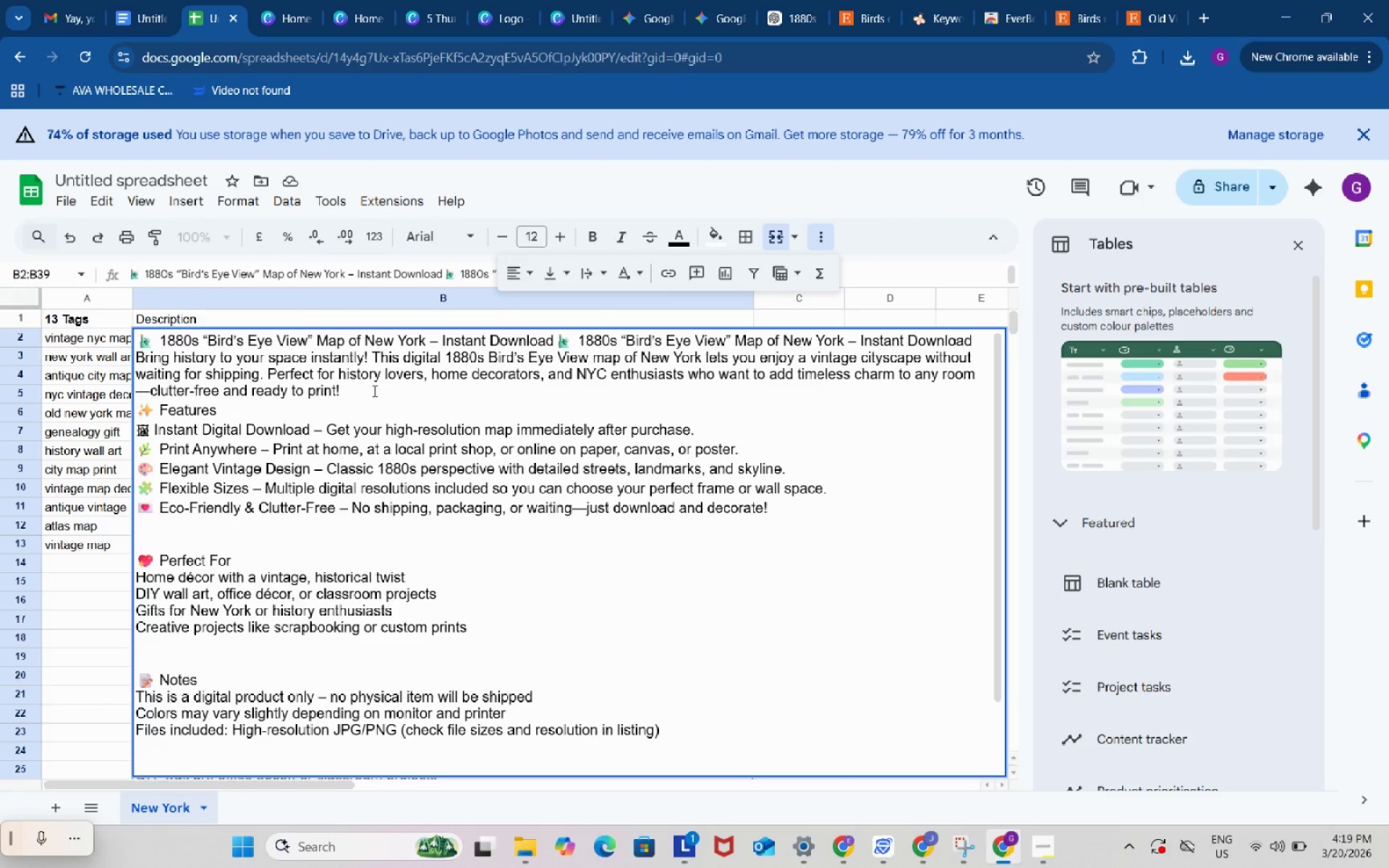 
key(Enter)
 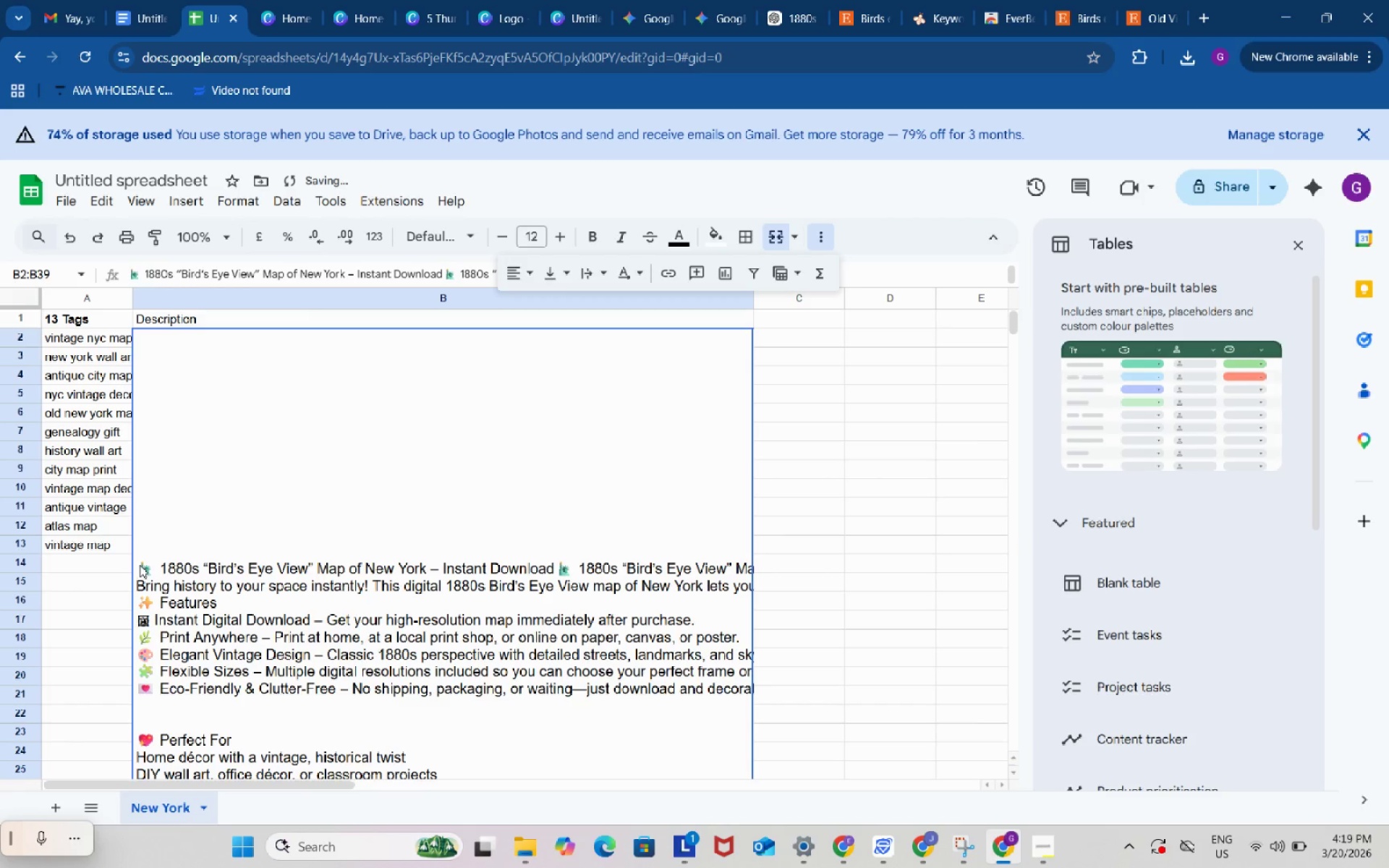 
left_click([145, 566])
 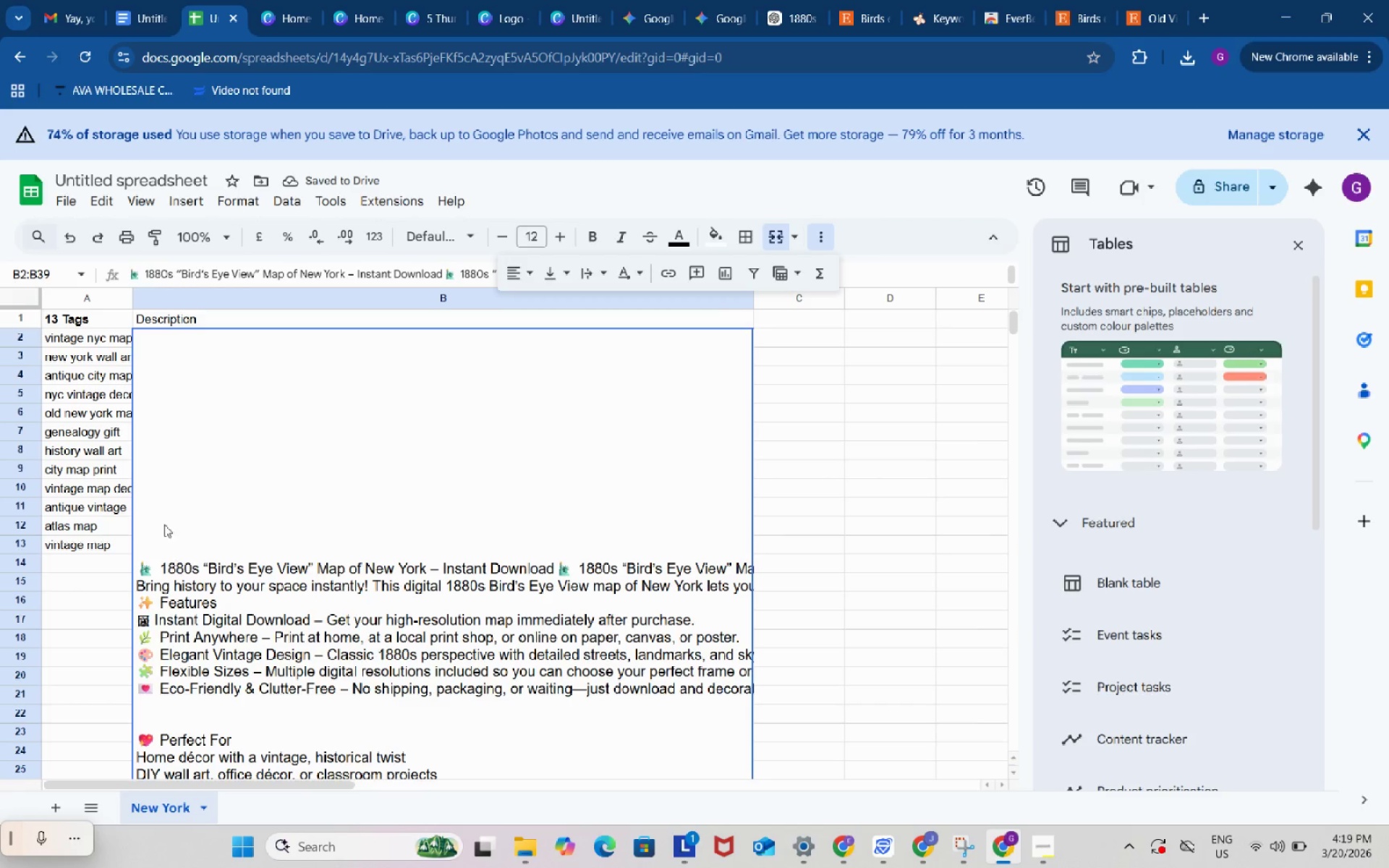 
left_click([154, 508])
 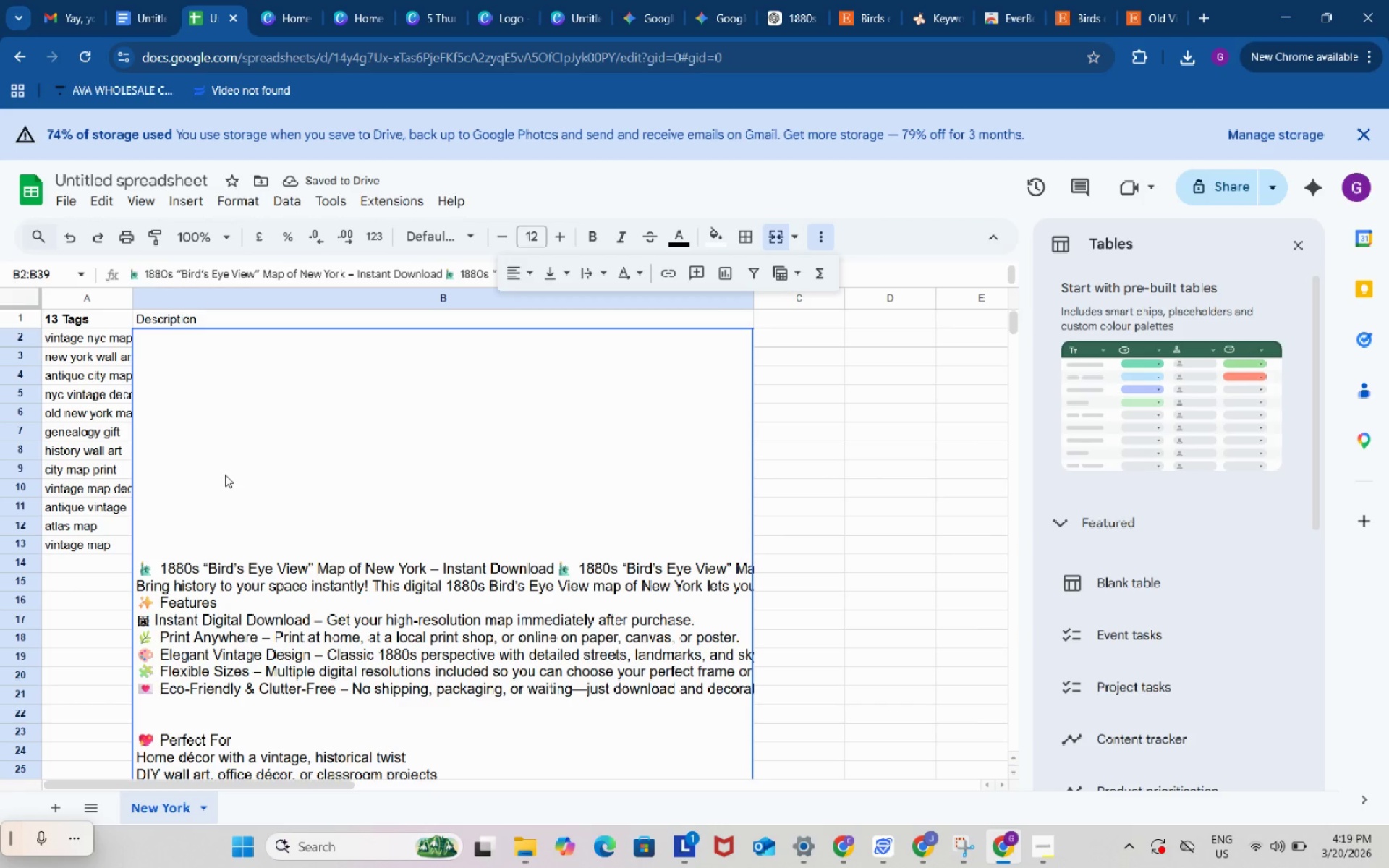 
left_click([225, 475])
 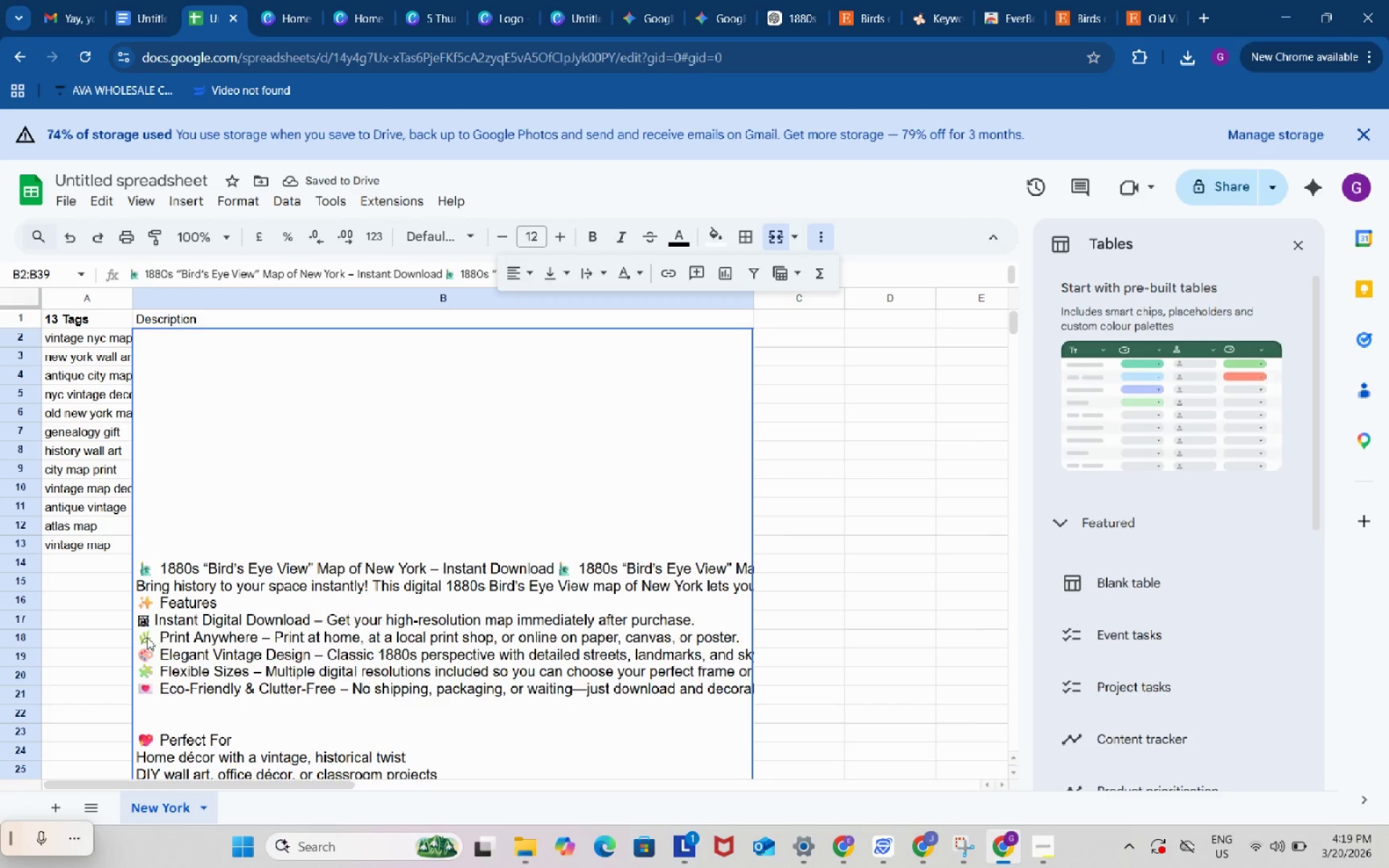 
left_click([147, 637])
 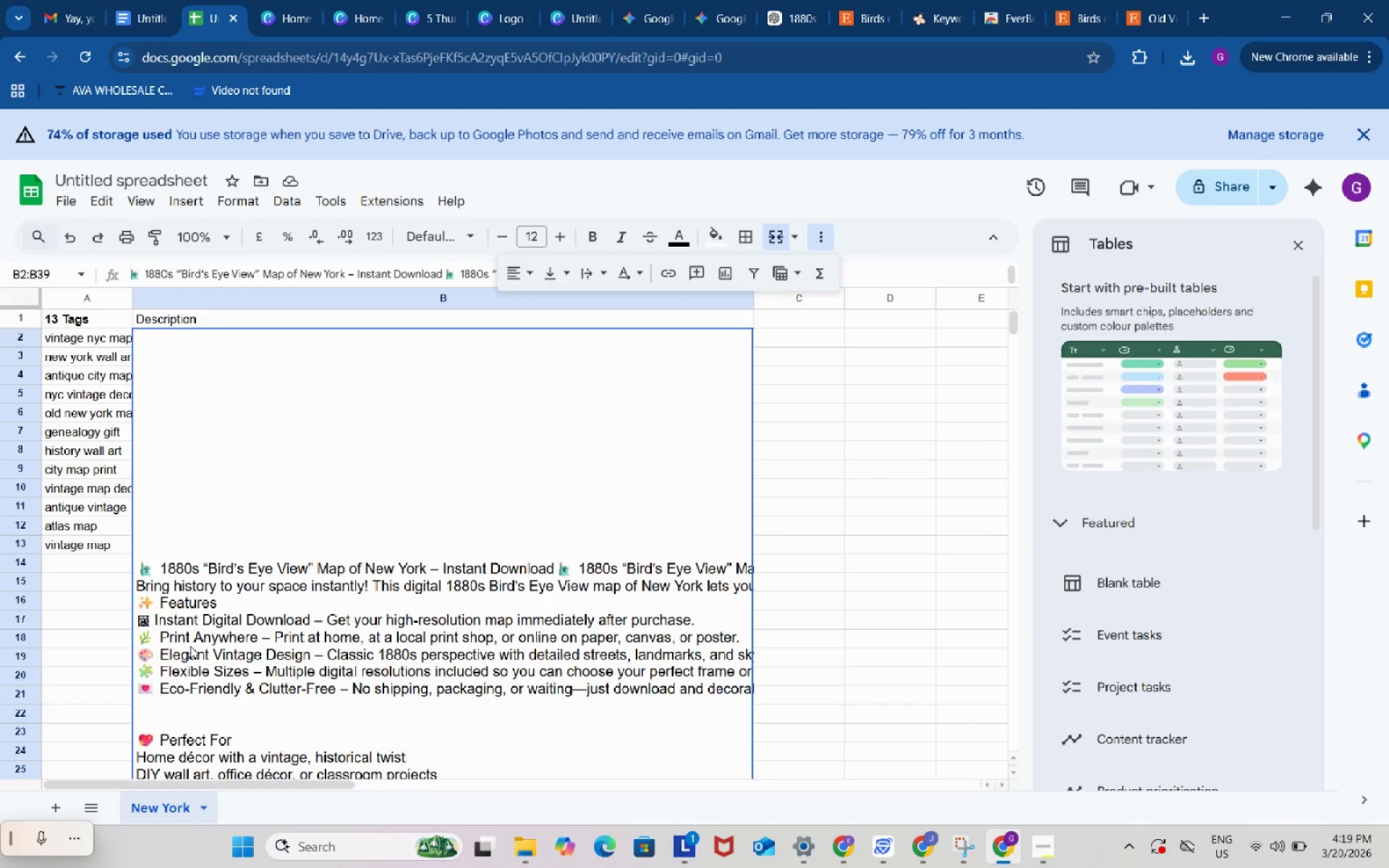 
left_click([190, 646])
 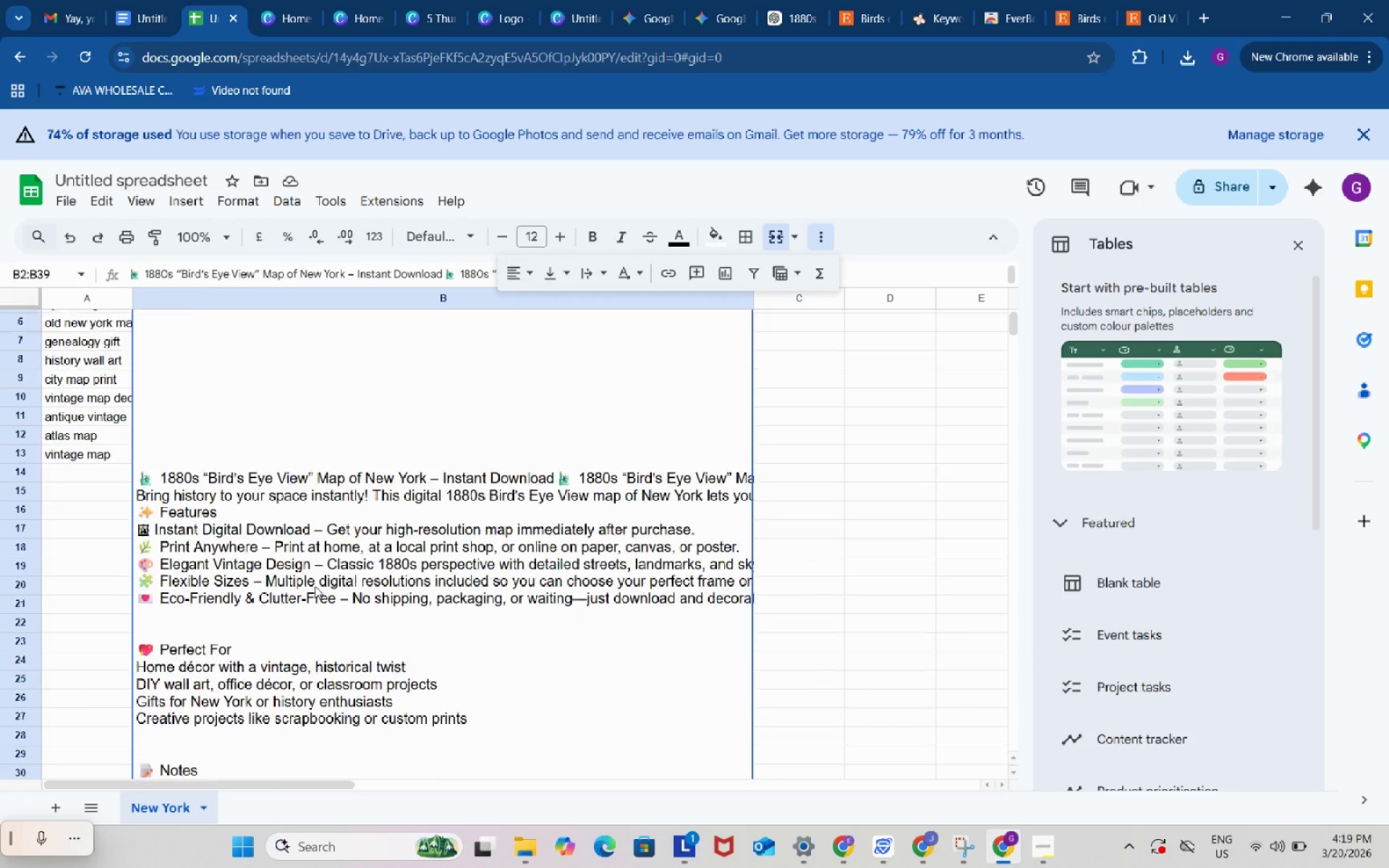 
scroll: coordinate [315, 586], scroll_direction: down, amount: 3.0
 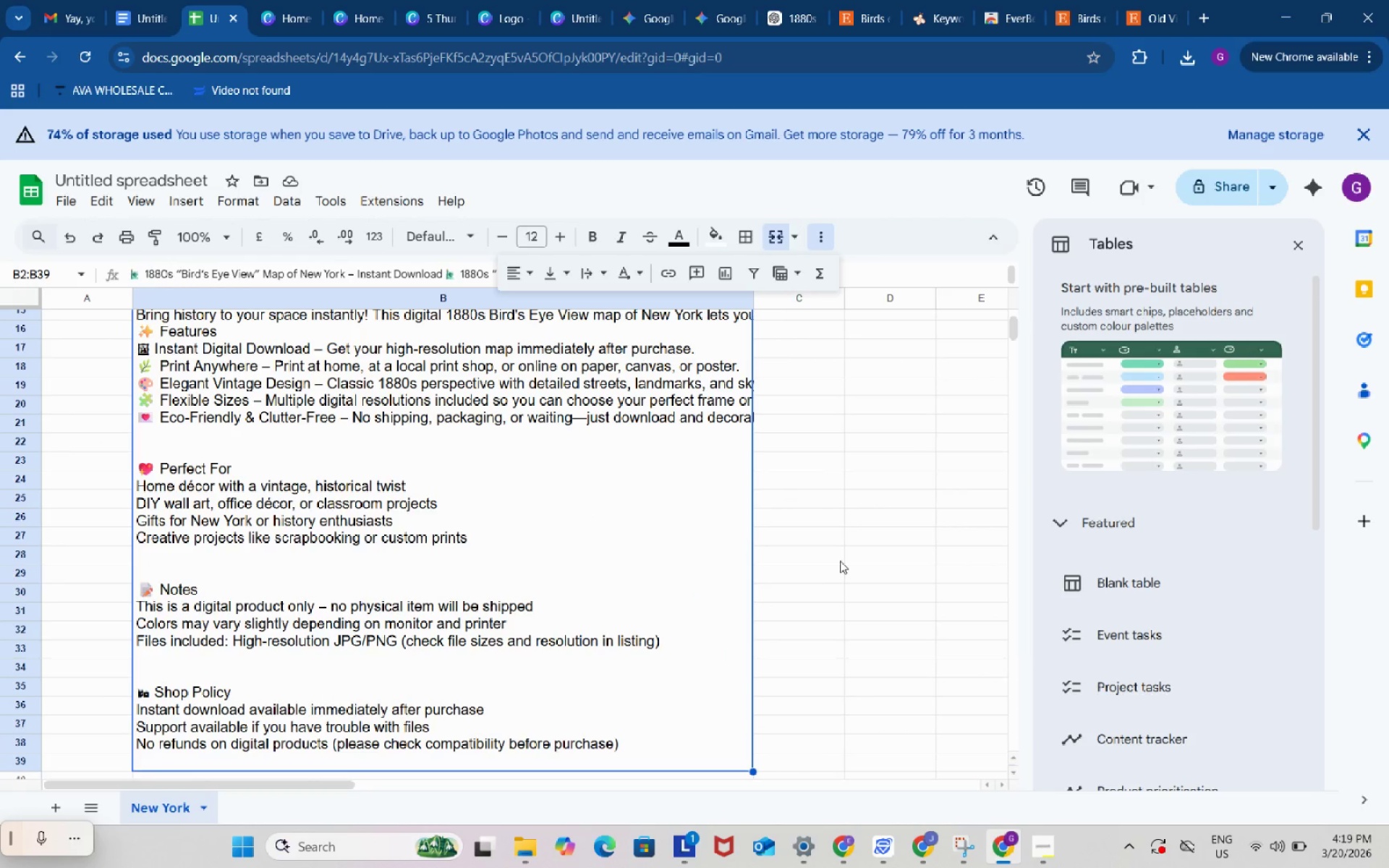 
left_click([841, 560])
 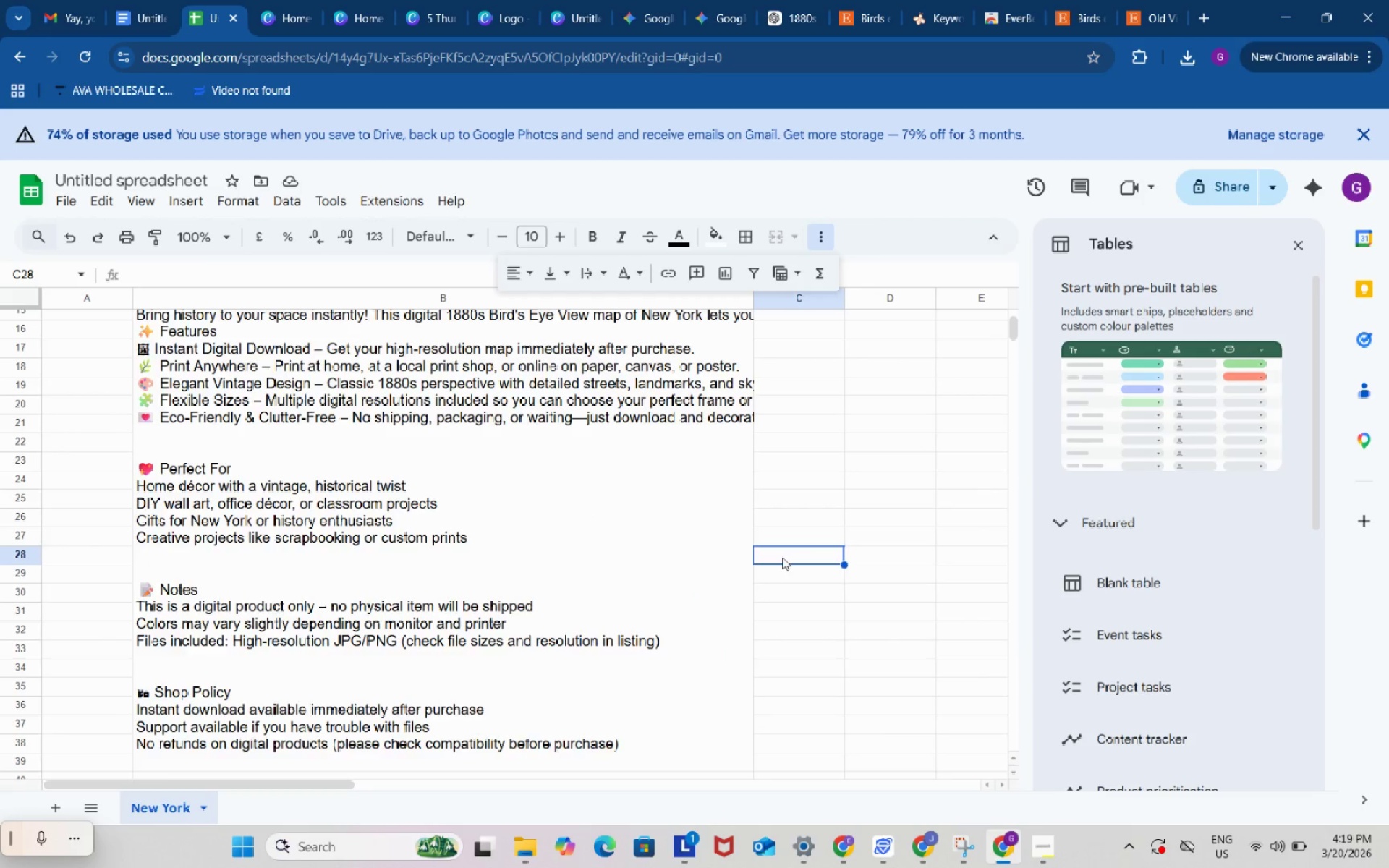 
scroll: coordinate [768, 557], scroll_direction: up, amount: 3.0
 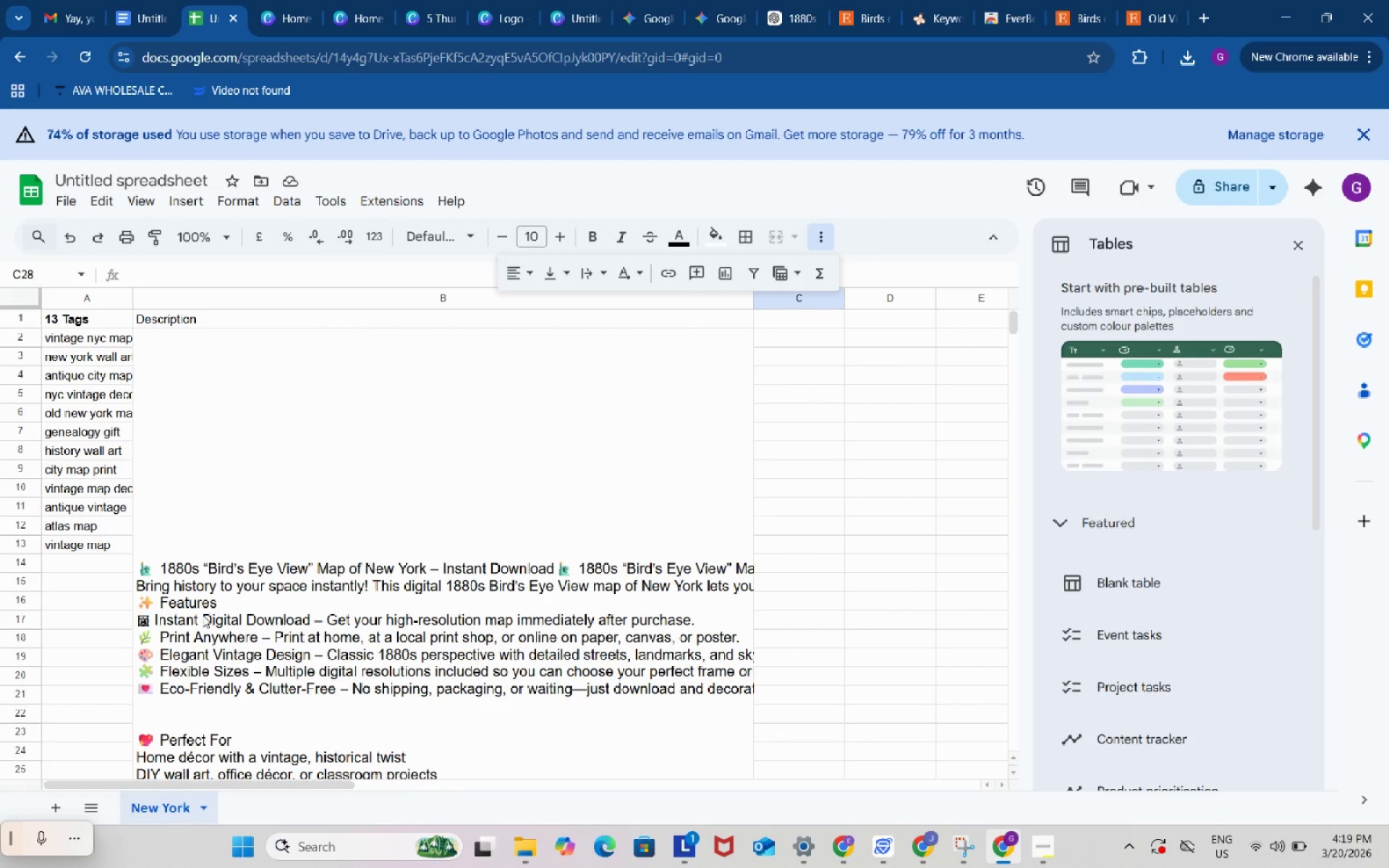 
left_click([201, 616])
 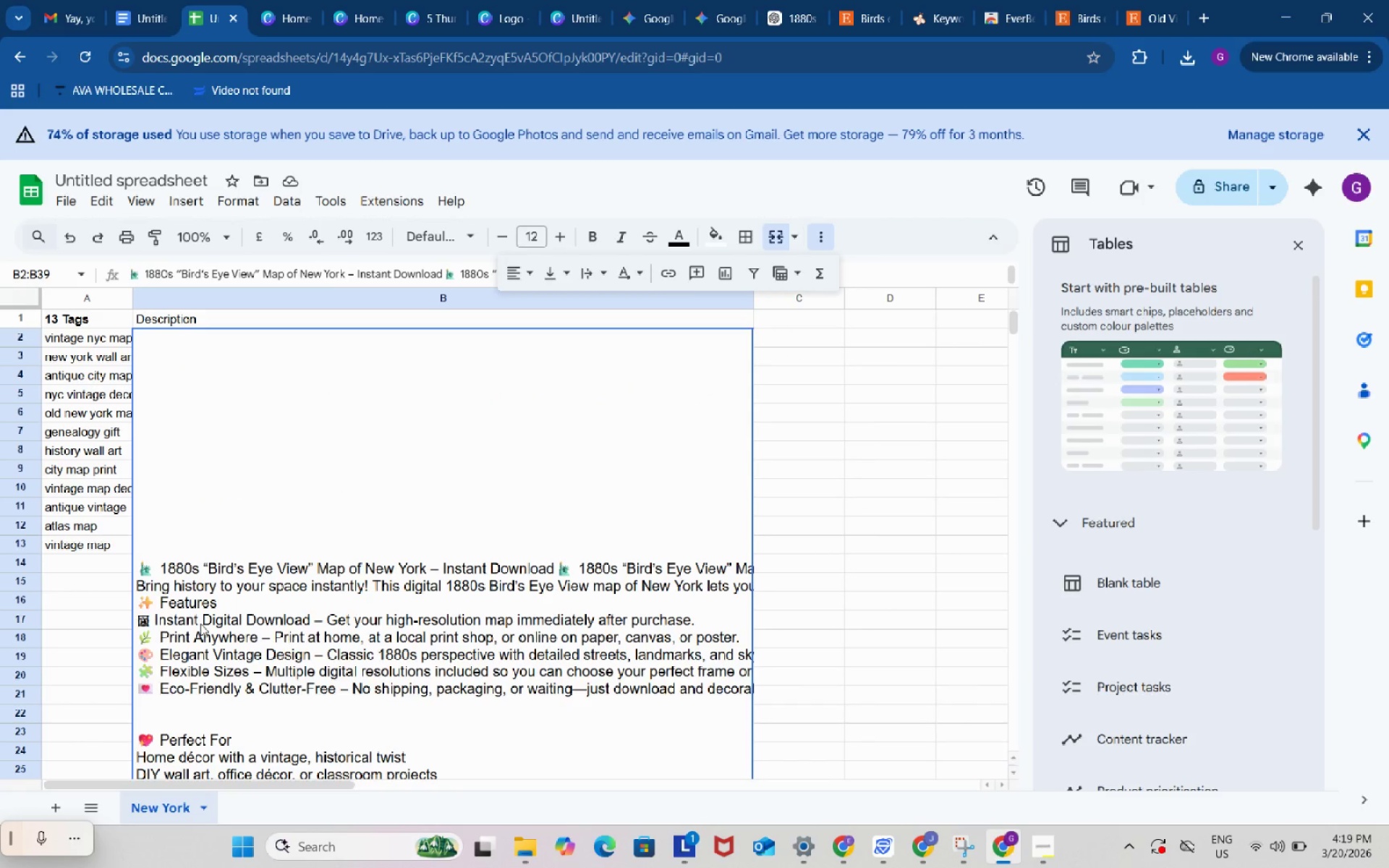 
double_click([200, 624])
 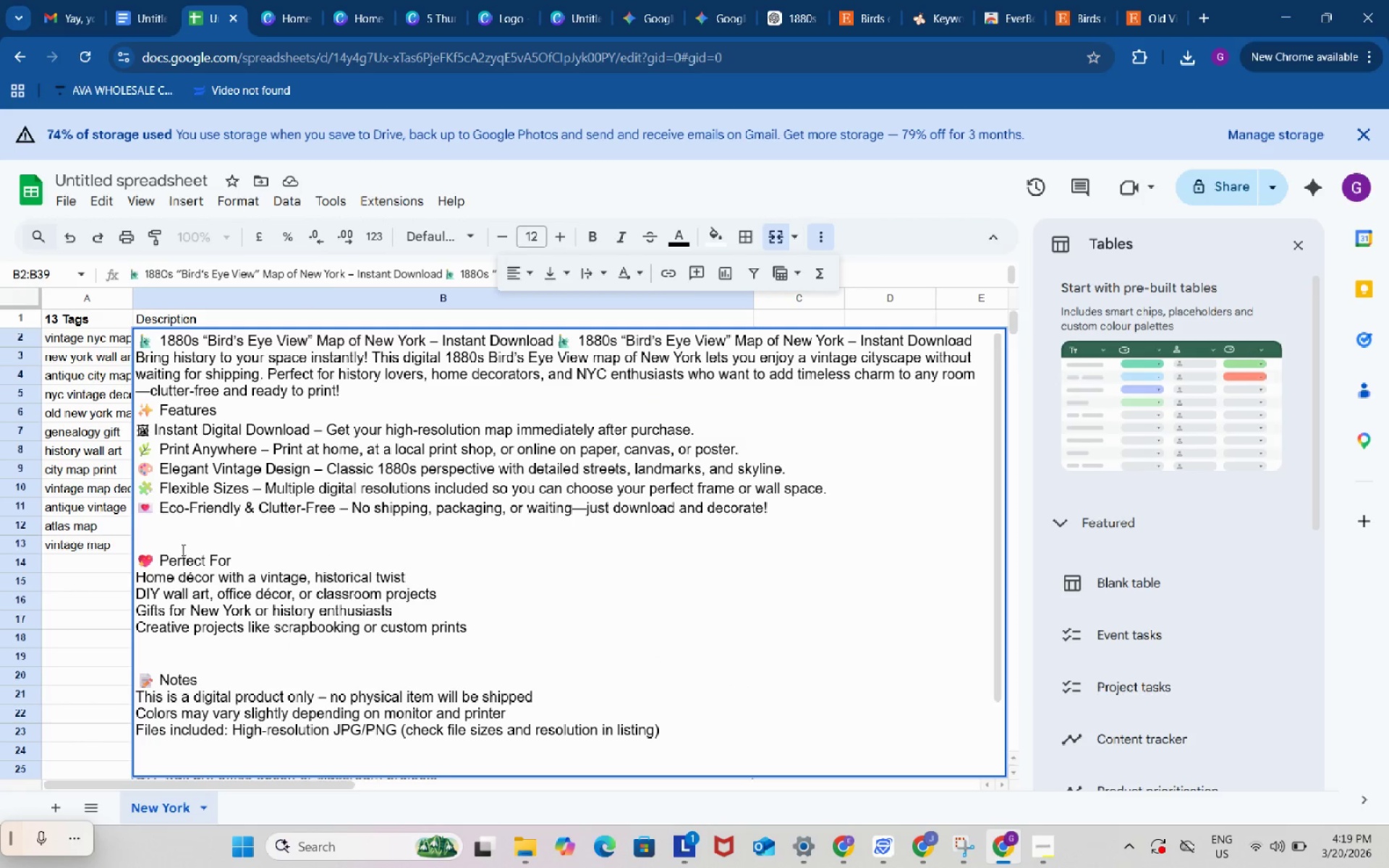 
left_click([182, 550])
 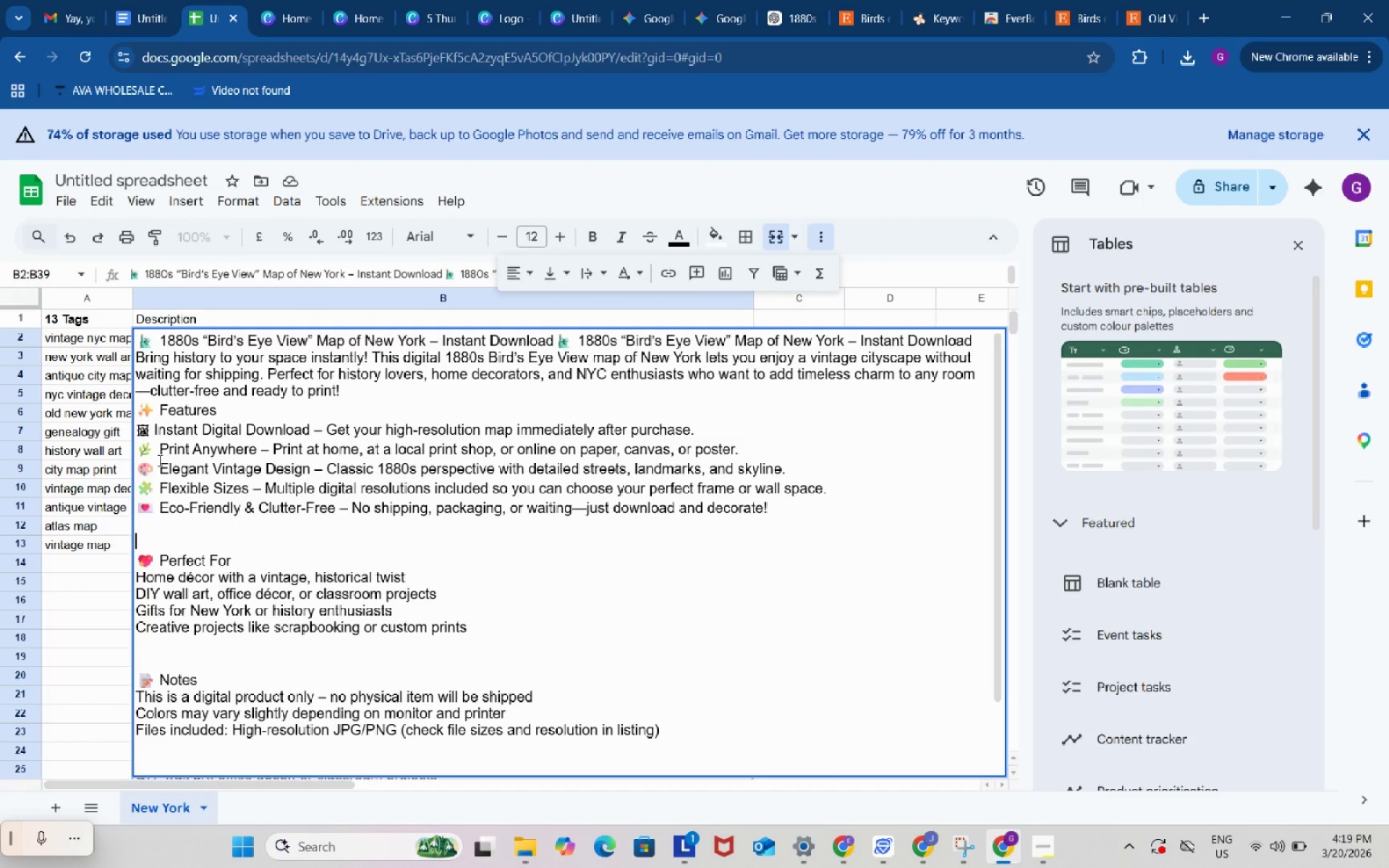 
scroll: coordinate [158, 458], scroll_direction: up, amount: 5.0
 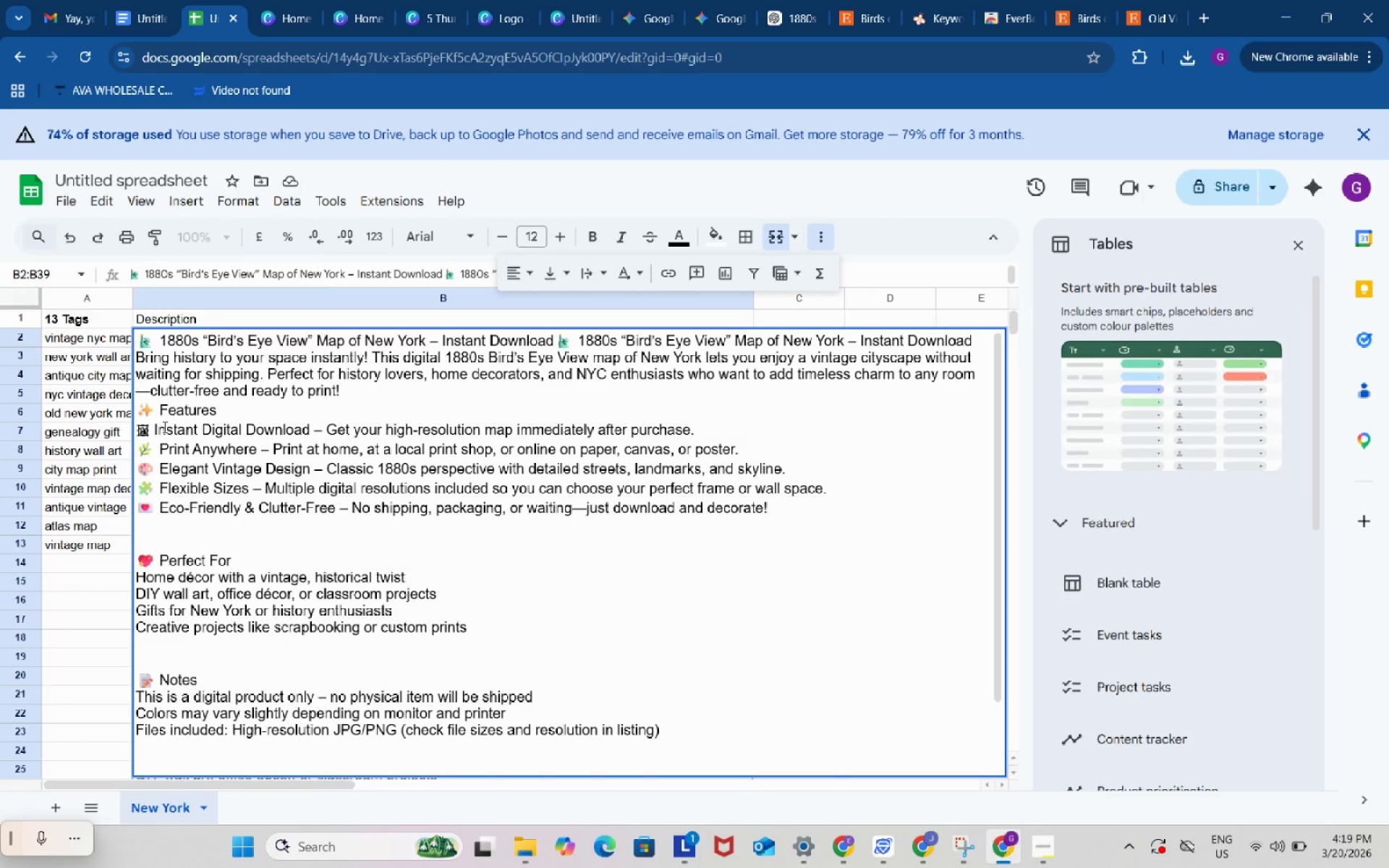 
key(Backspace)
 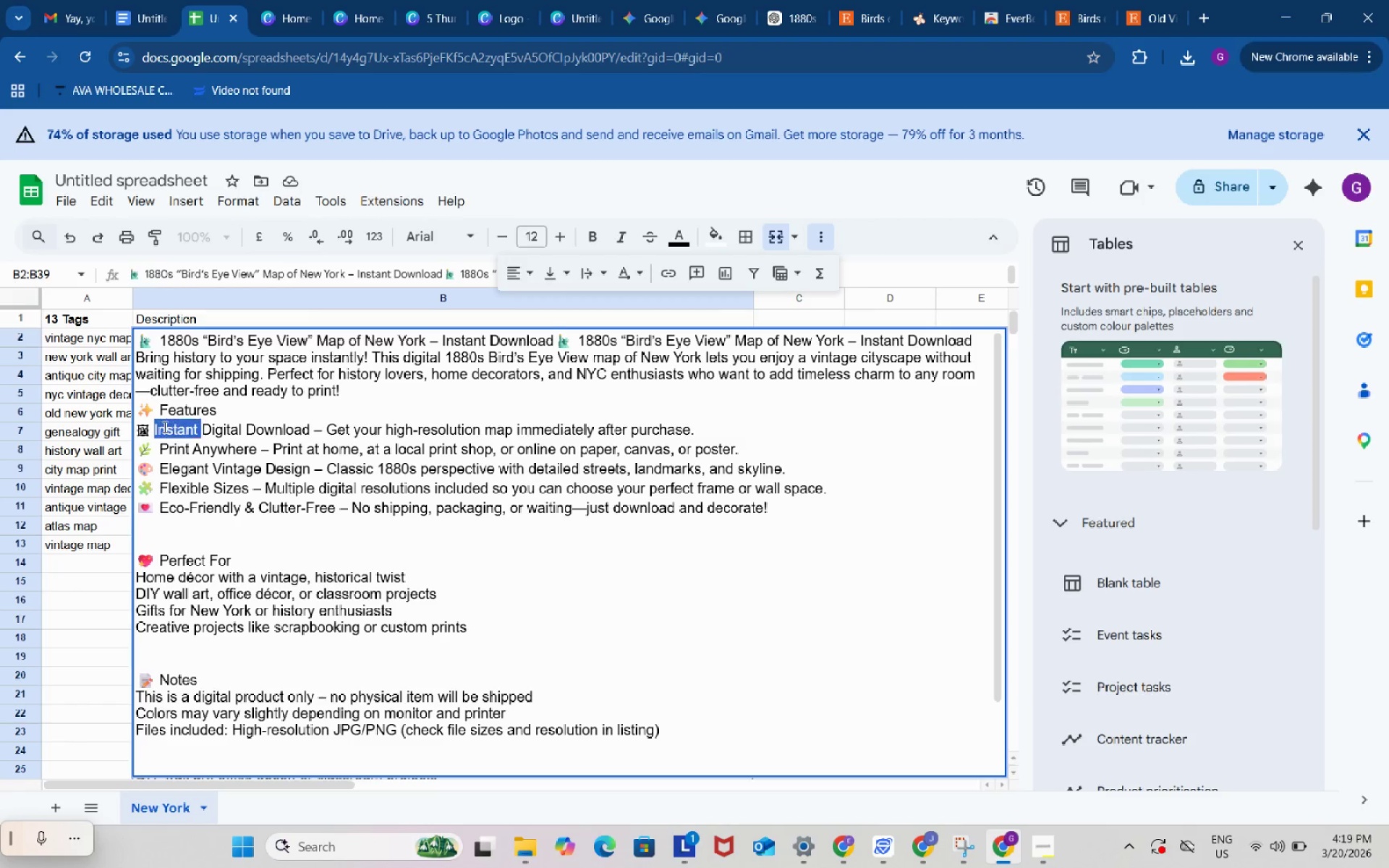 
double_click([163, 427])
 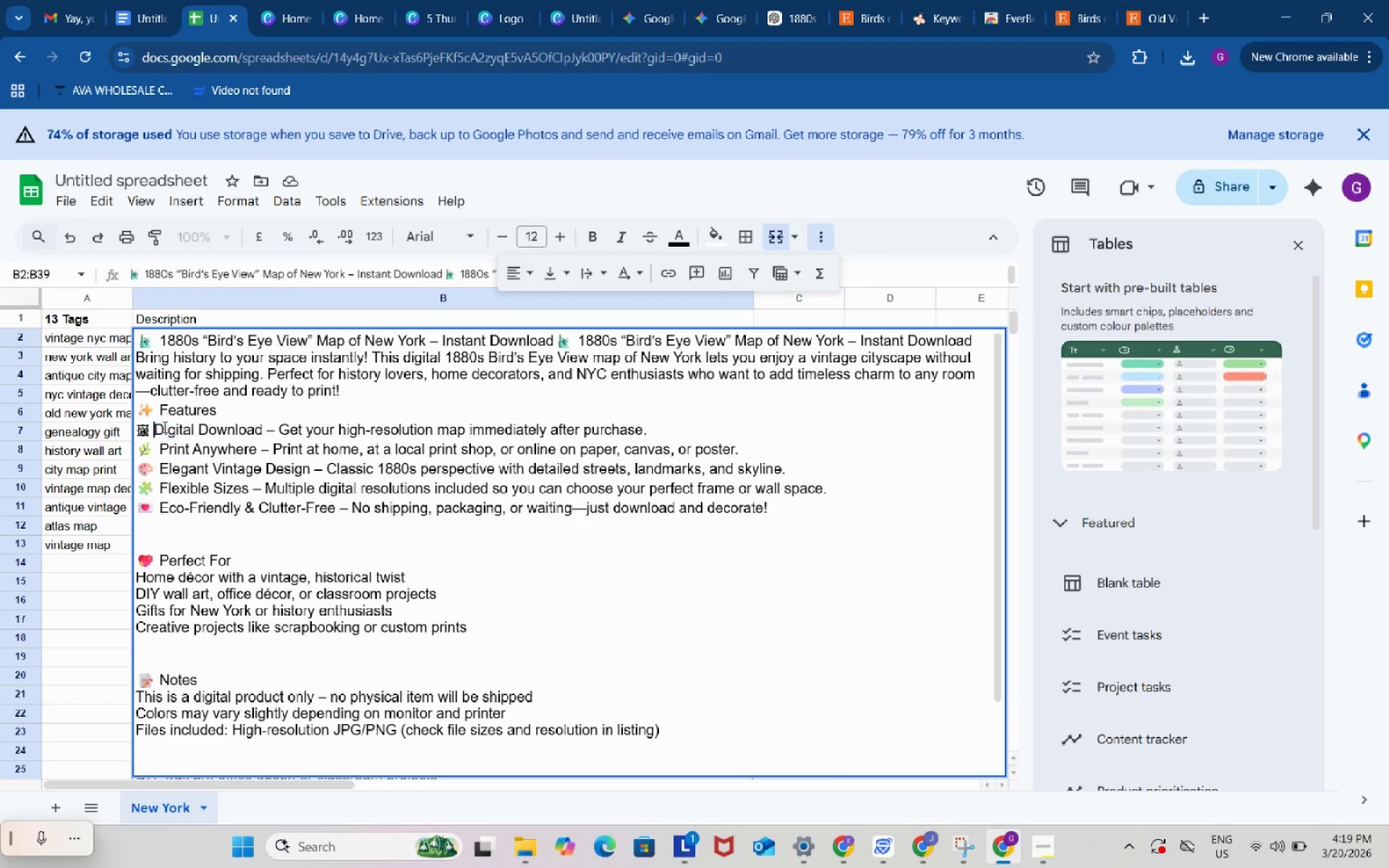 
key(Backspace)
 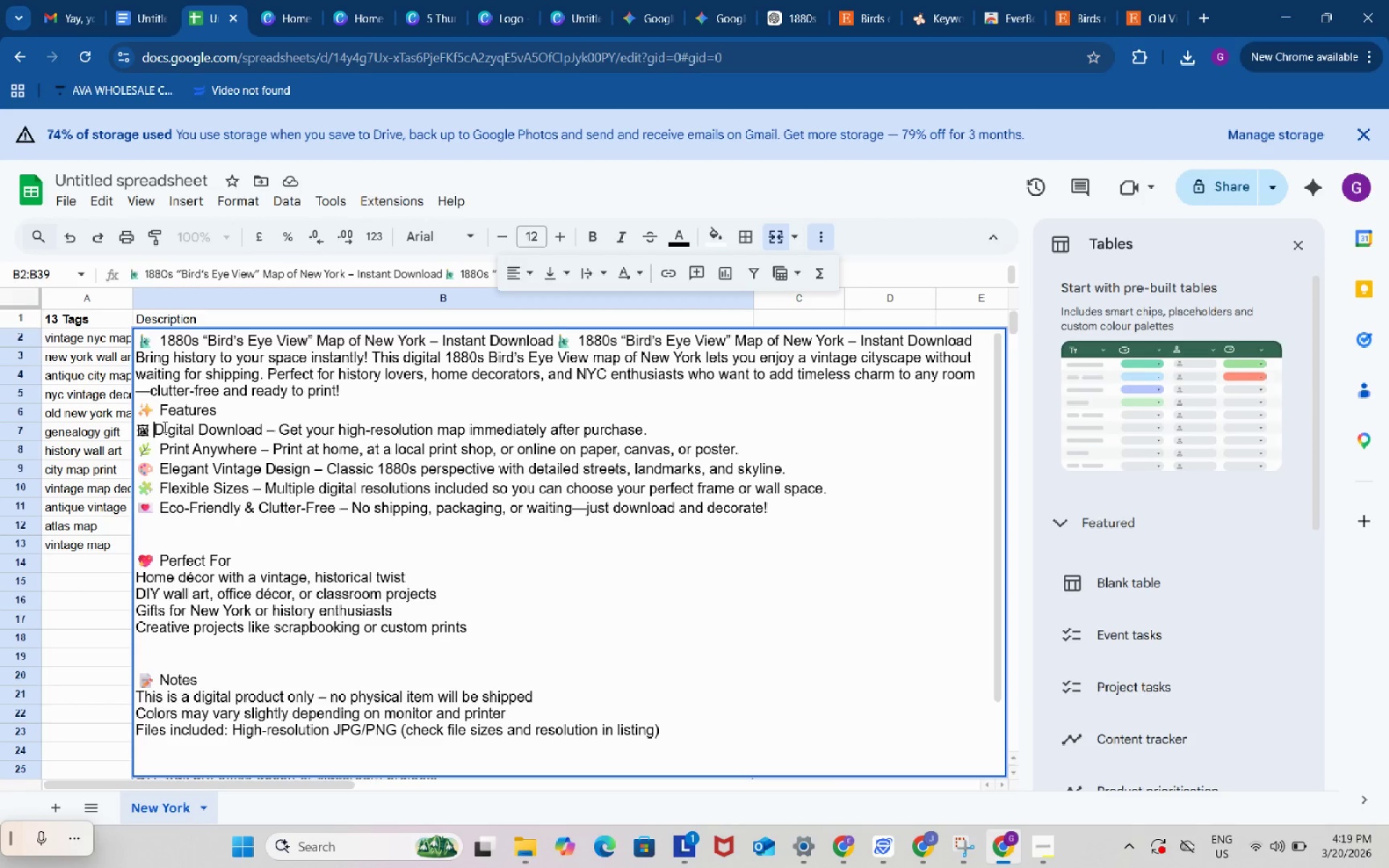 
triple_click([163, 427])
 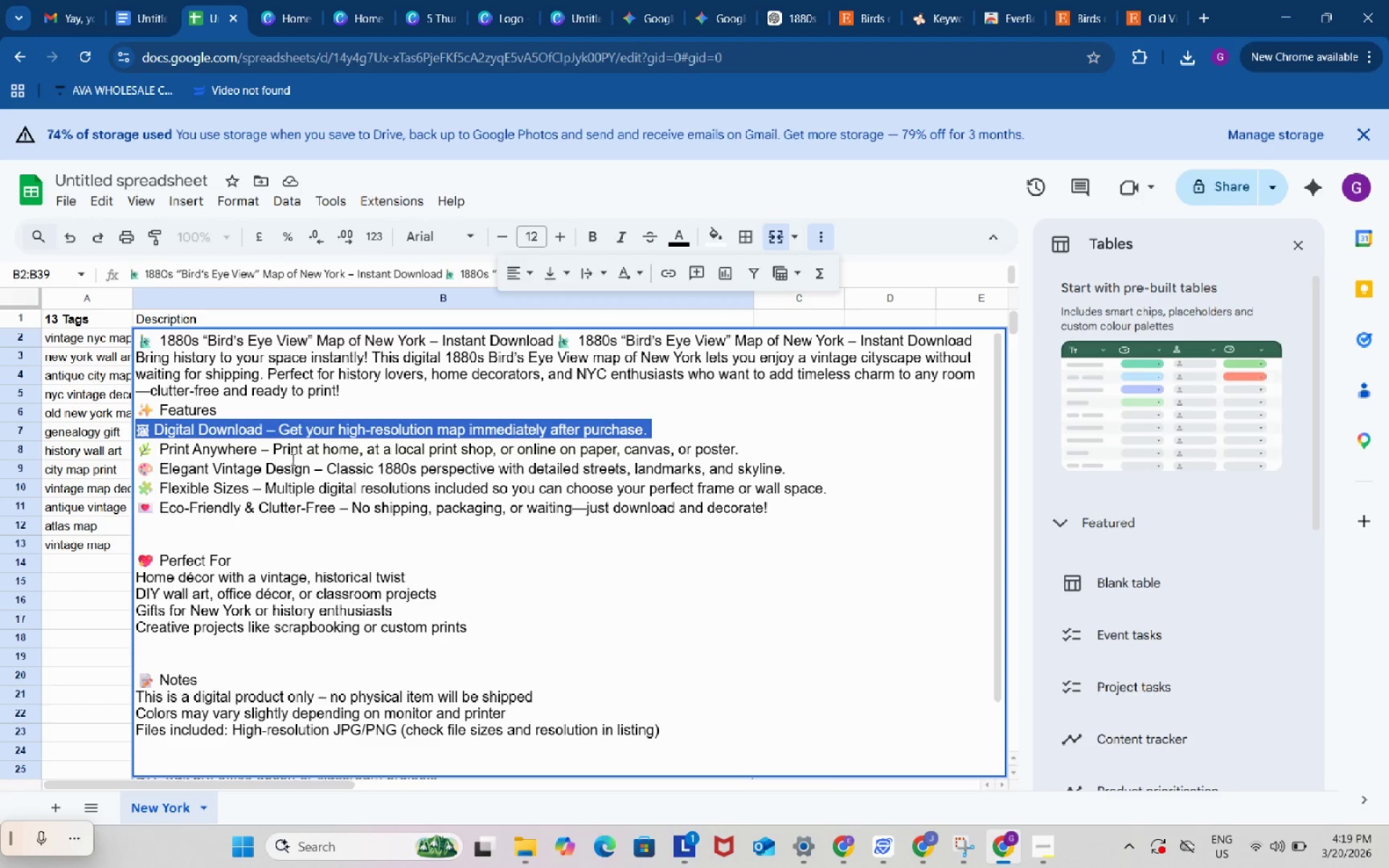 
left_click([319, 469])
 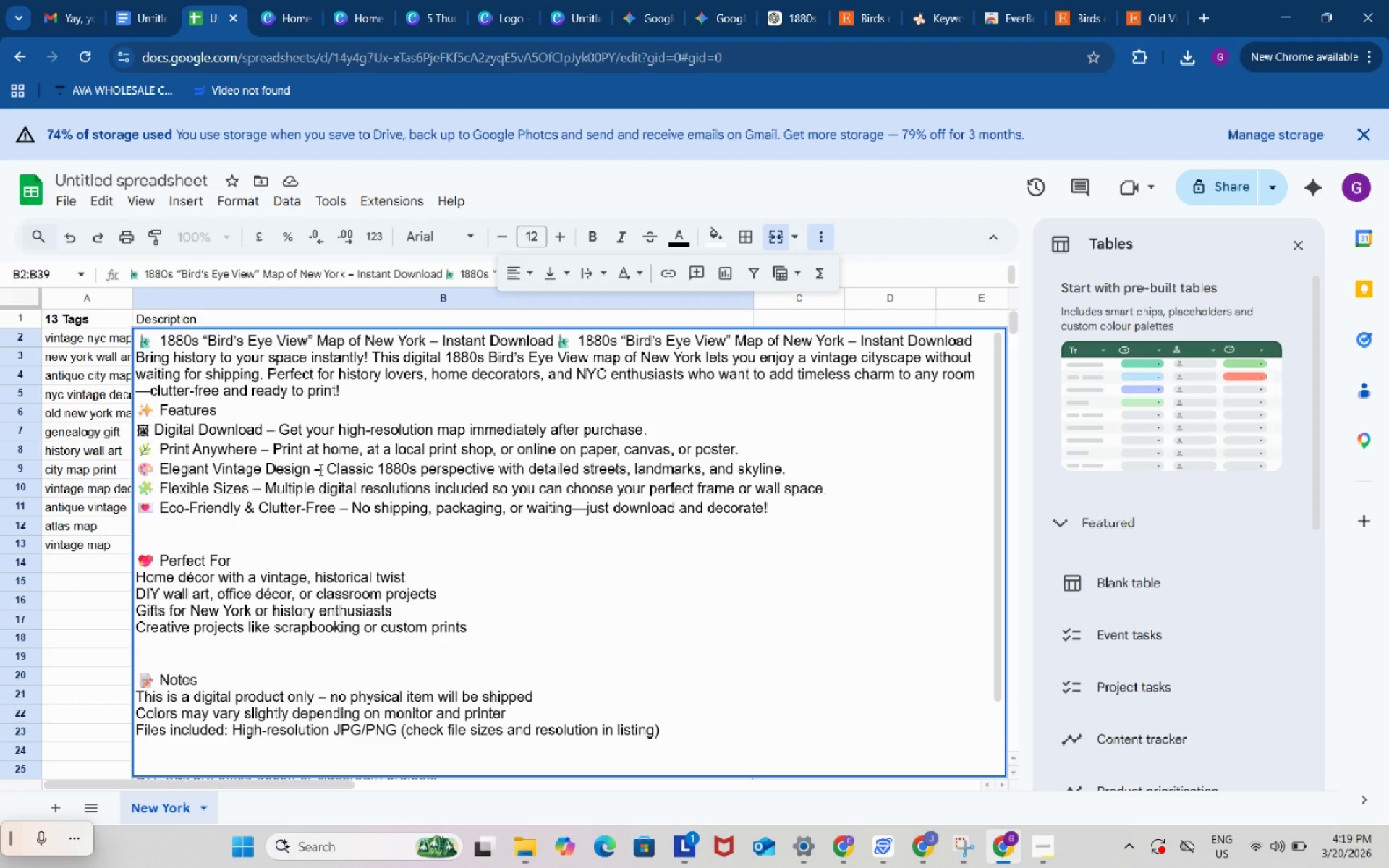 
key(Control+Z)
 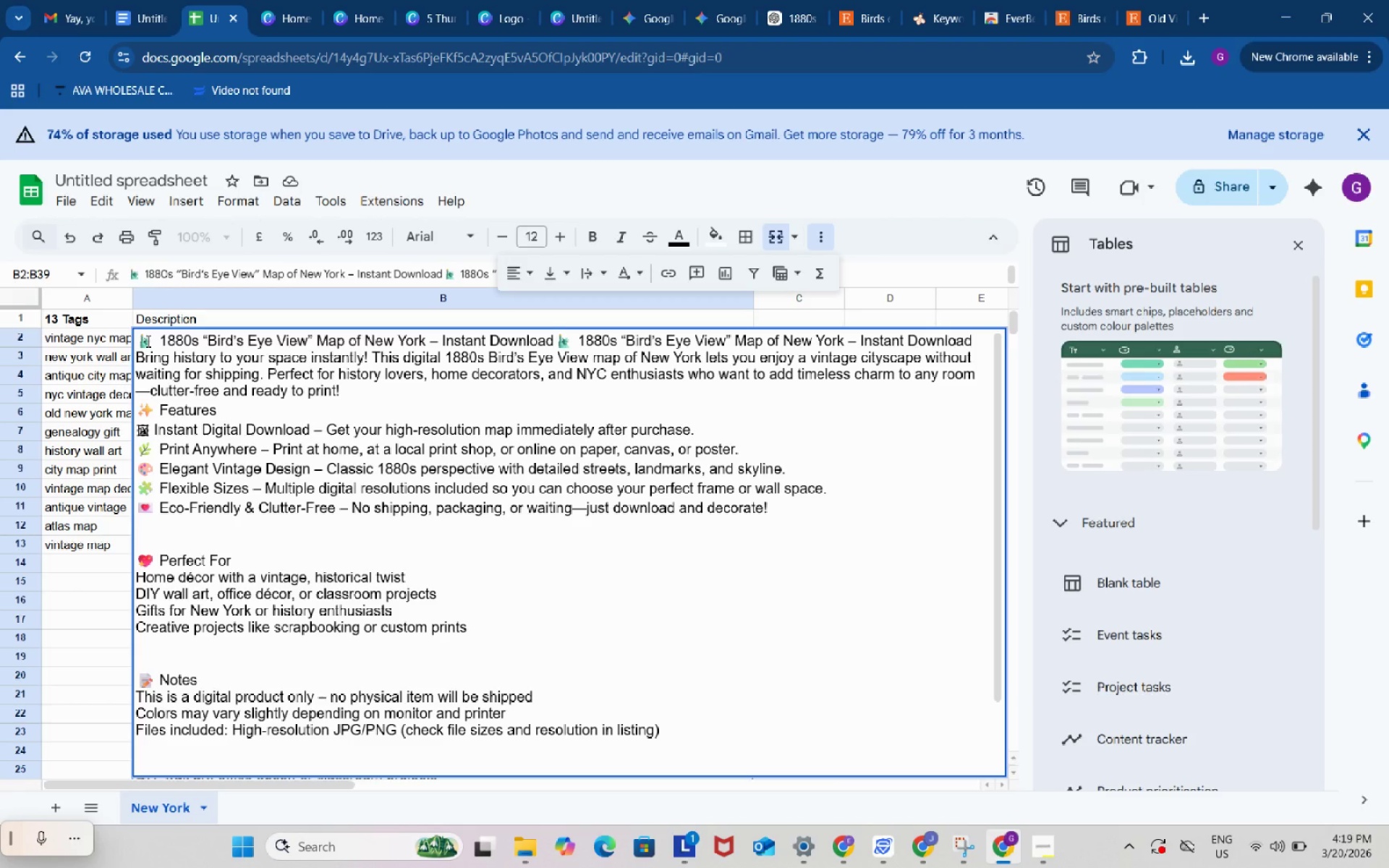 
left_click([143, 340])
 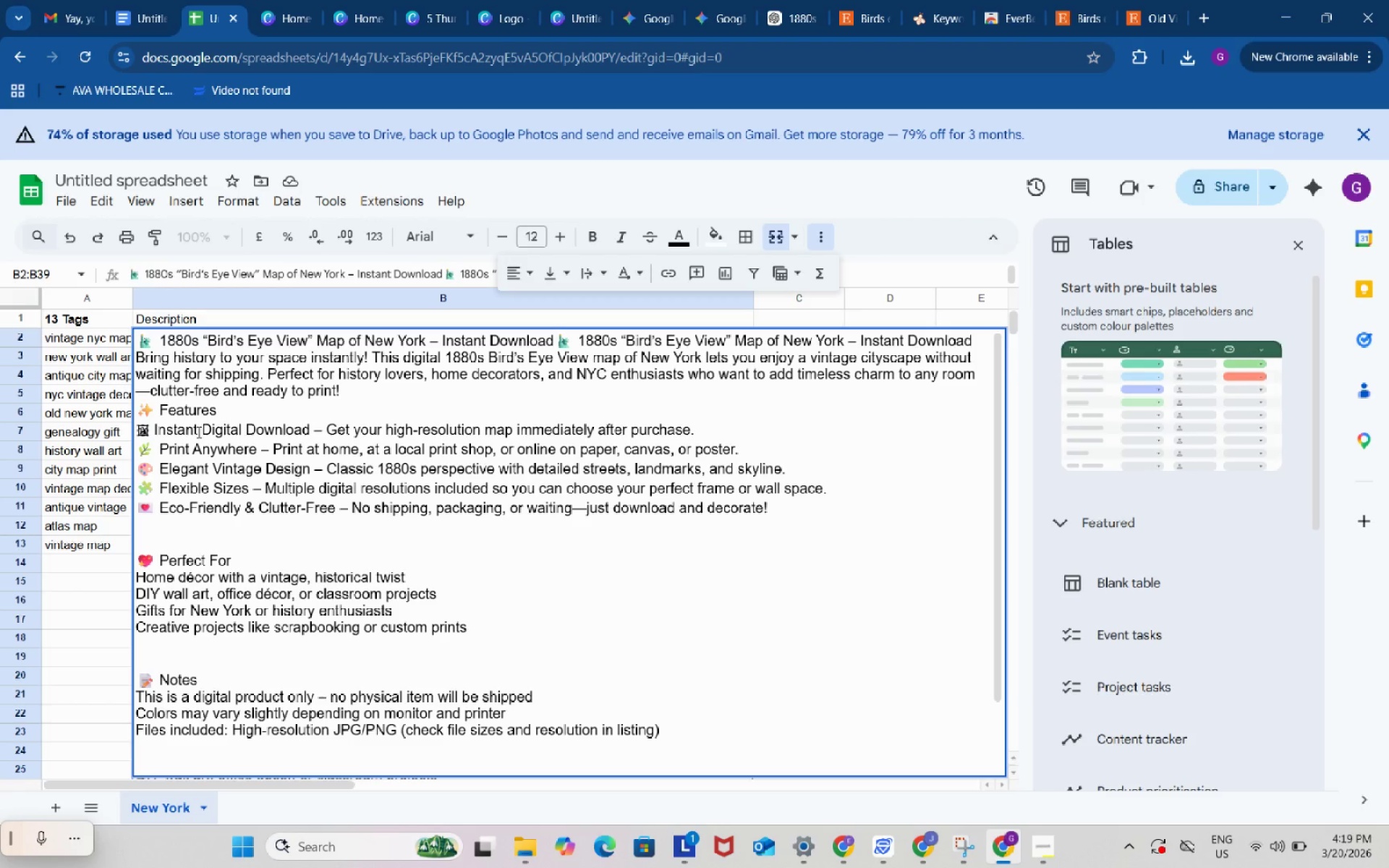 
key(ArrowRight)
 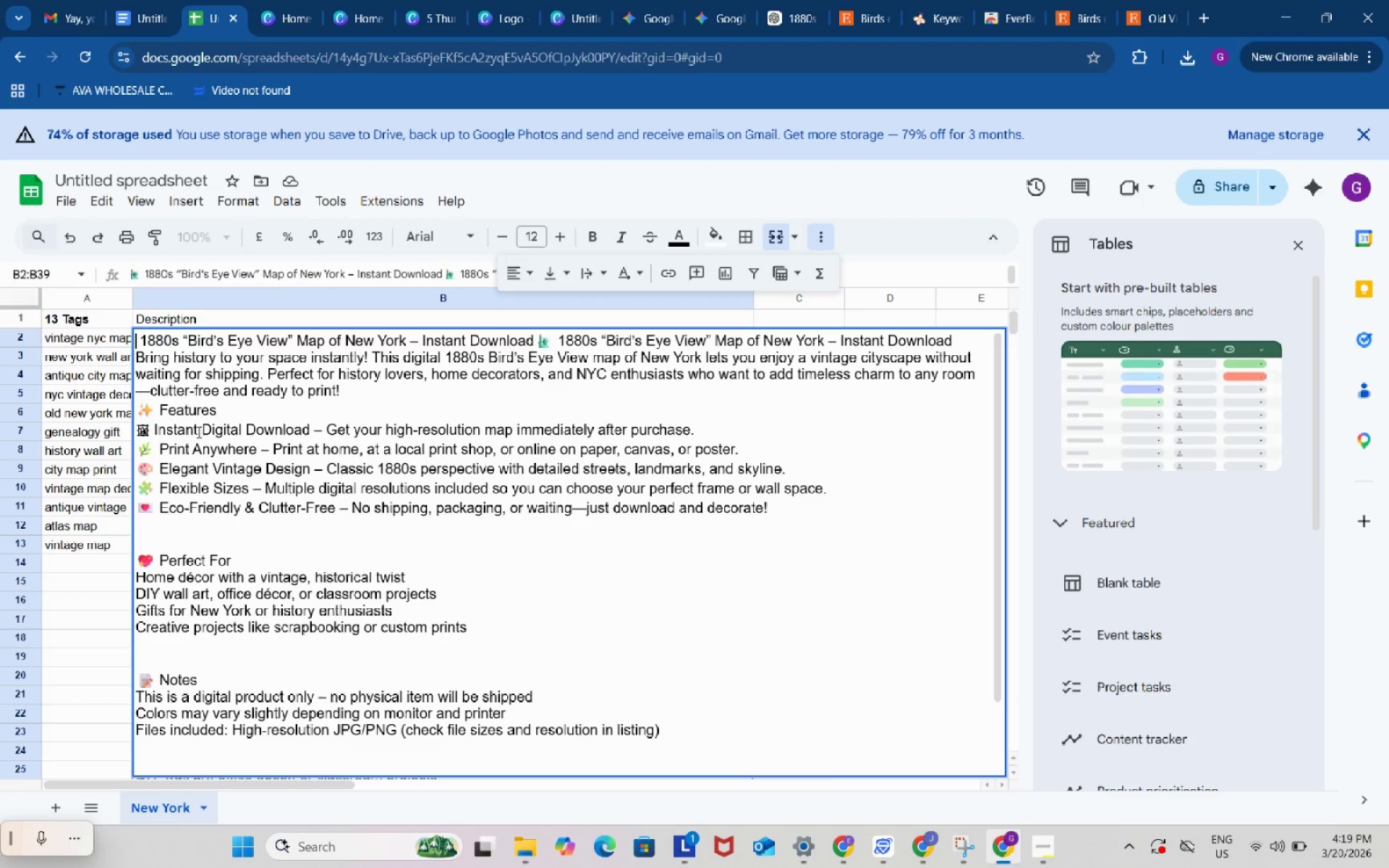 
key(Backspace)
 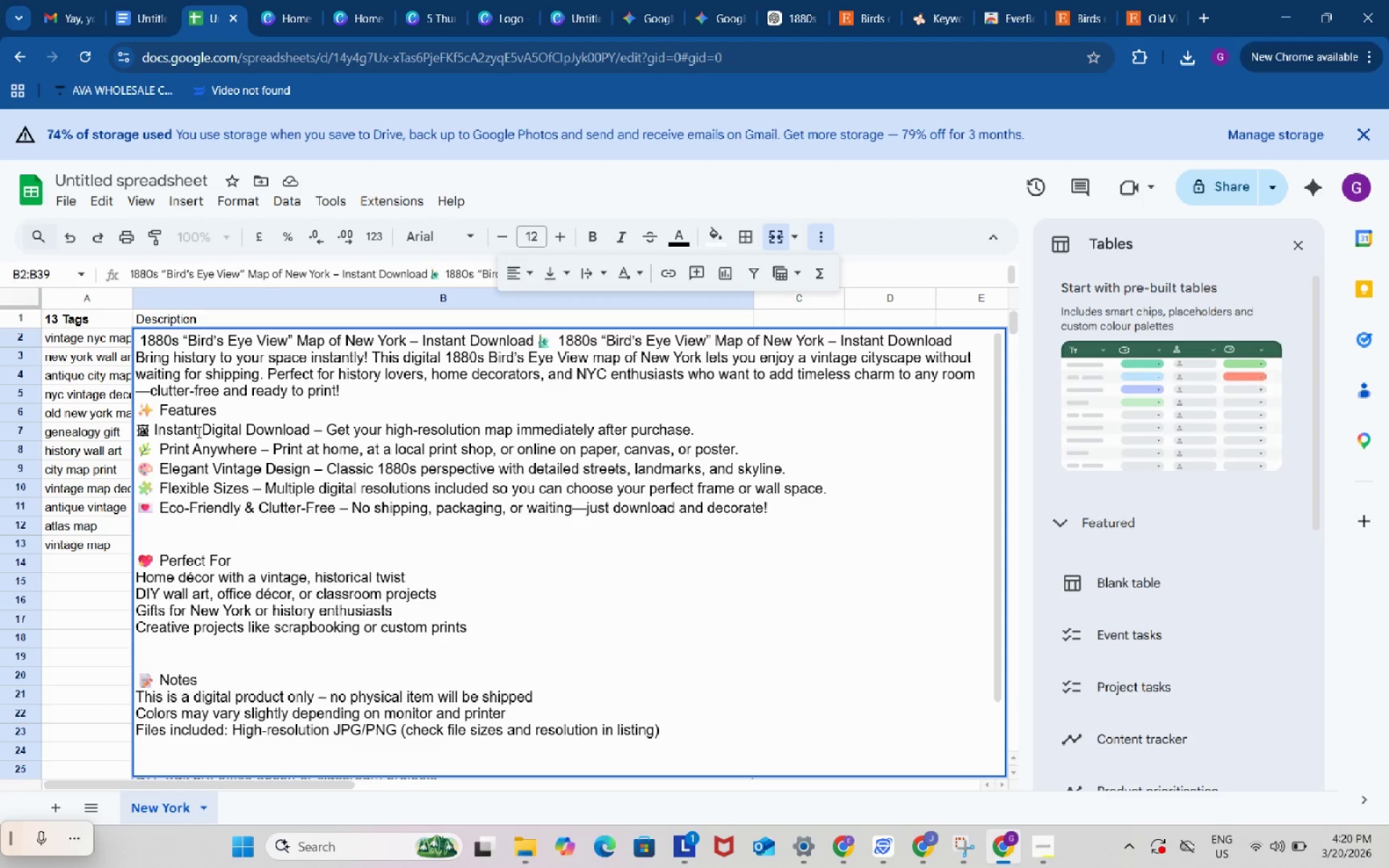 
key(Control+Z)
 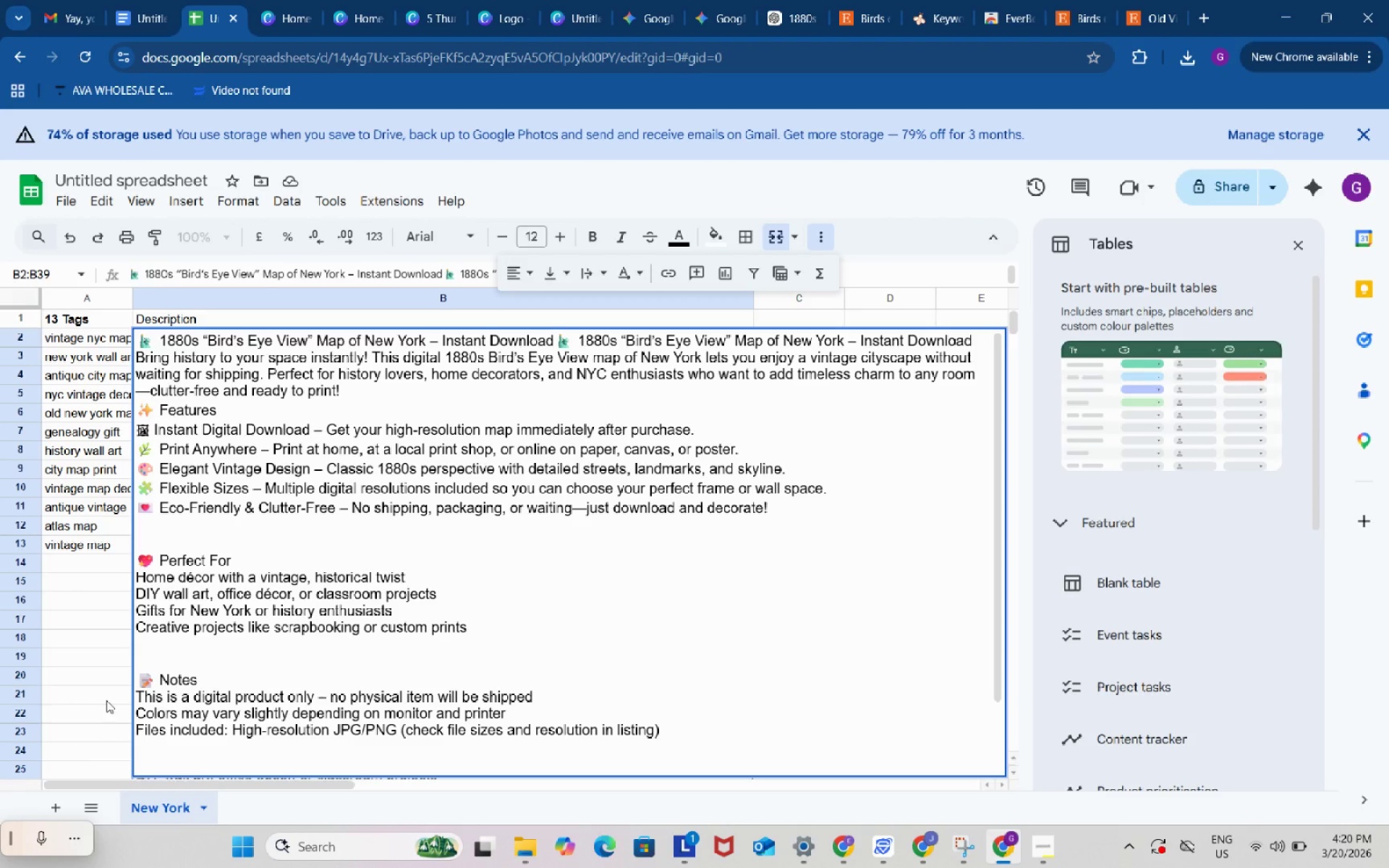 
left_click([101, 650])
 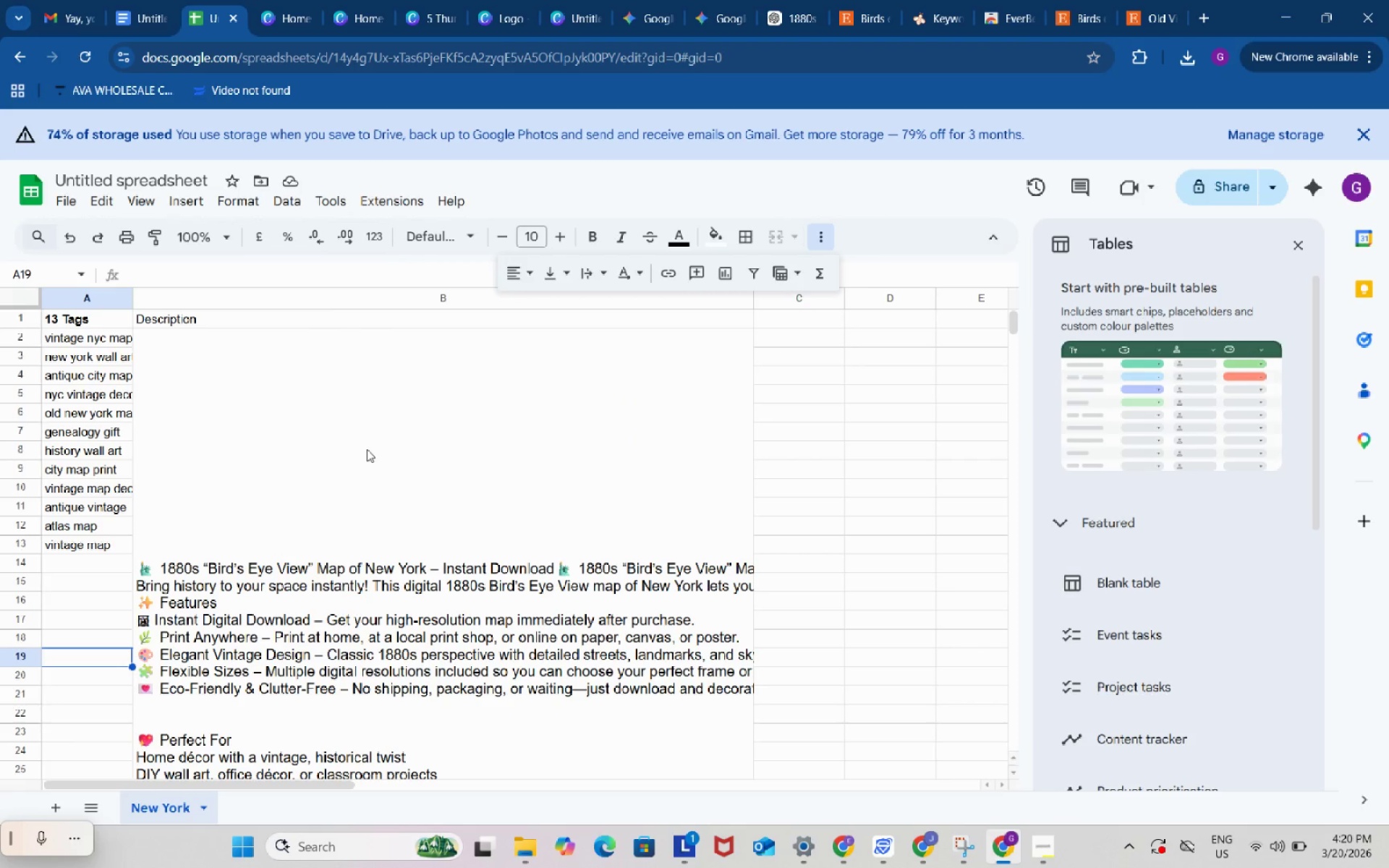 
left_click([367, 447])
 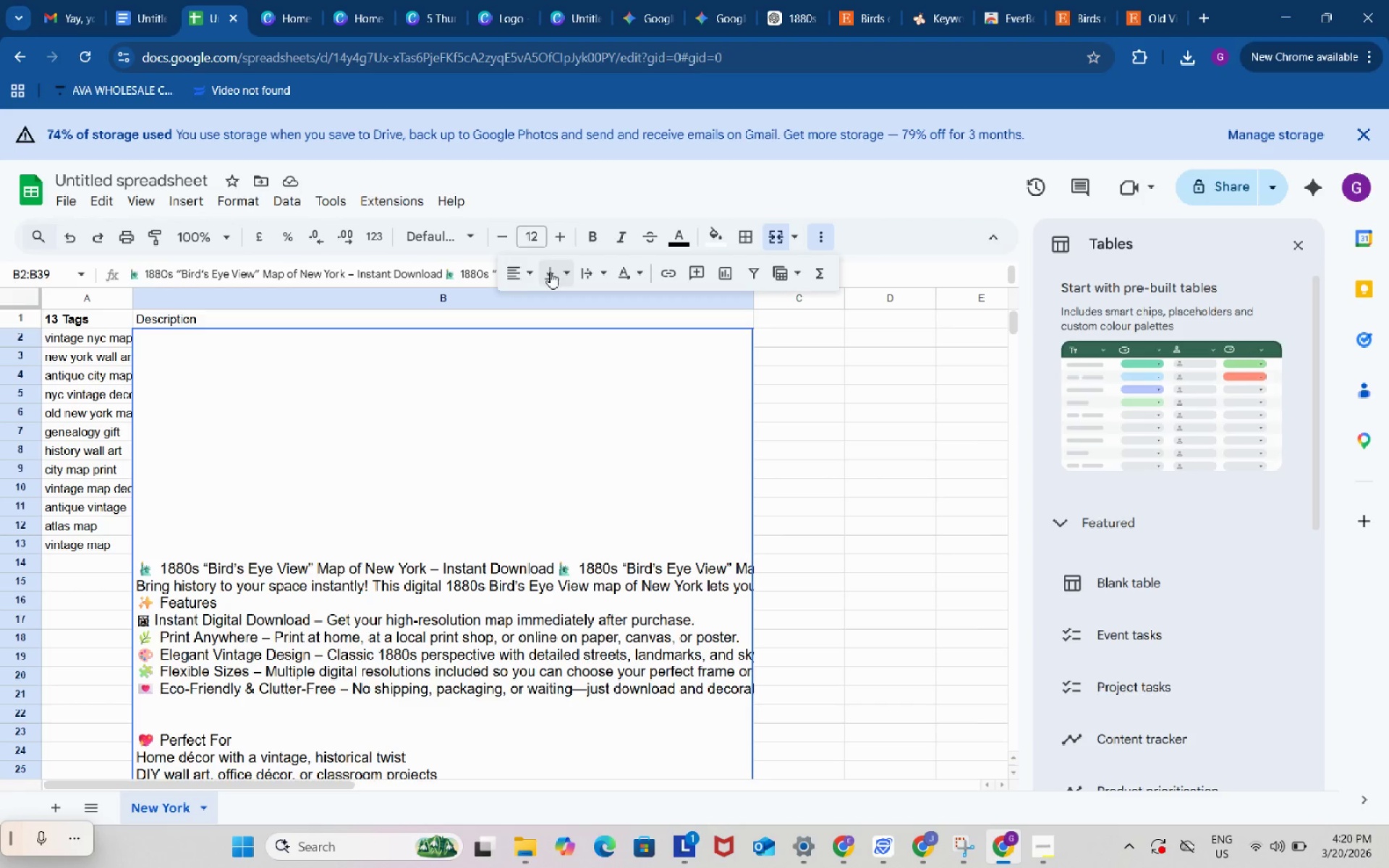 
left_click([550, 272])
 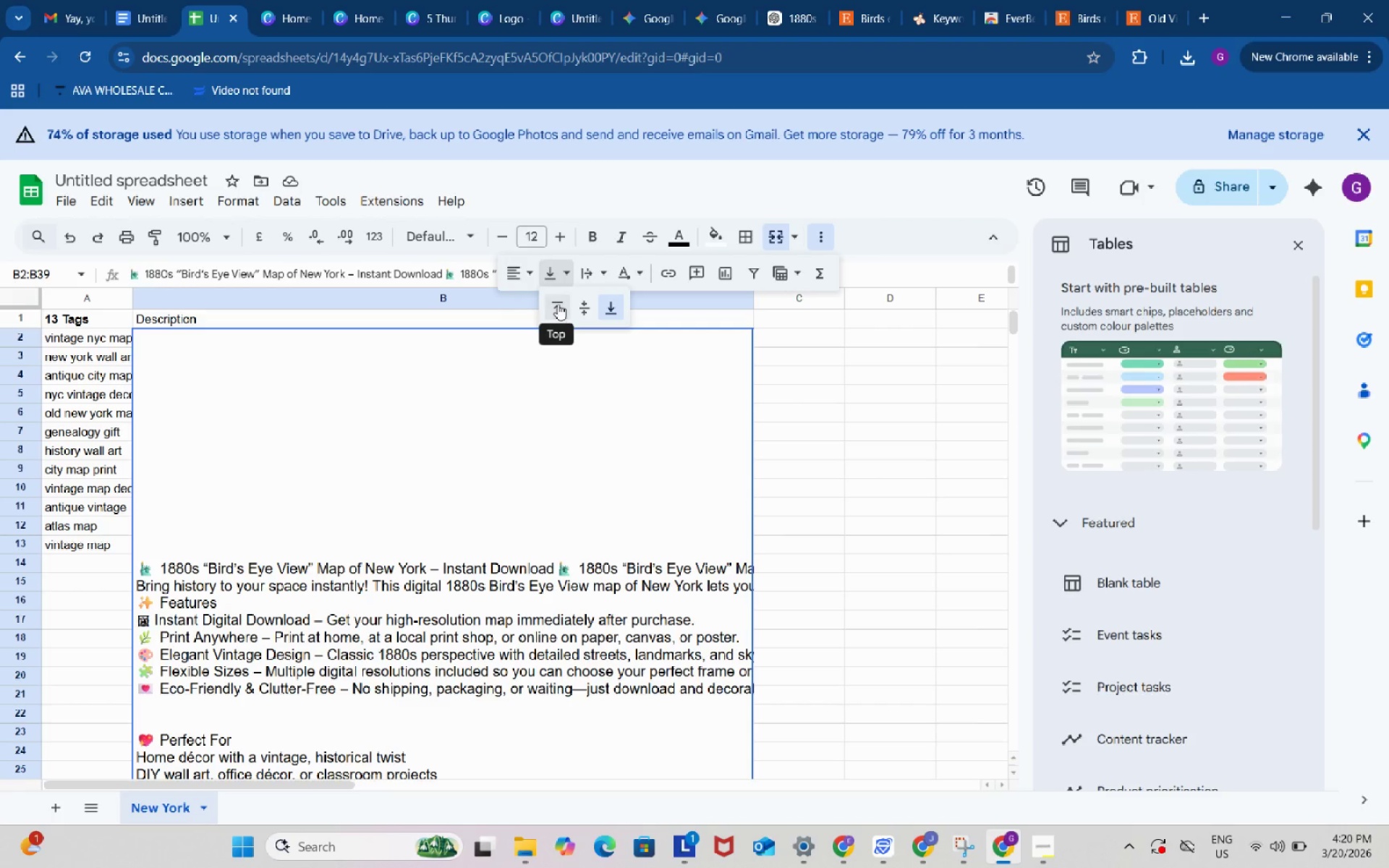 
left_click([558, 304])
 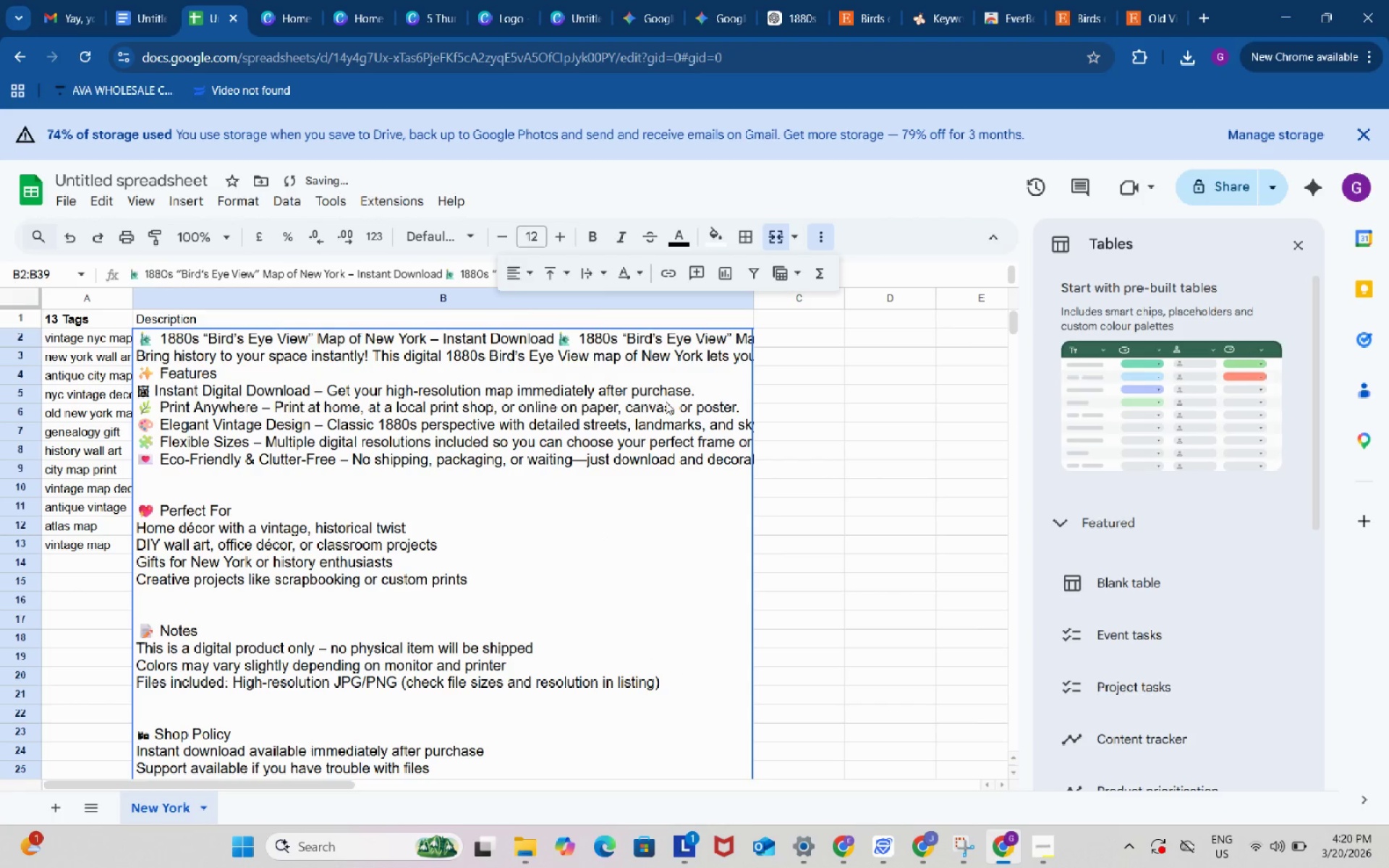 
left_click([596, 362])
 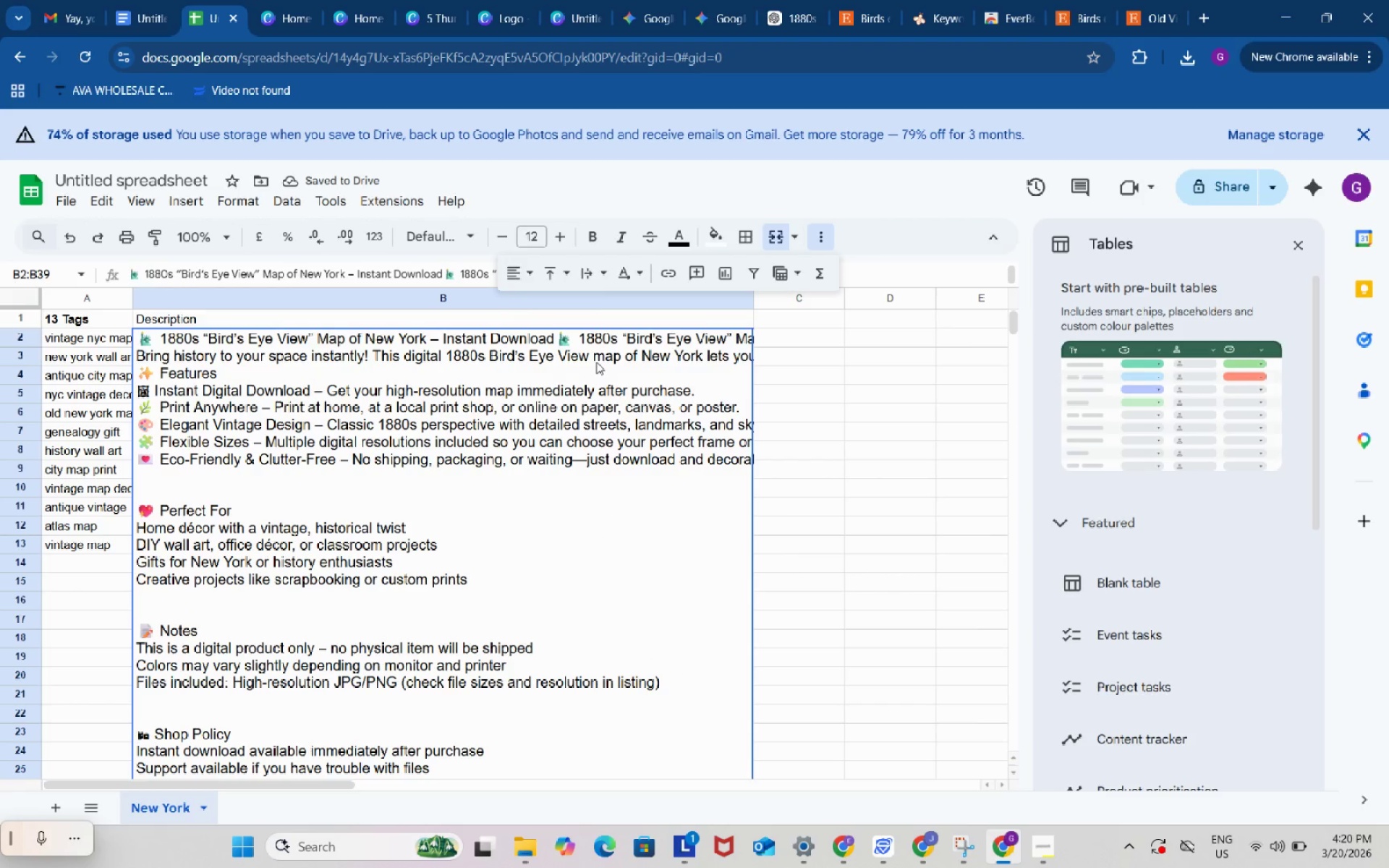 
left_click([596, 362])
 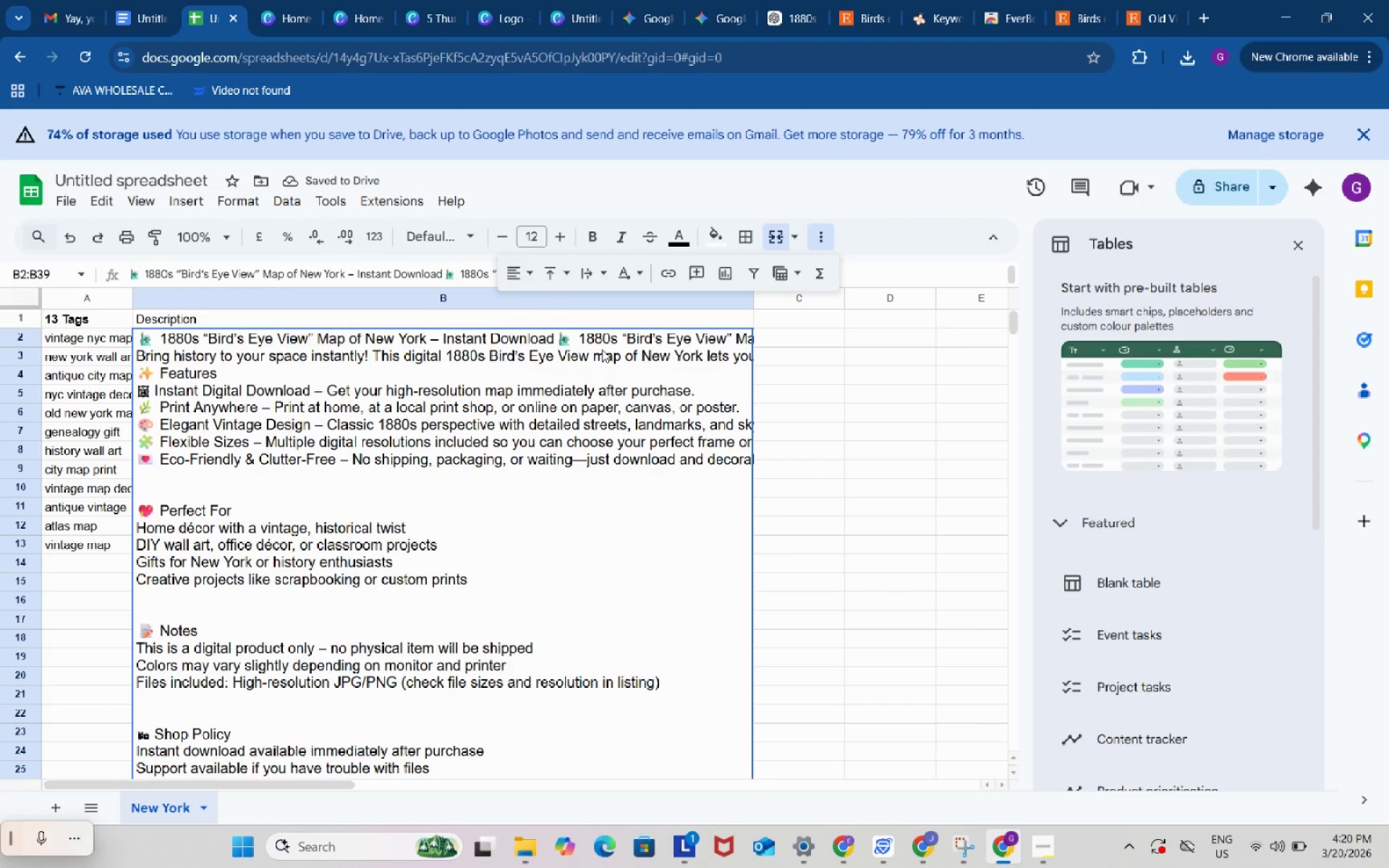 
double_click([602, 349])
 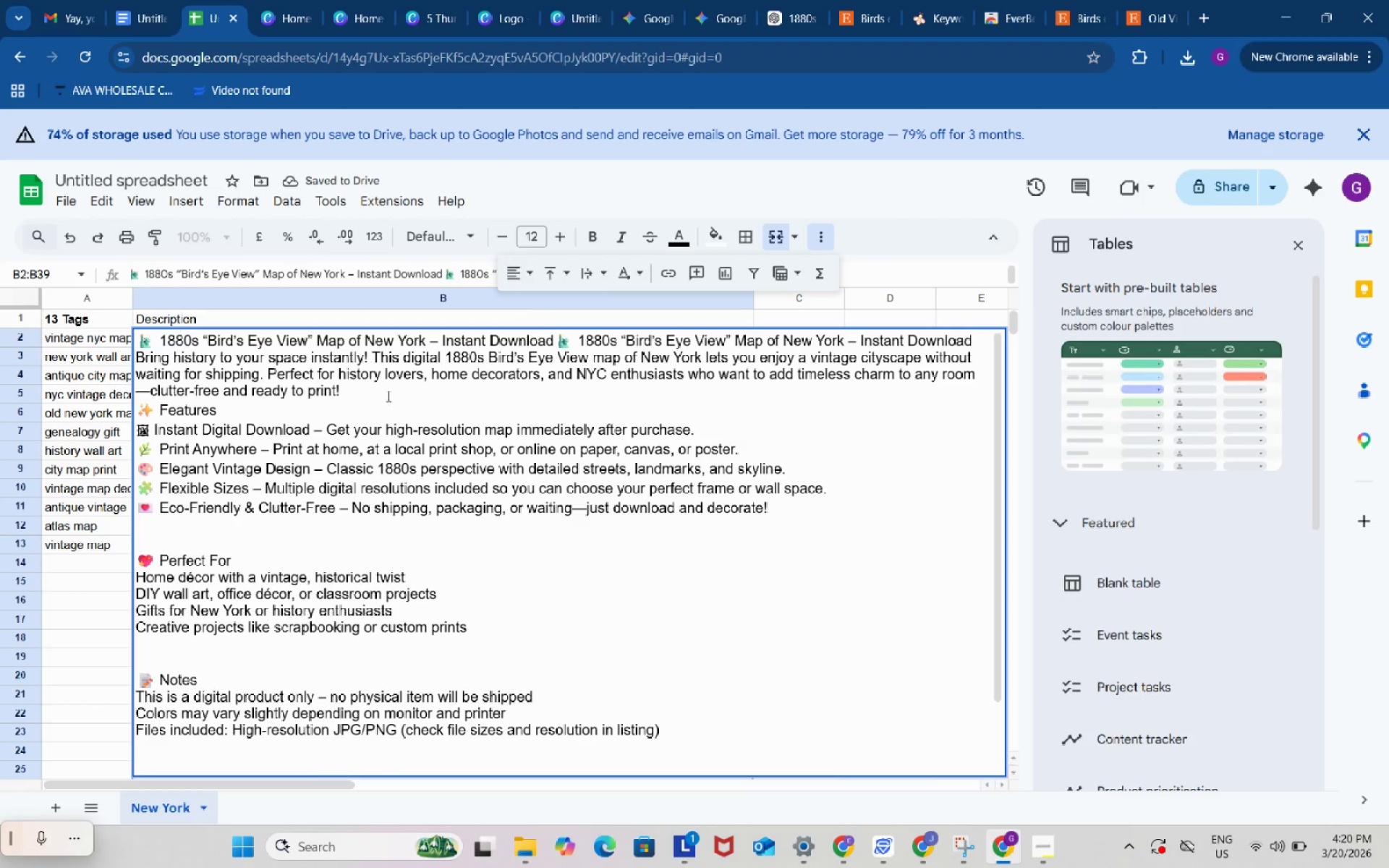 
left_click([381, 393])
 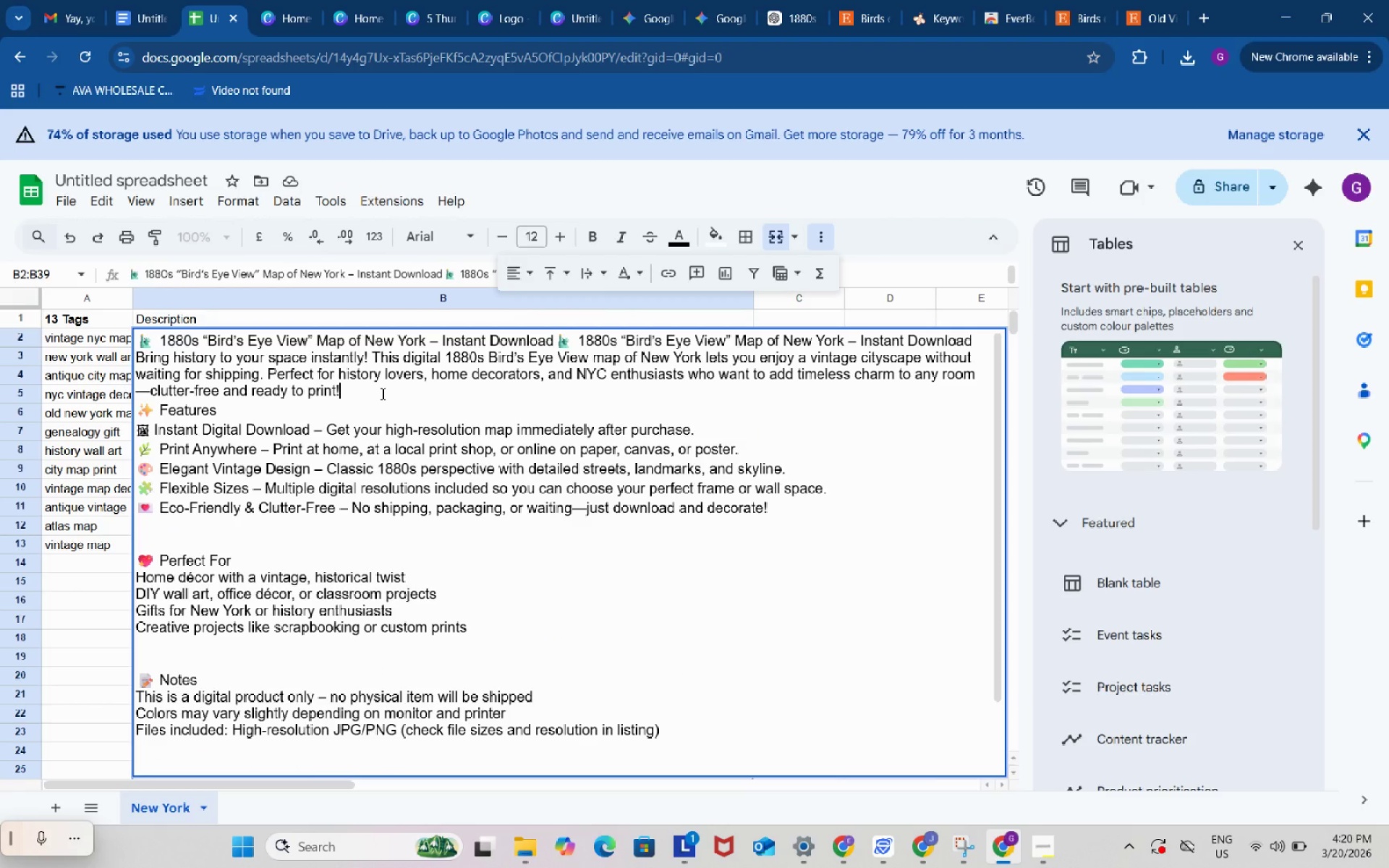 
key(Alt+Control+Enter)
 